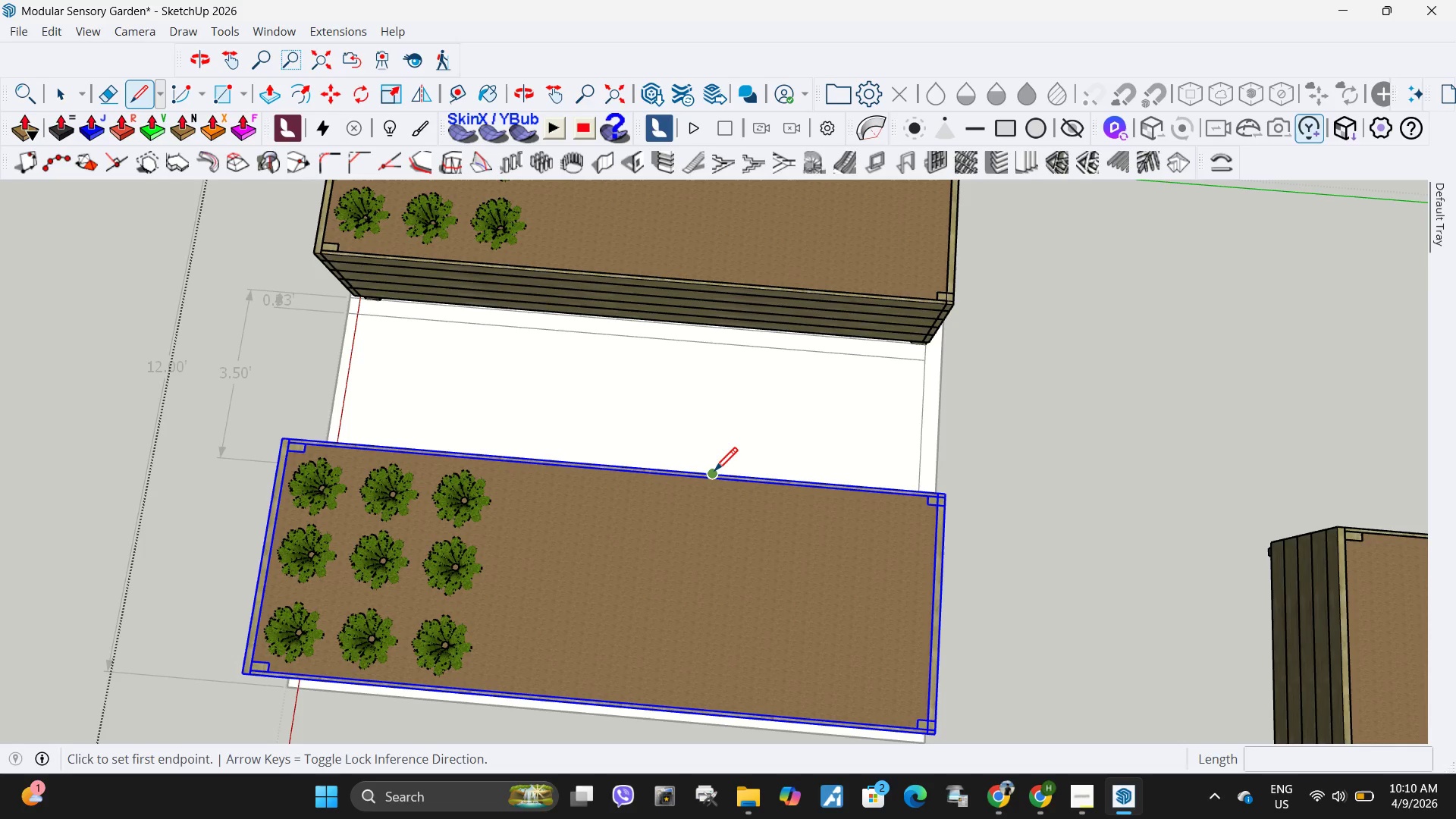 
double_click([714, 473])
 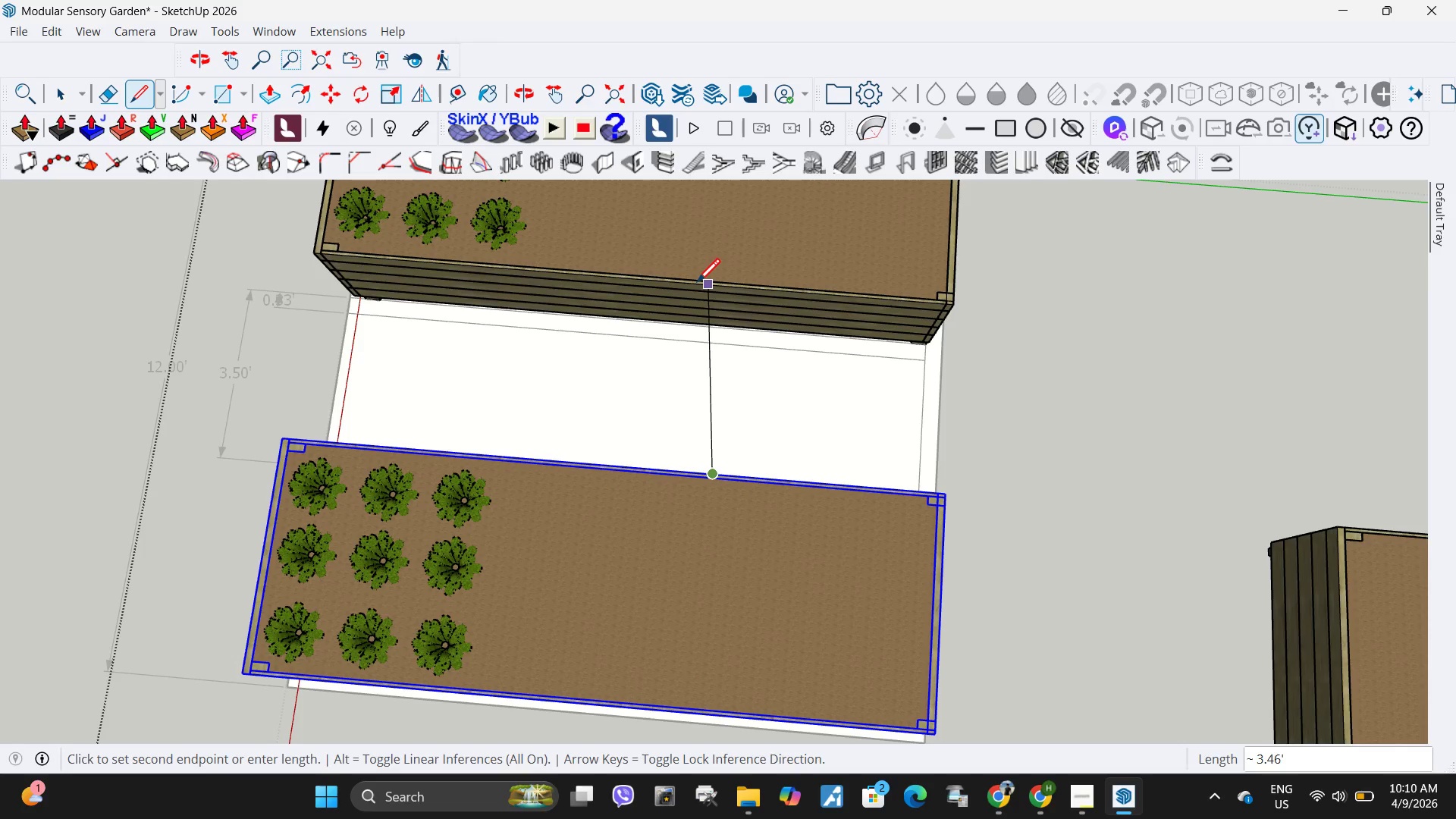 
scroll: coordinate [738, 283], scroll_direction: up, amount: 4.0
 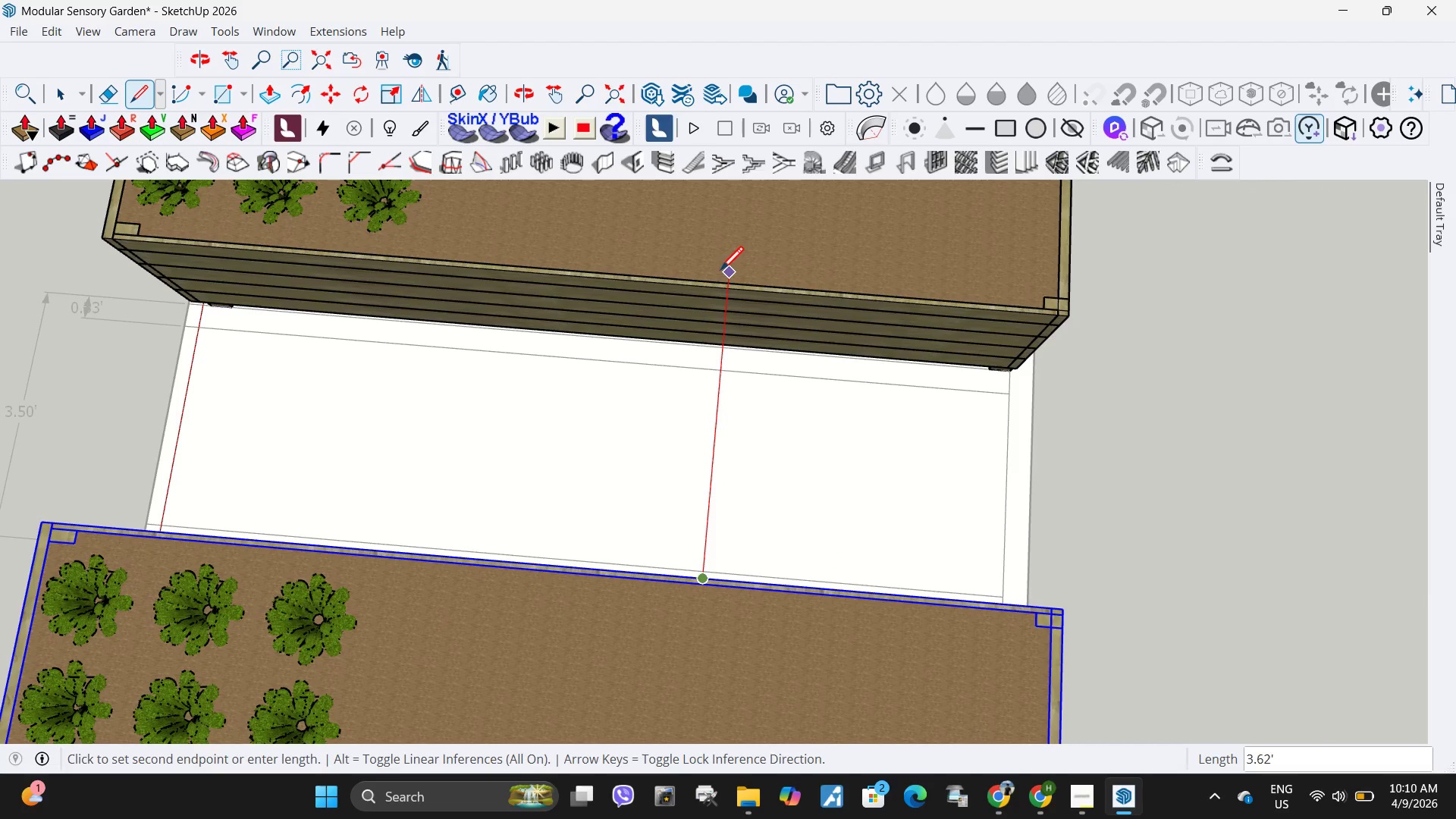 
mouse_move([726, 306])
 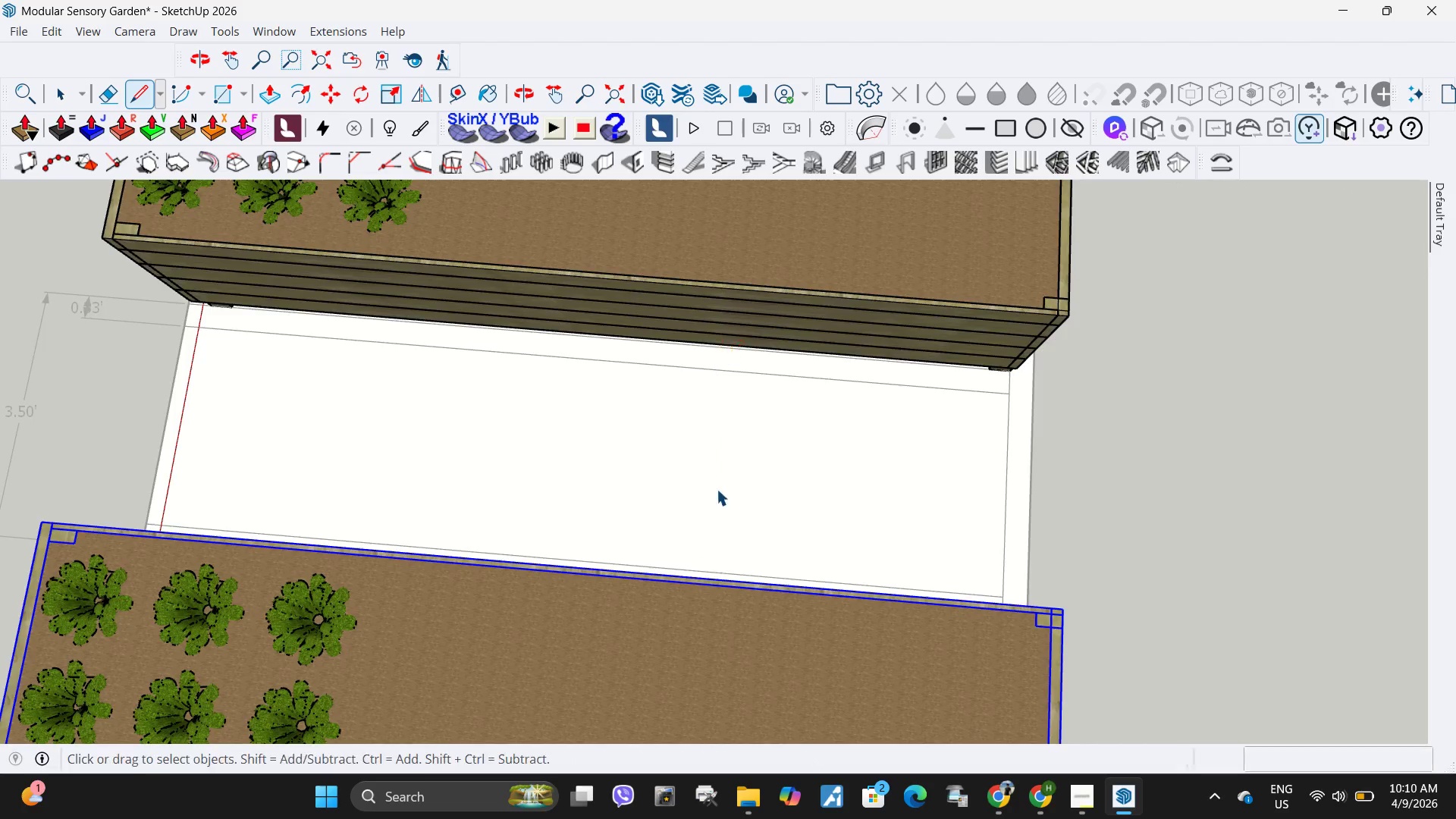 
key(Space)
 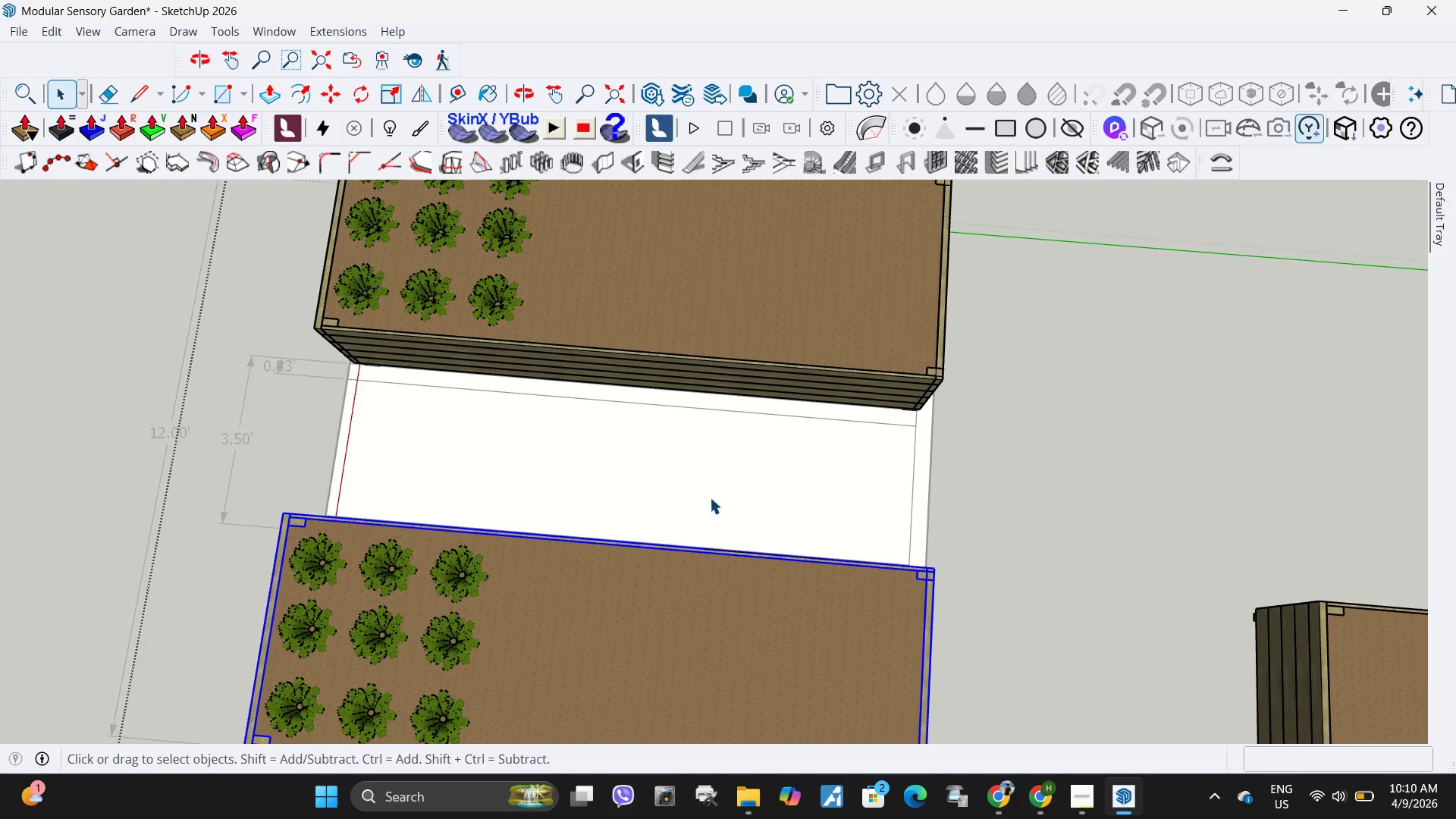 
key(Escape)
 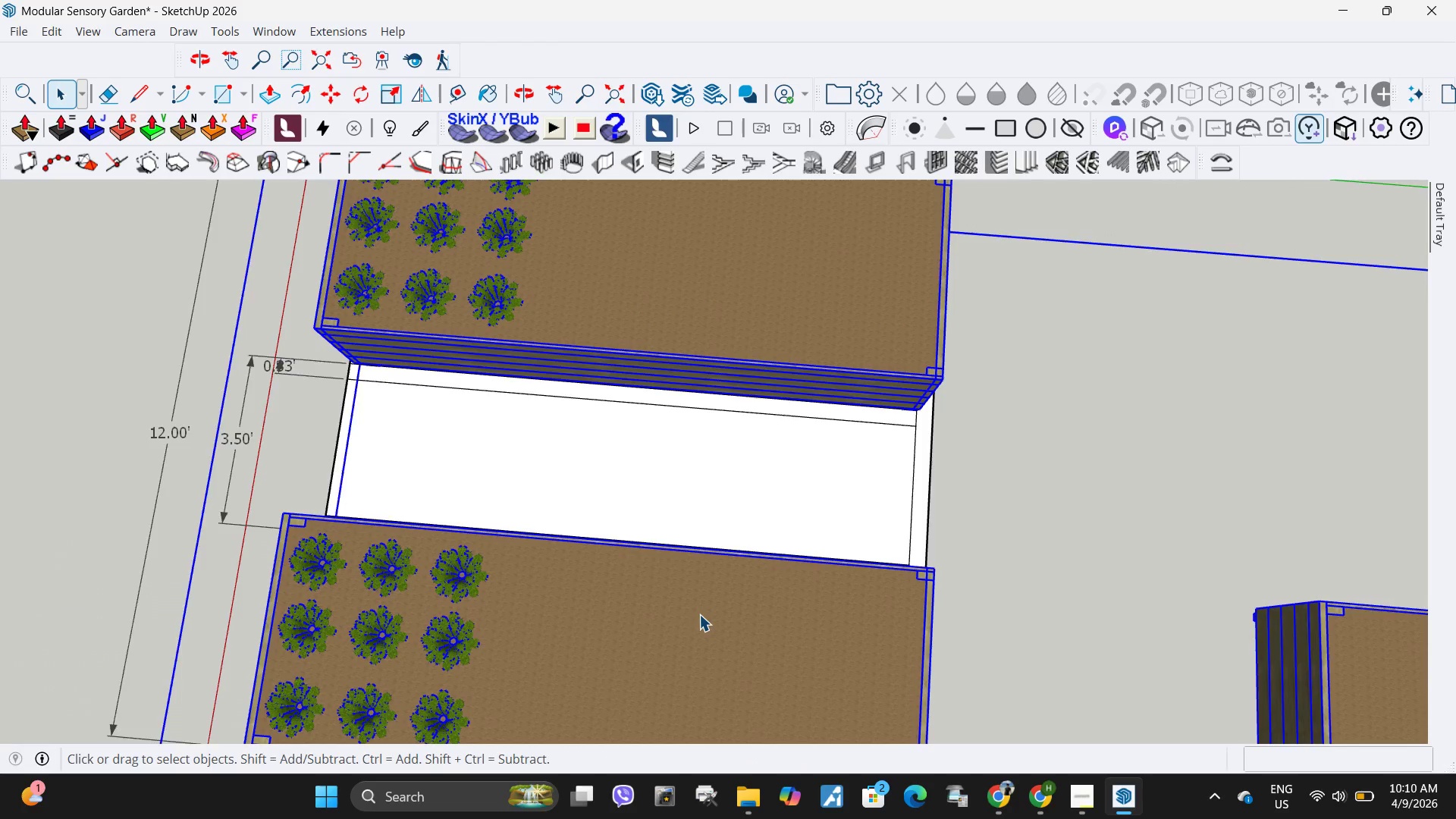 
scroll: coordinate [710, 497], scroll_direction: down, amount: 4.0
 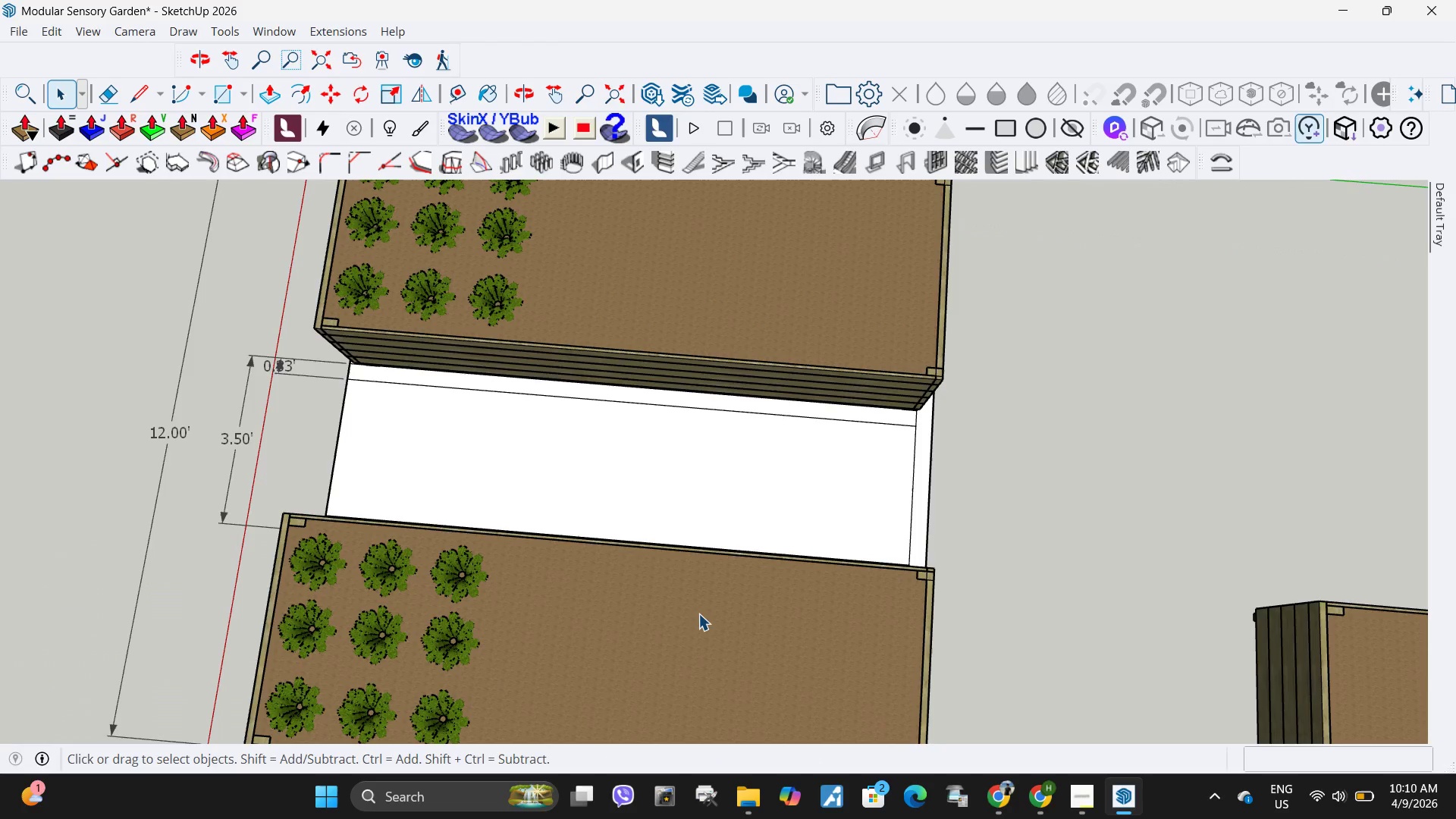 
double_click([699, 614])
 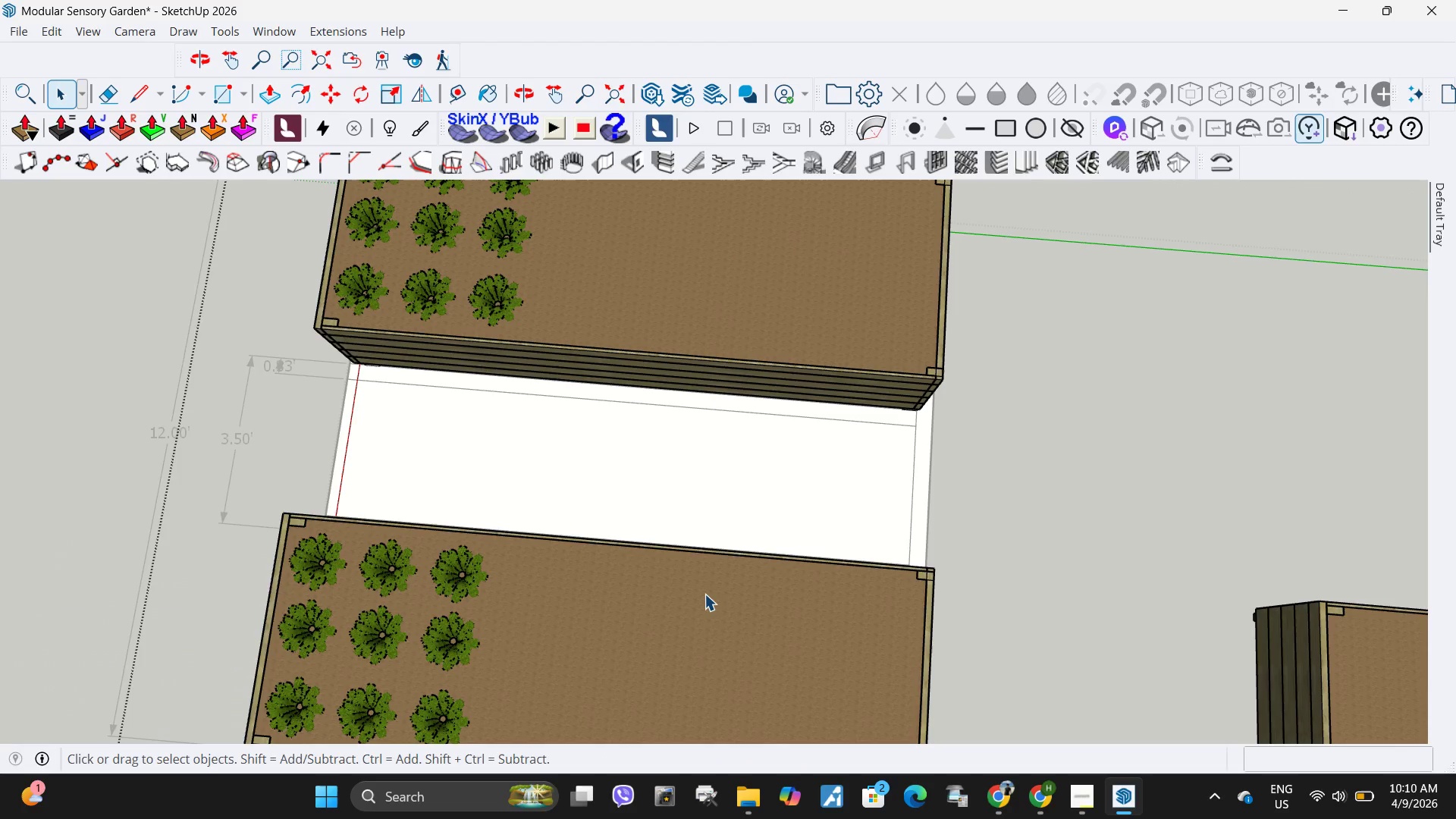 
left_click([704, 594])
 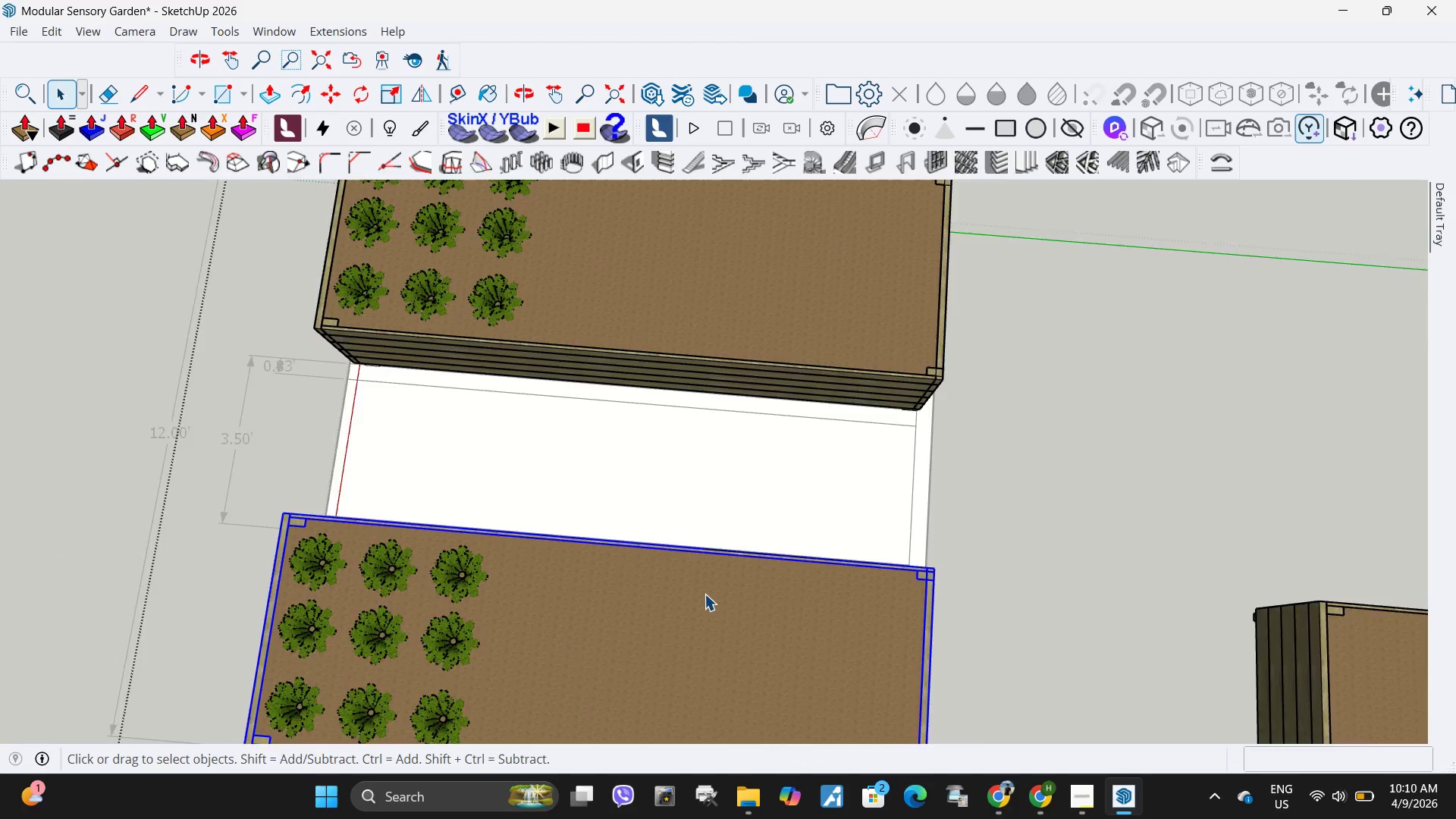 
key(L)
 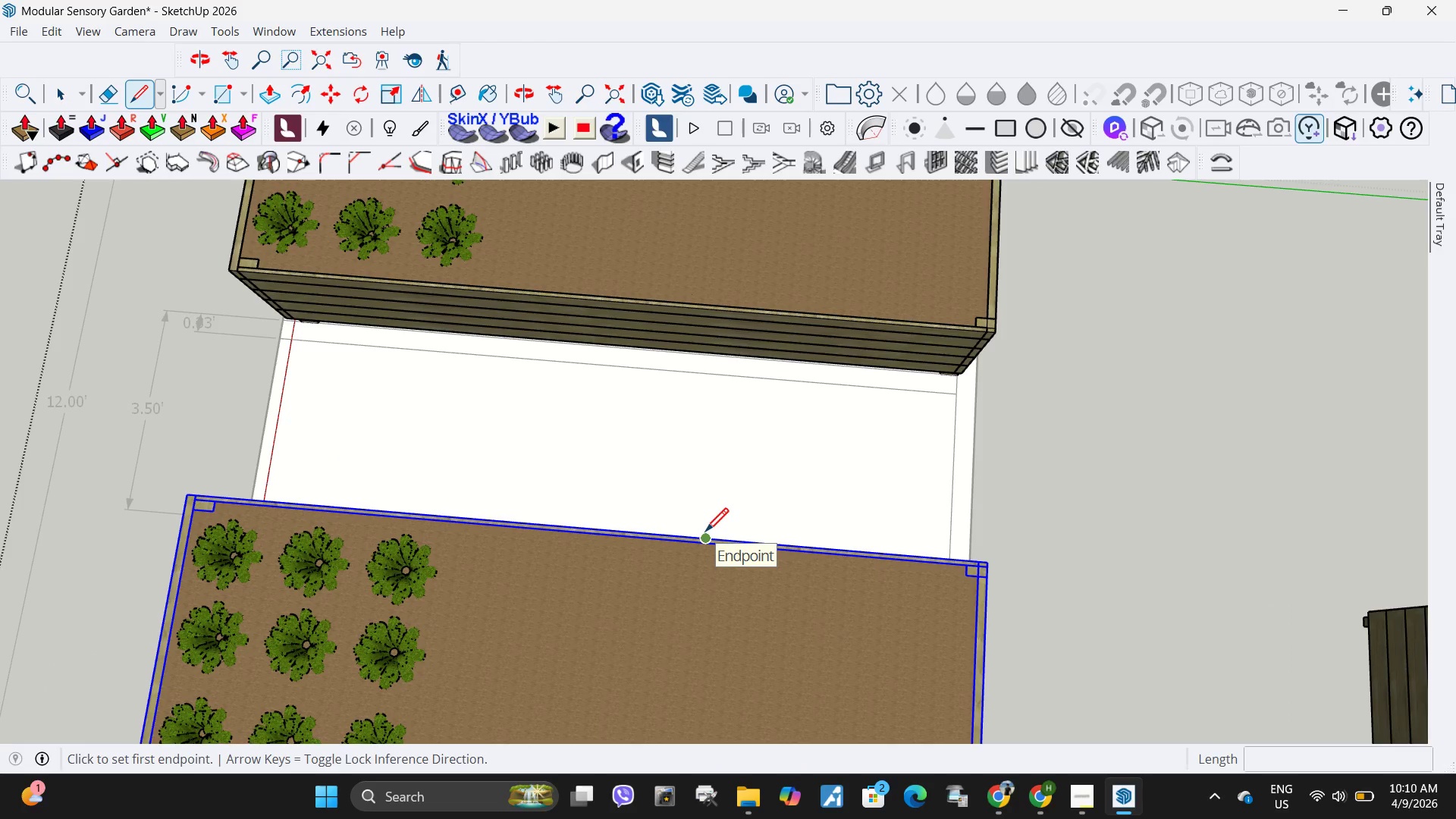 
scroll: coordinate [704, 594], scroll_direction: up, amount: 2.0
 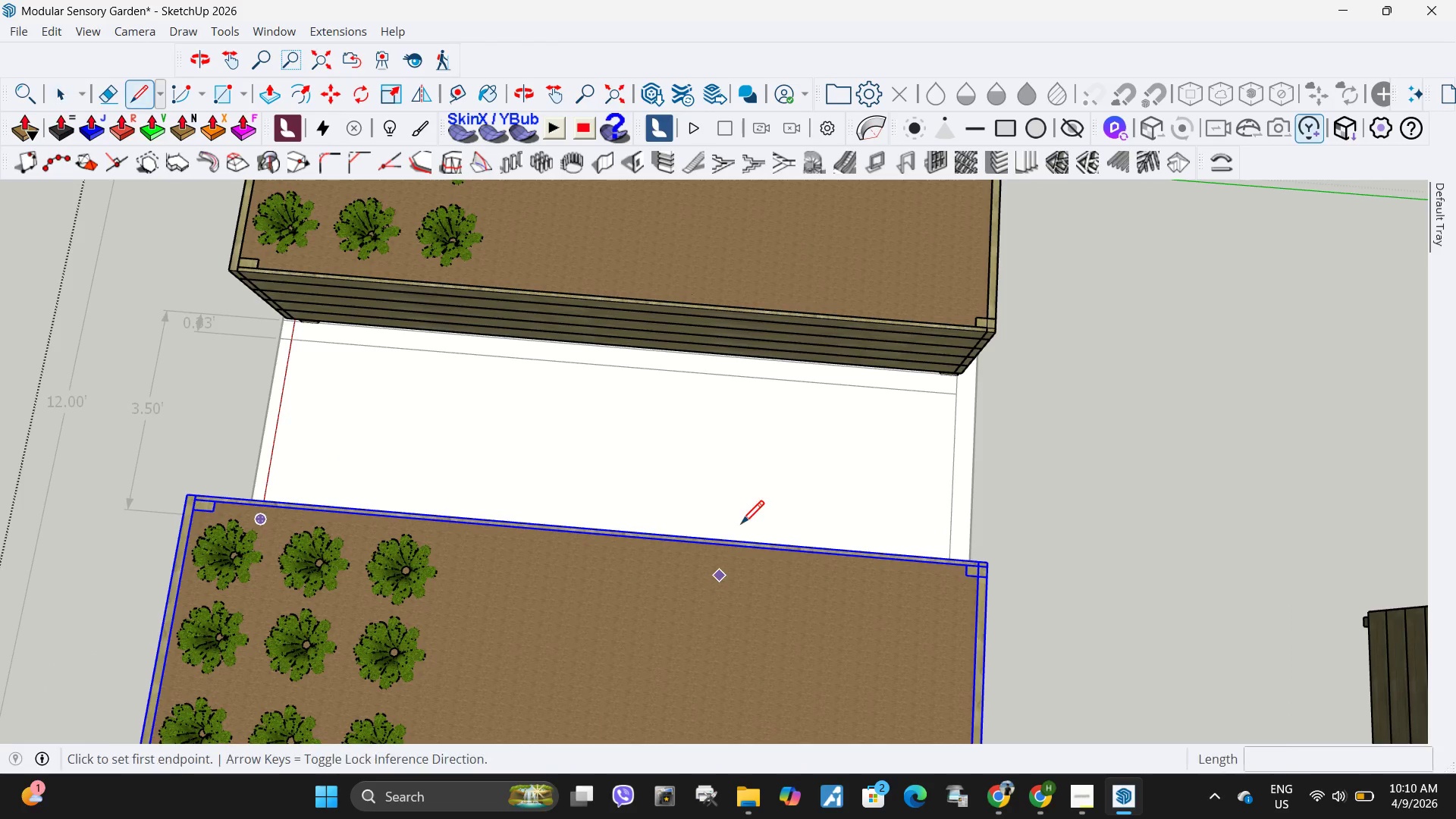 
left_click([705, 534])
 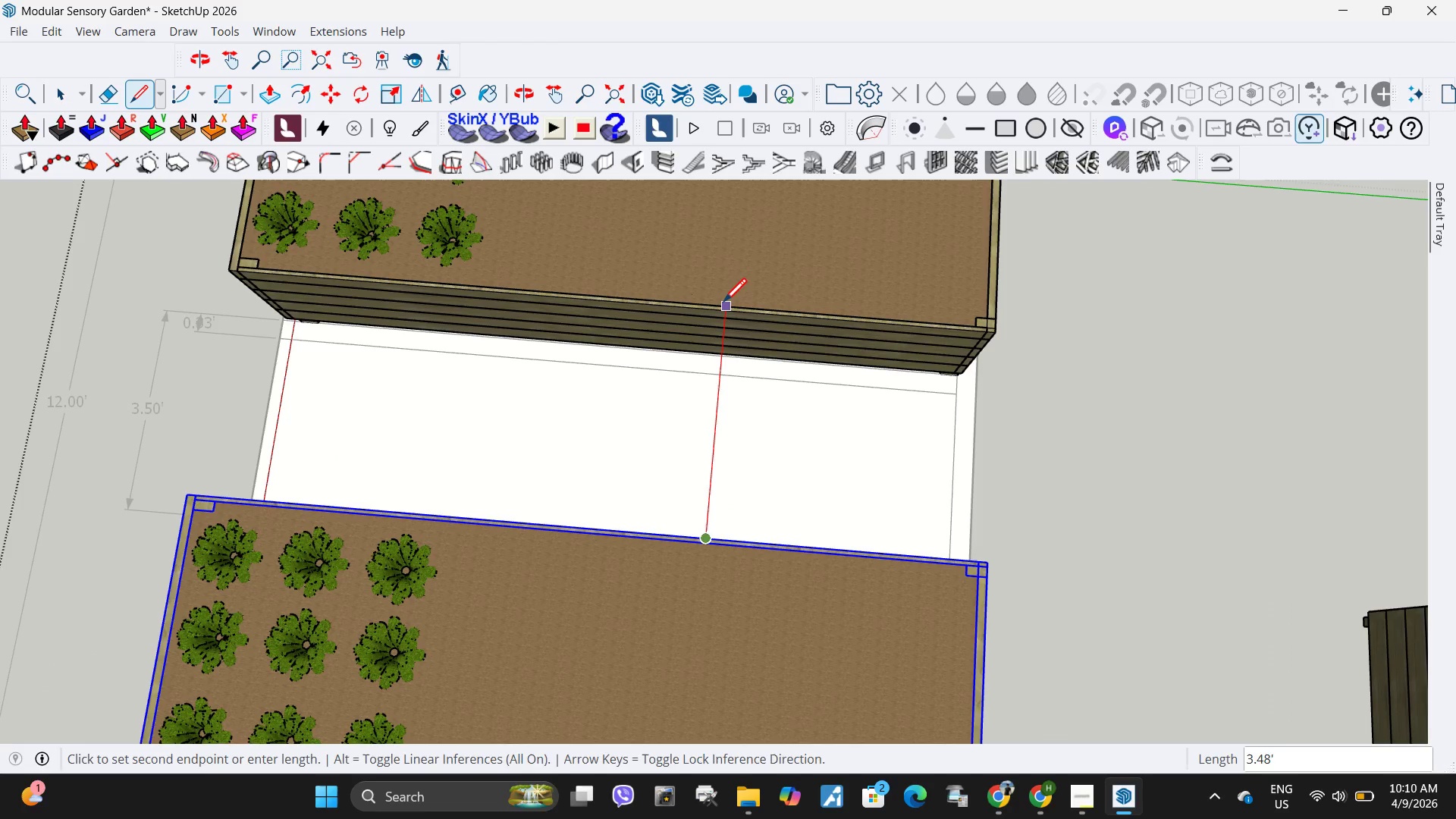 
left_click([723, 304])
 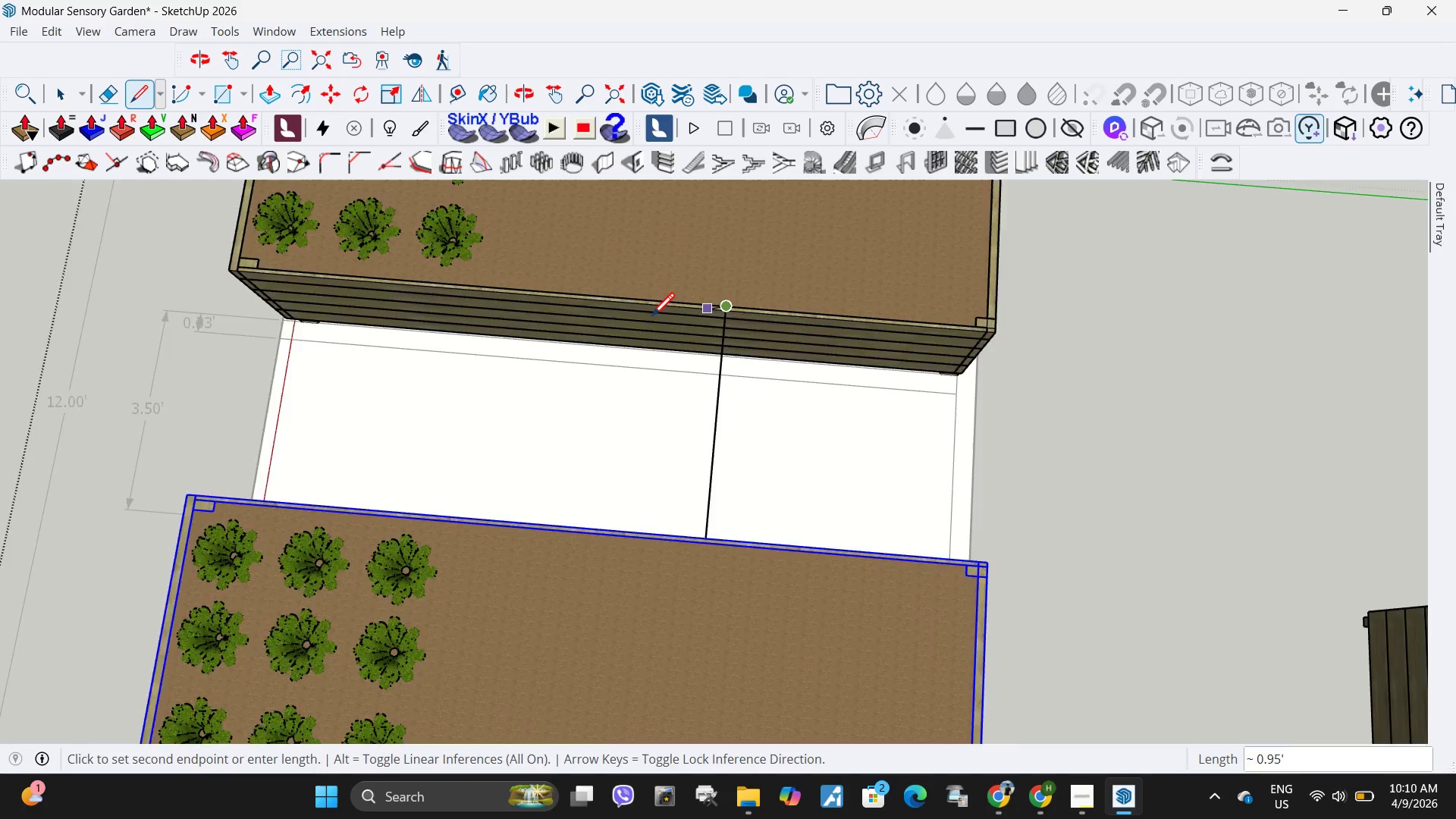 
key(Space)
 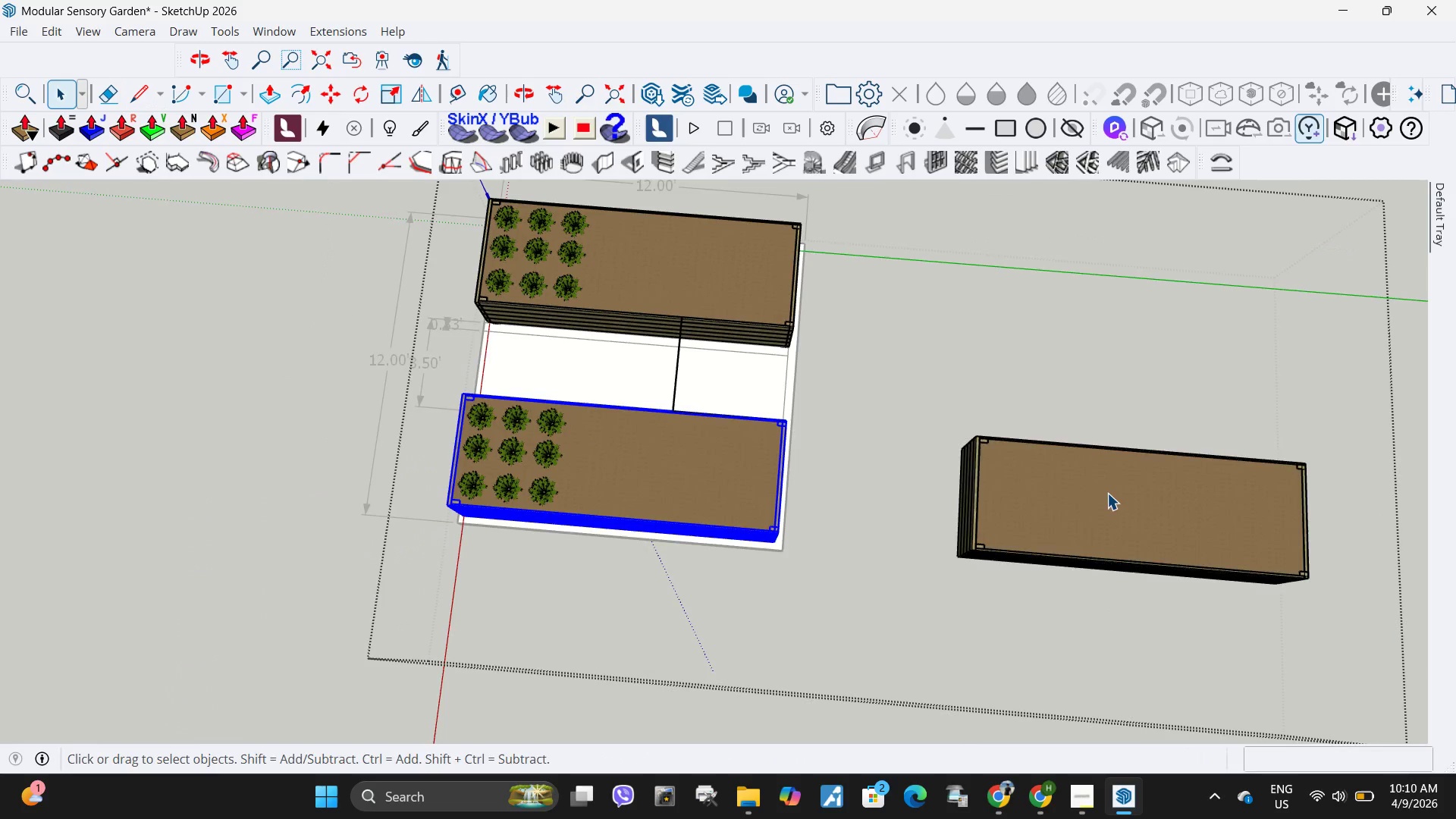 
scroll: coordinate [639, 332], scroll_direction: down, amount: 9.0
 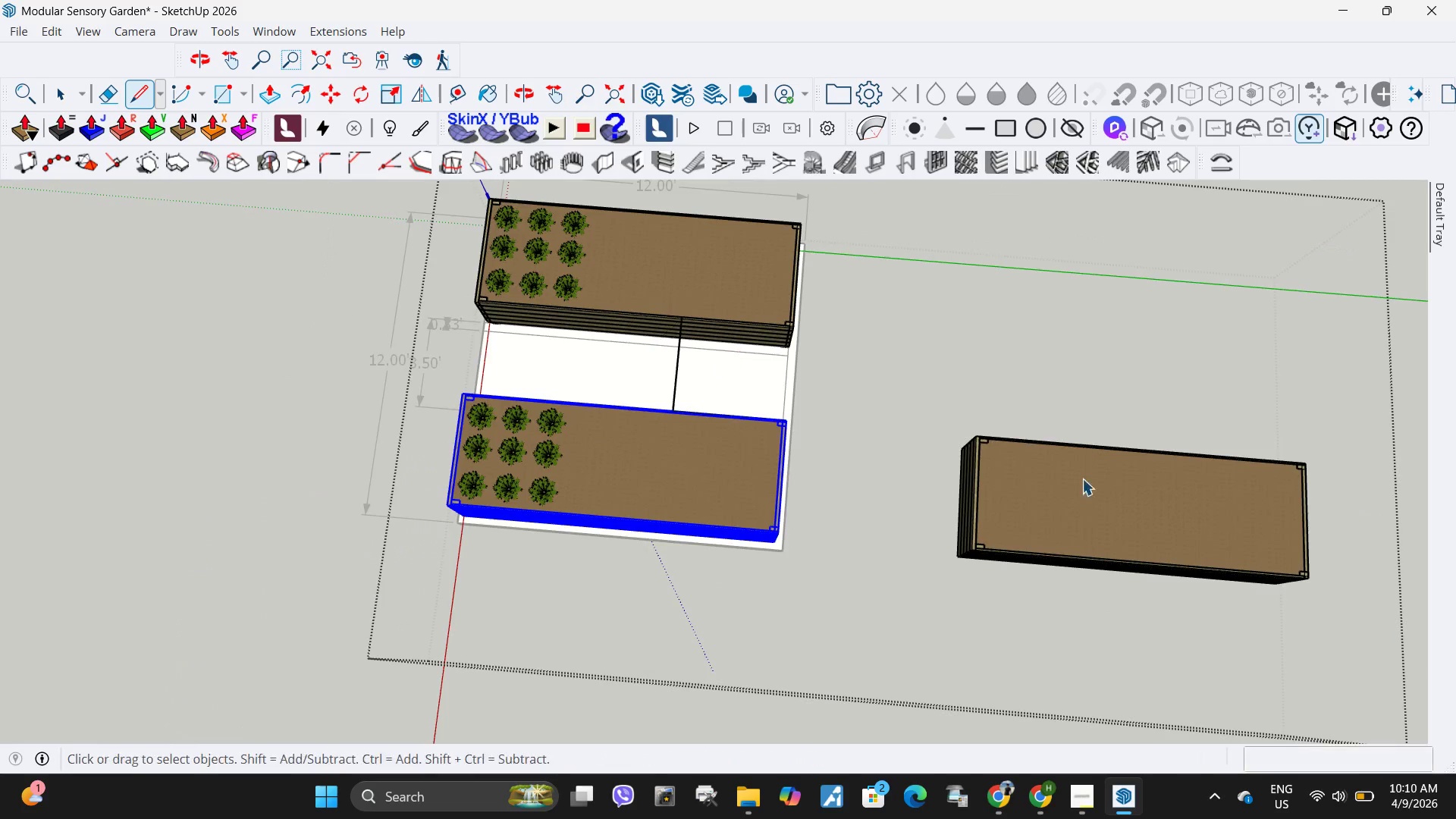 
left_click([1107, 493])
 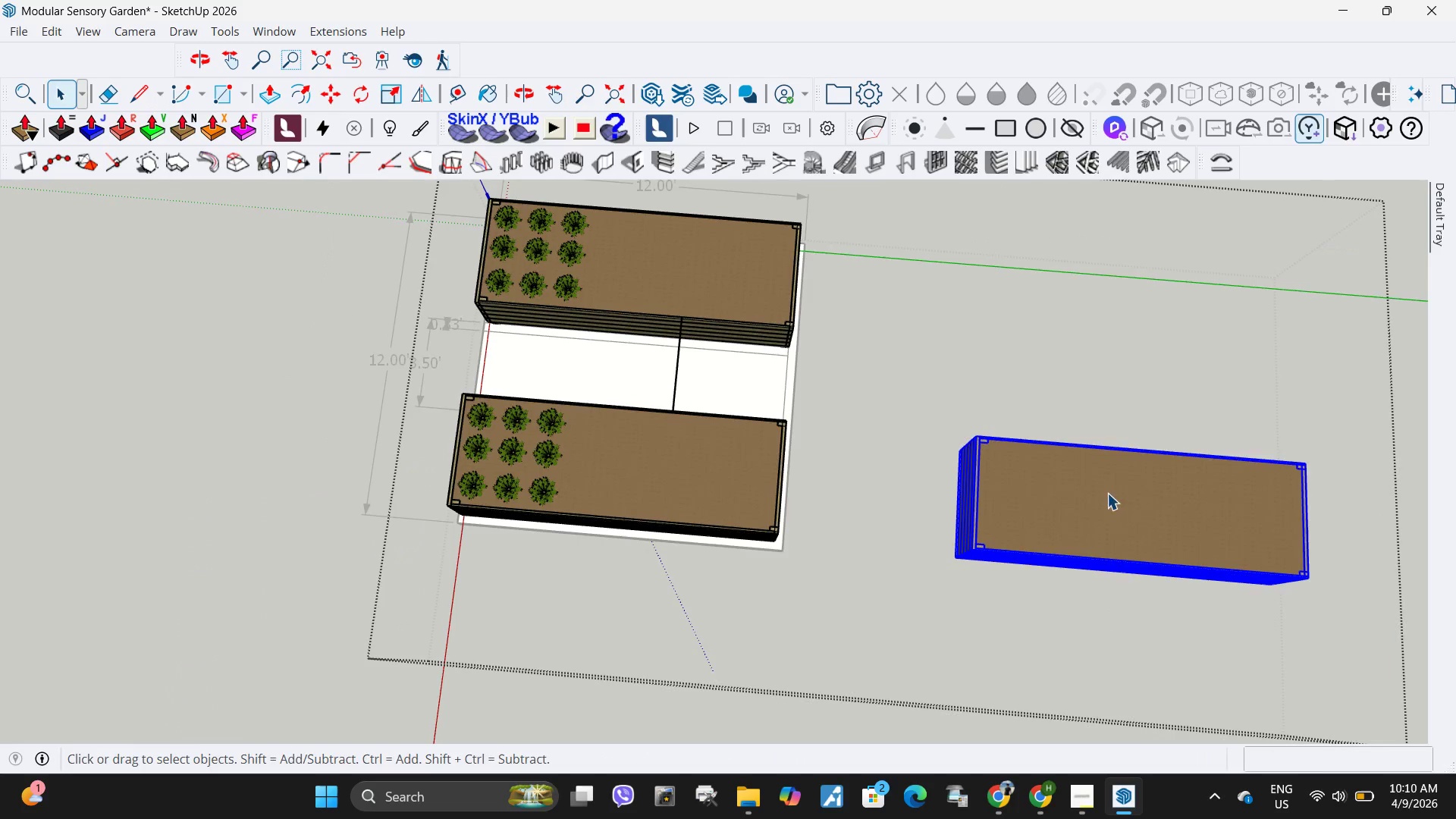 
key(Delete)
 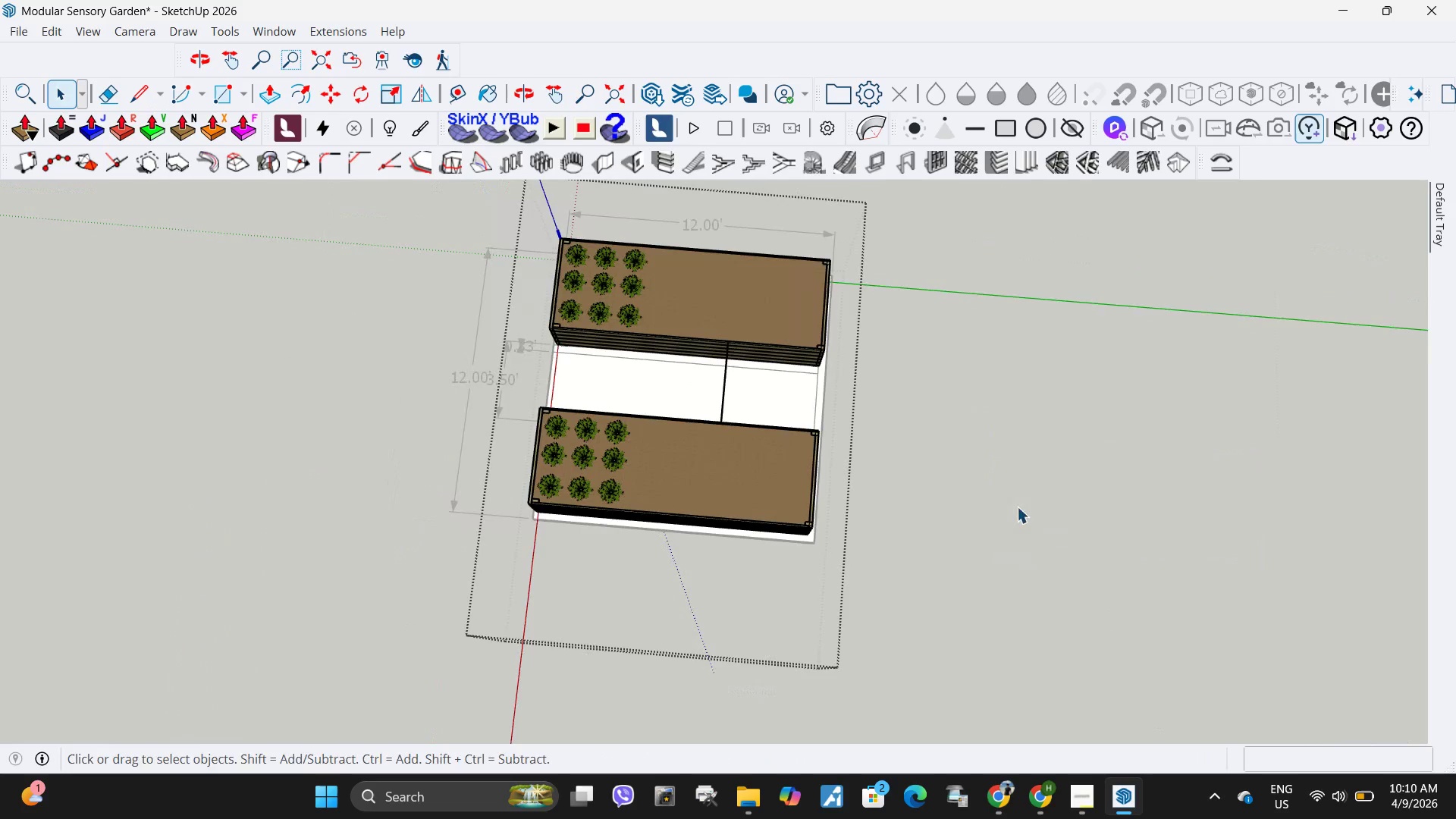 
scroll: coordinate [1017, 495], scroll_direction: down, amount: 2.0
 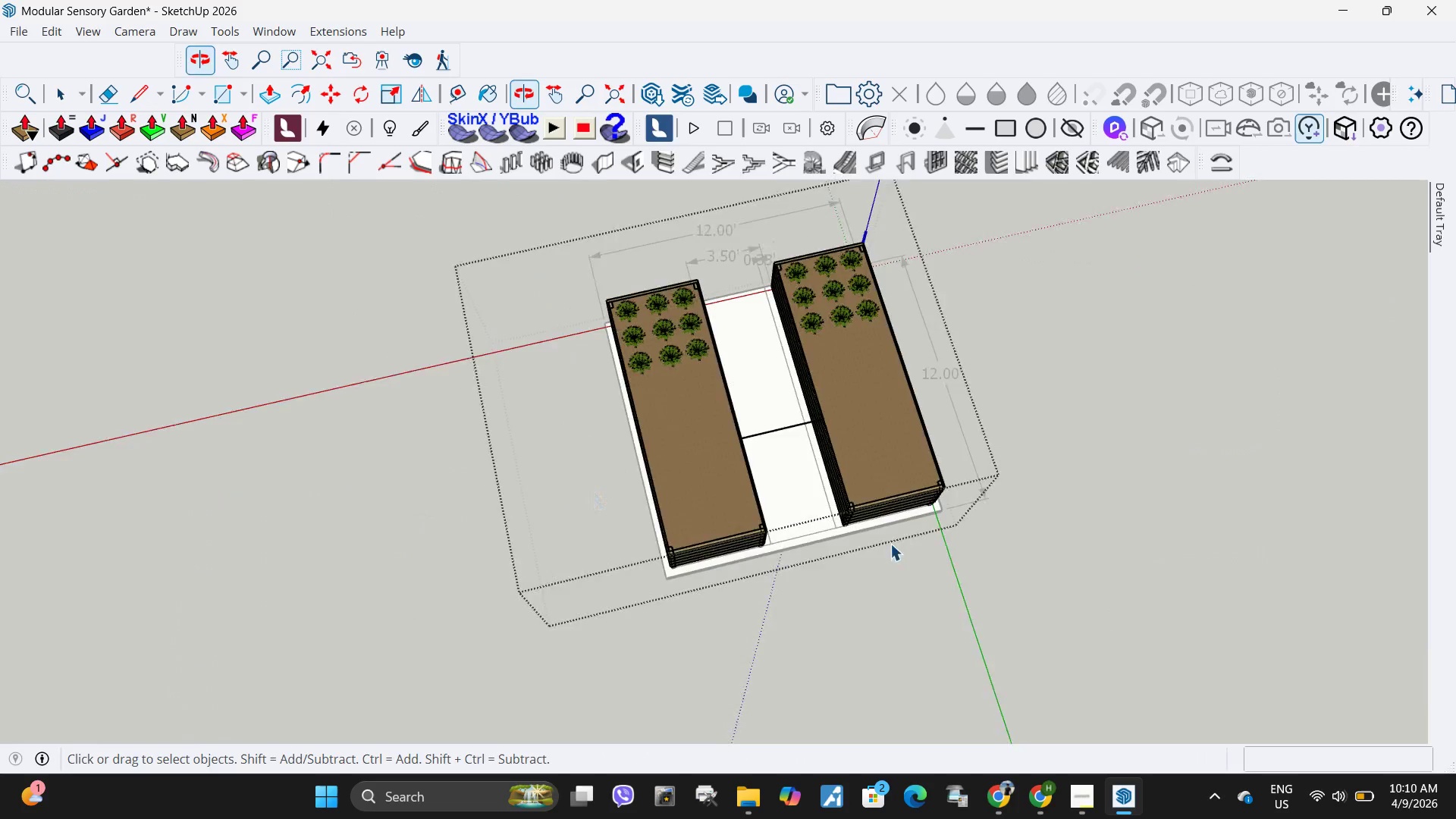 
scroll: coordinate [830, 463], scroll_direction: up, amount: 16.0
 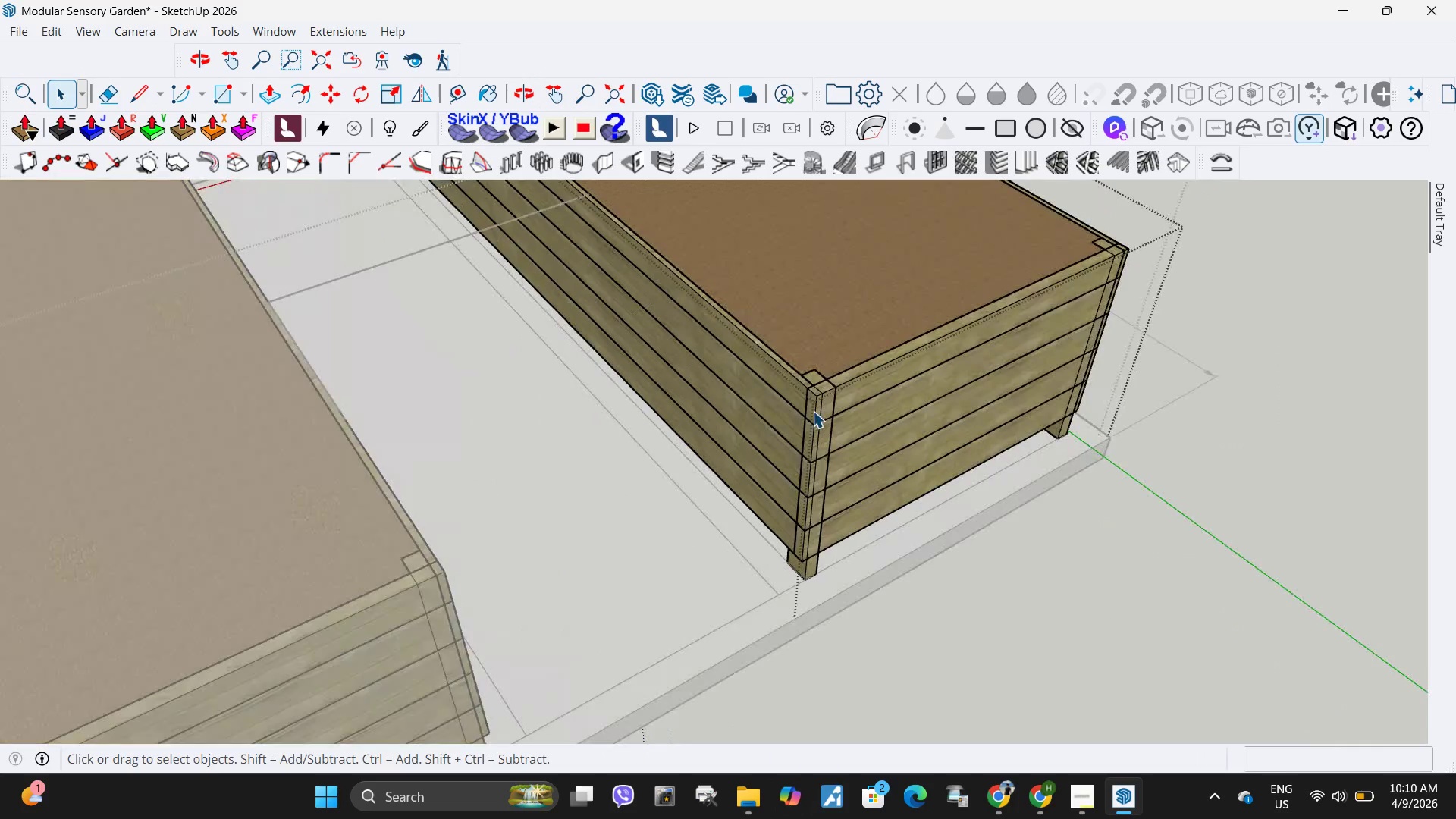 
double_click([813, 411])
 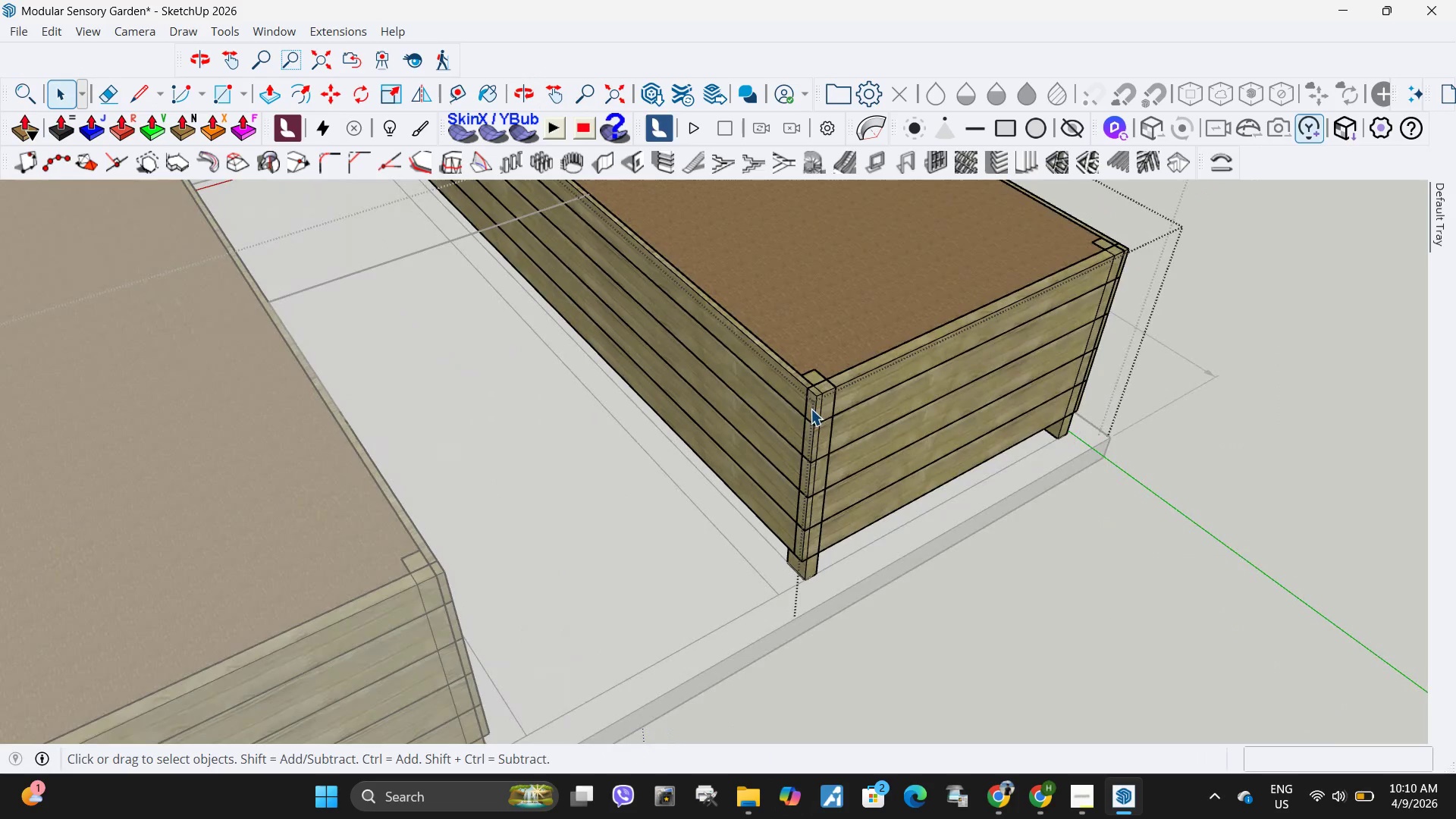 
left_click([811, 409])
 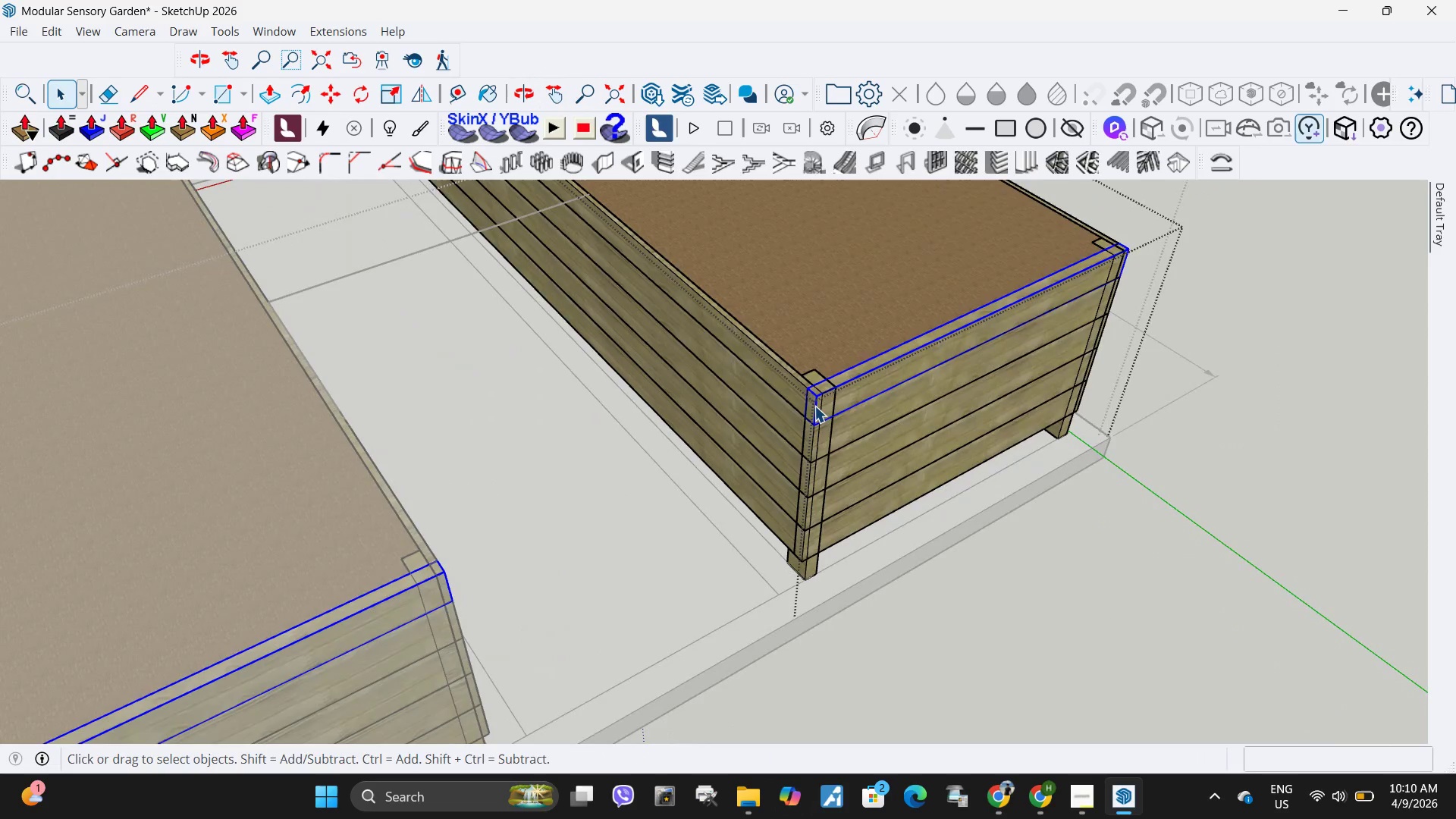 
left_click([814, 406])
 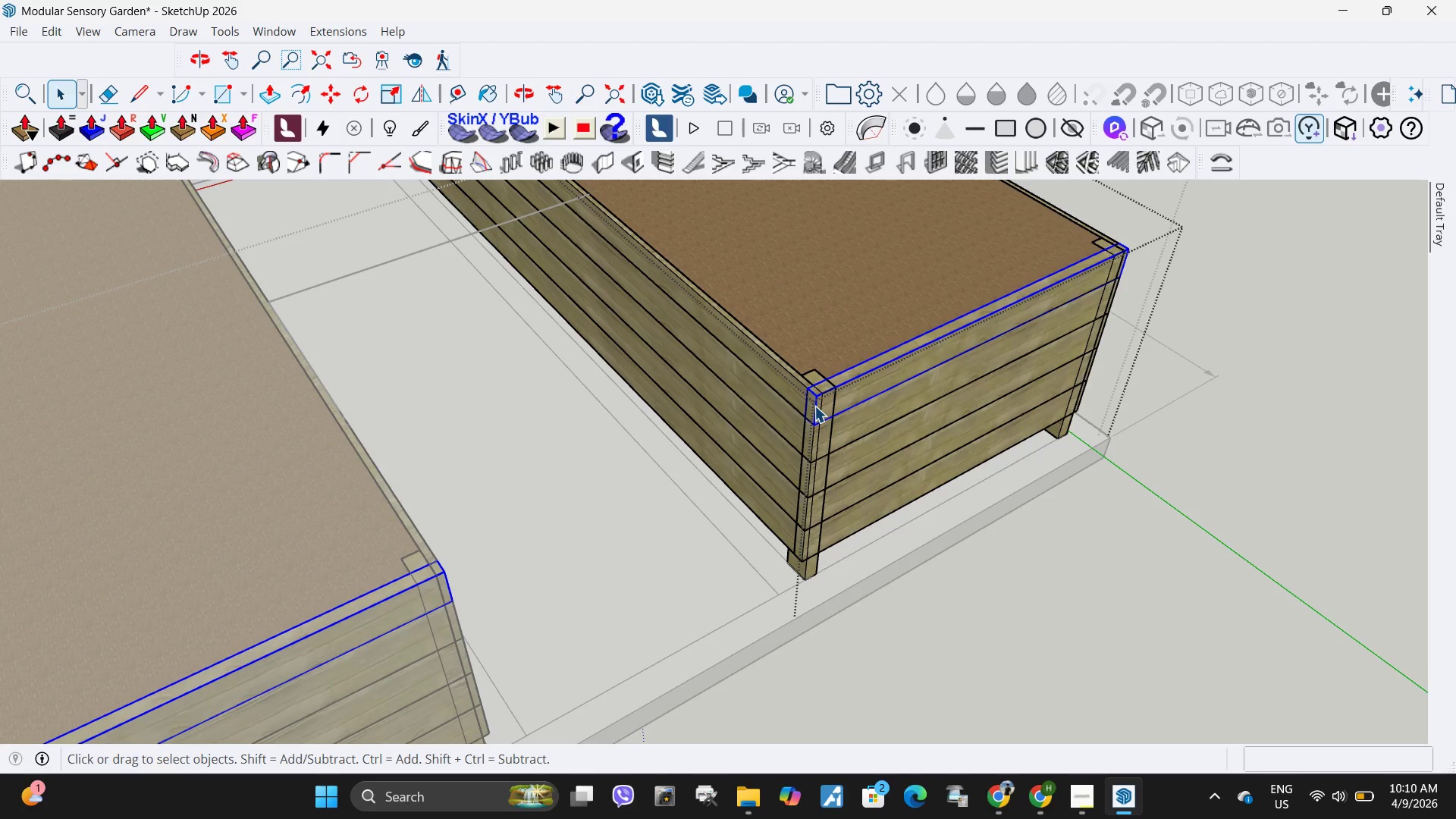 
key(Escape)
 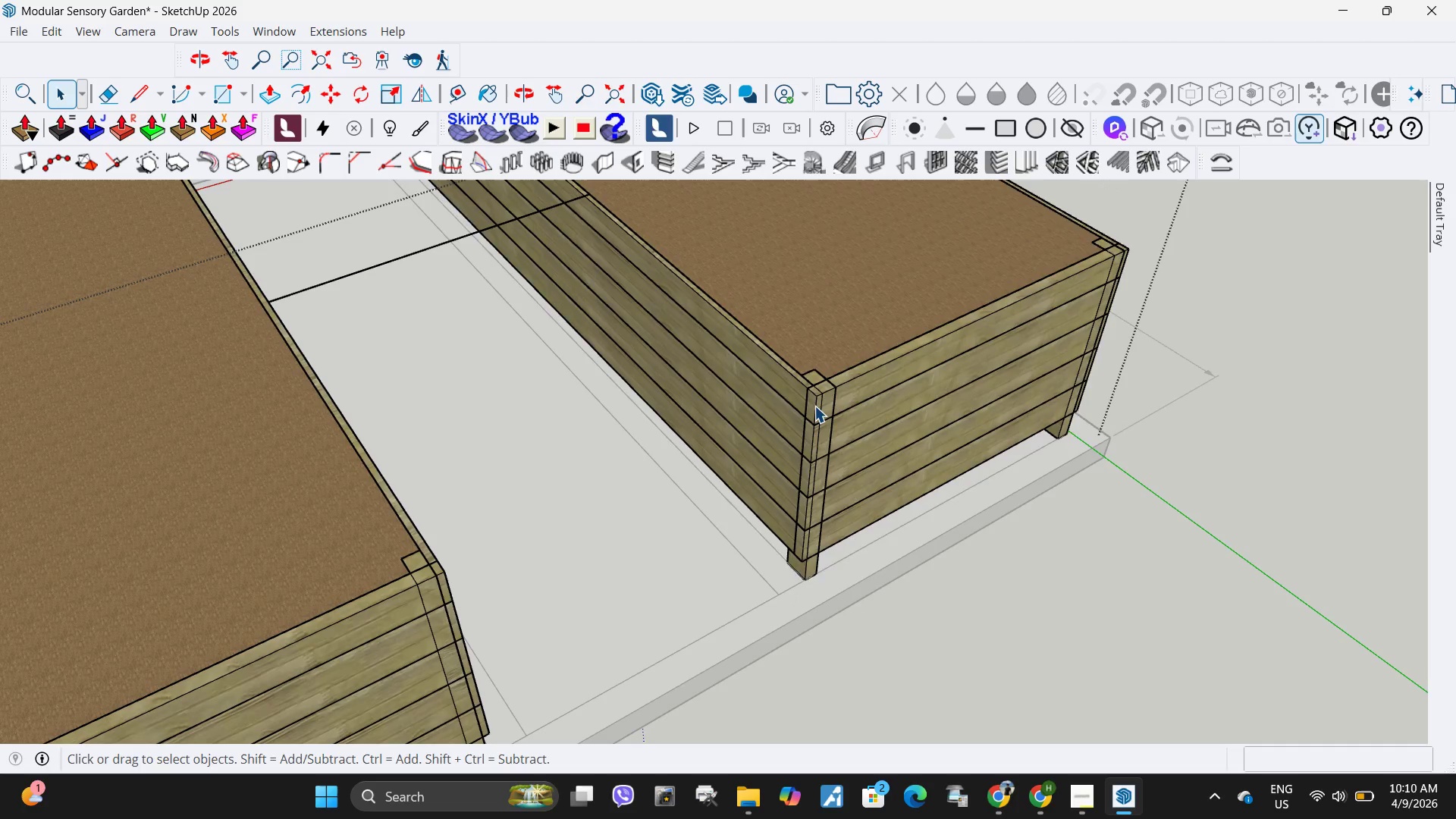 
left_click([814, 406])
 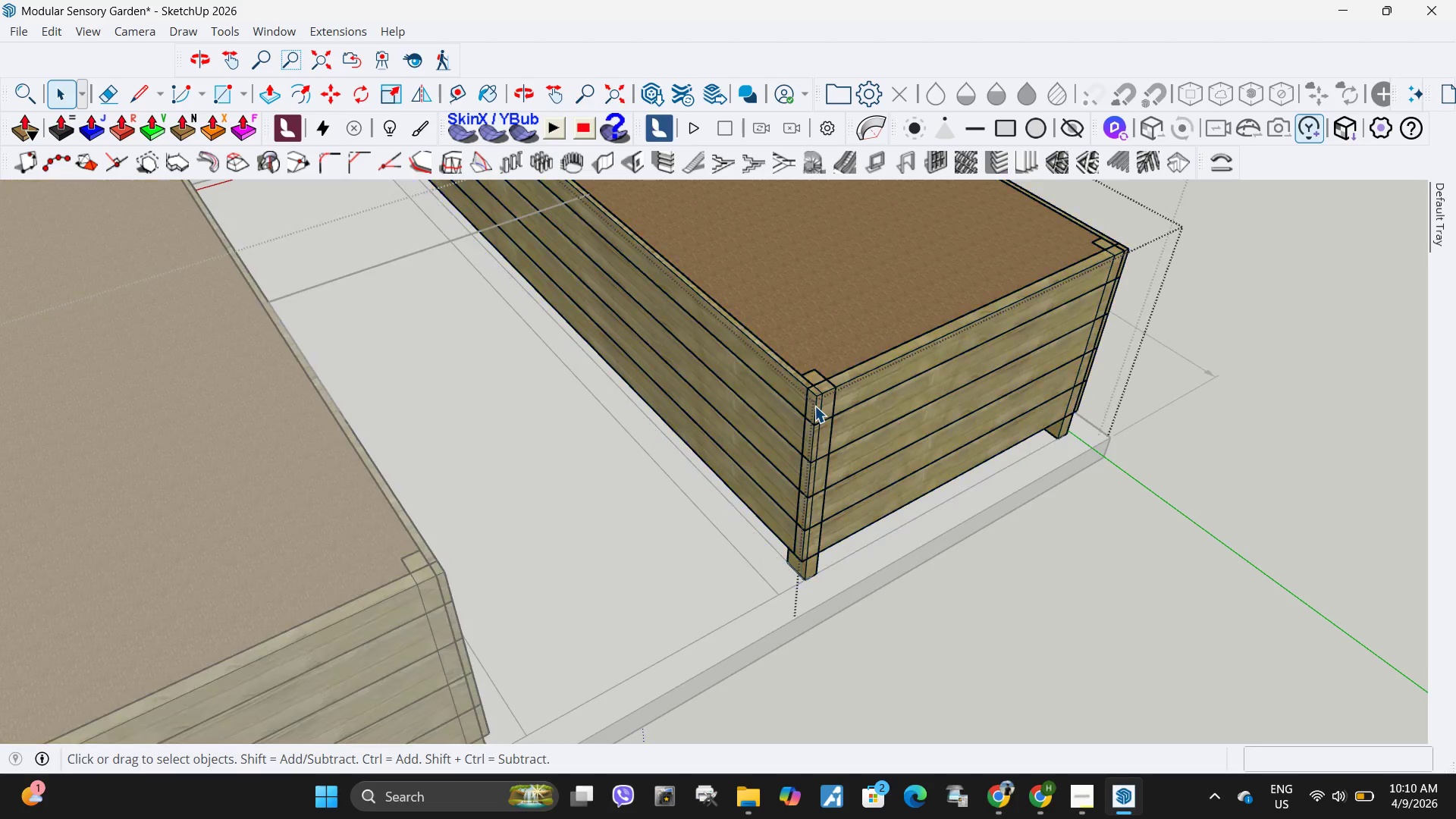 
double_click([814, 406])
 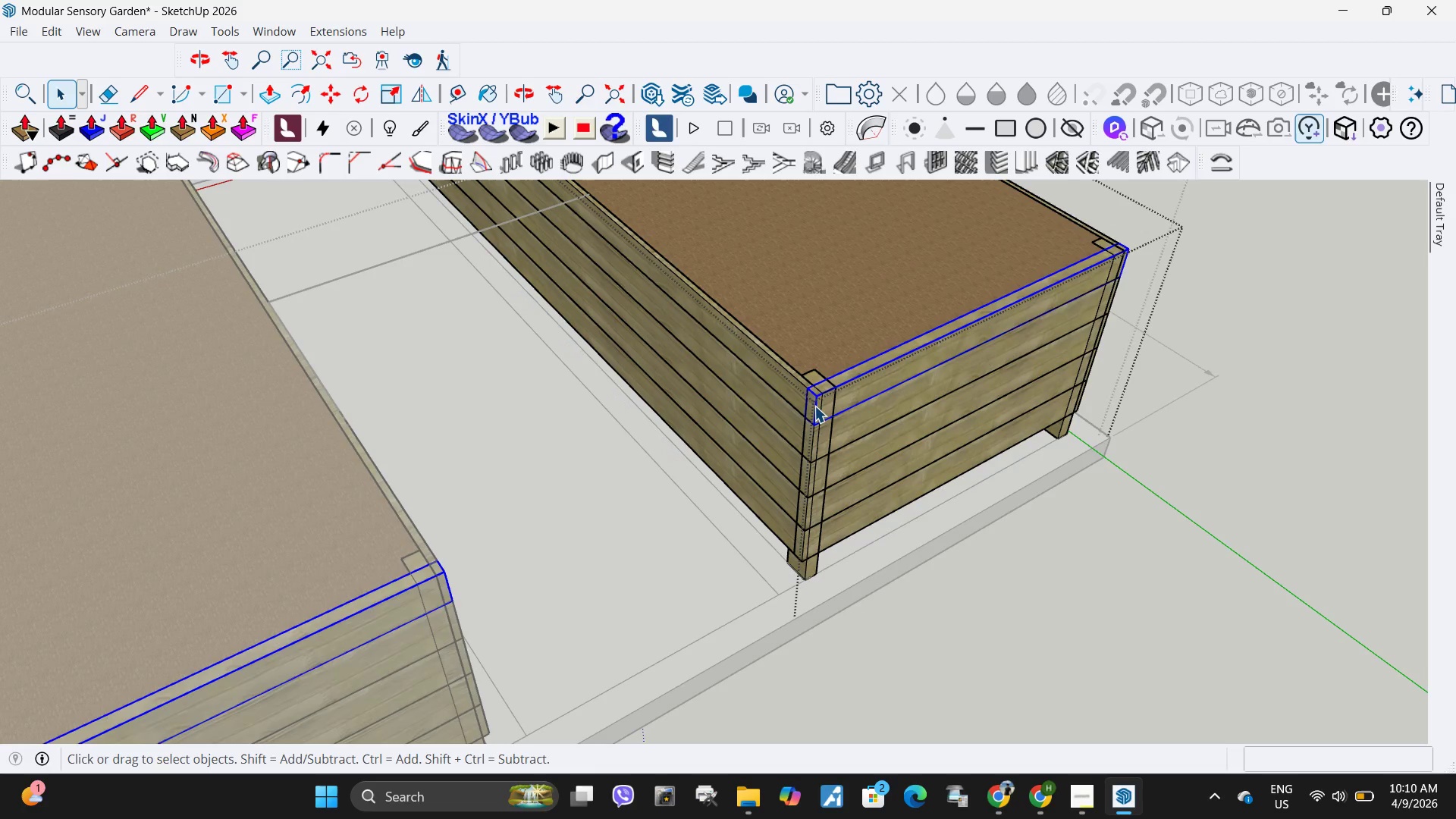 
triple_click([814, 406])
 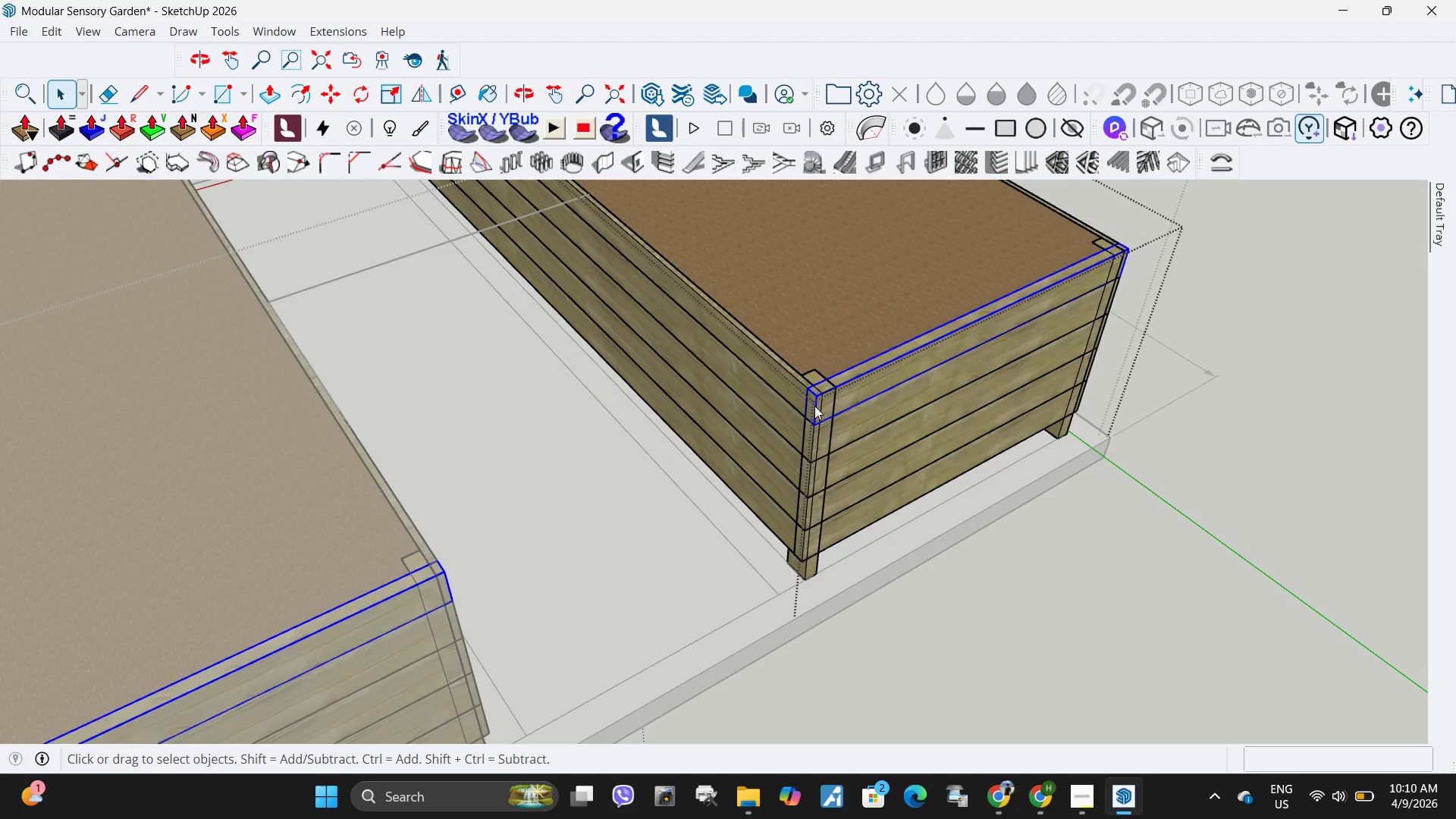 
right_click([814, 406])
 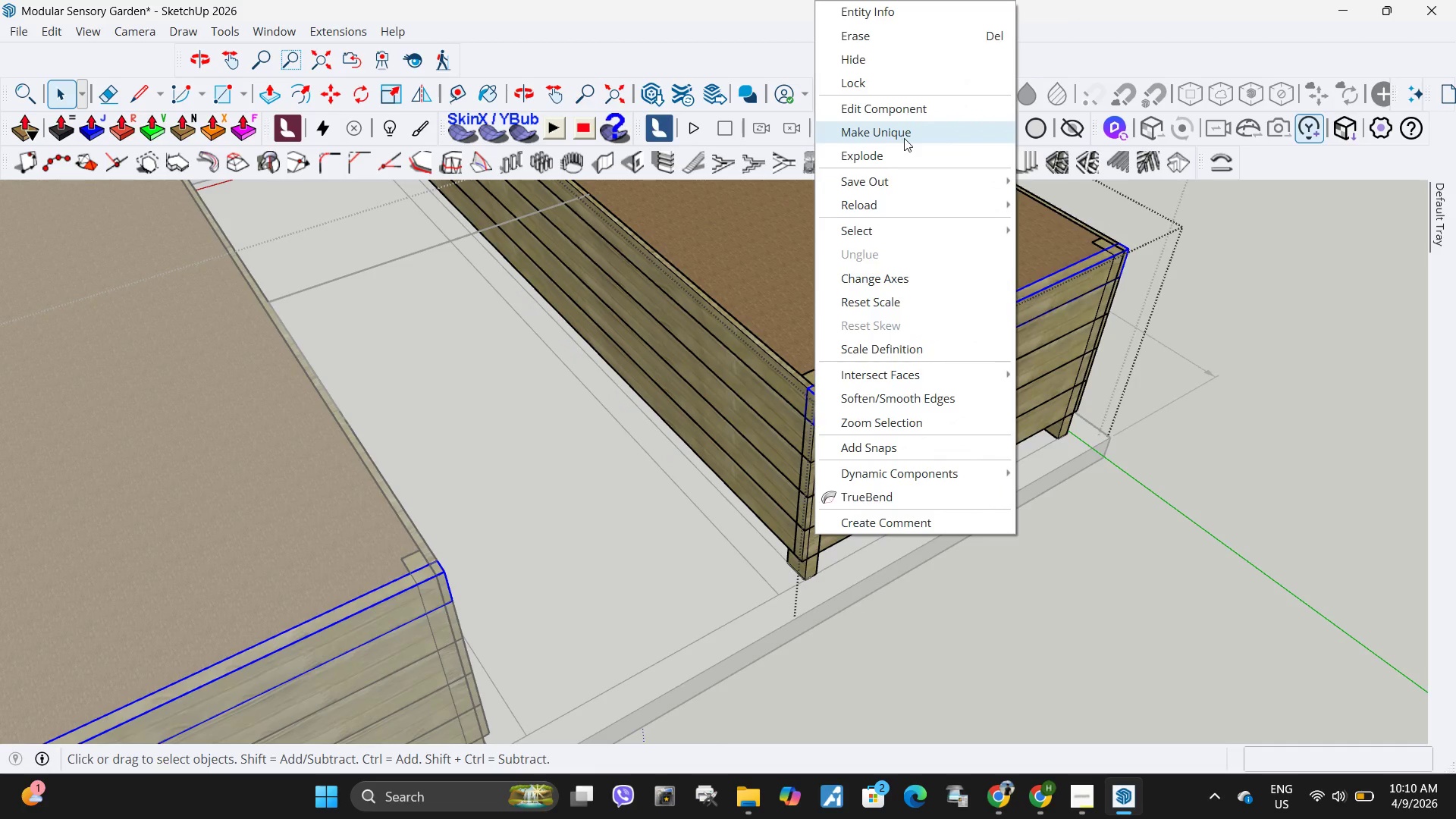 
left_click([904, 138])
 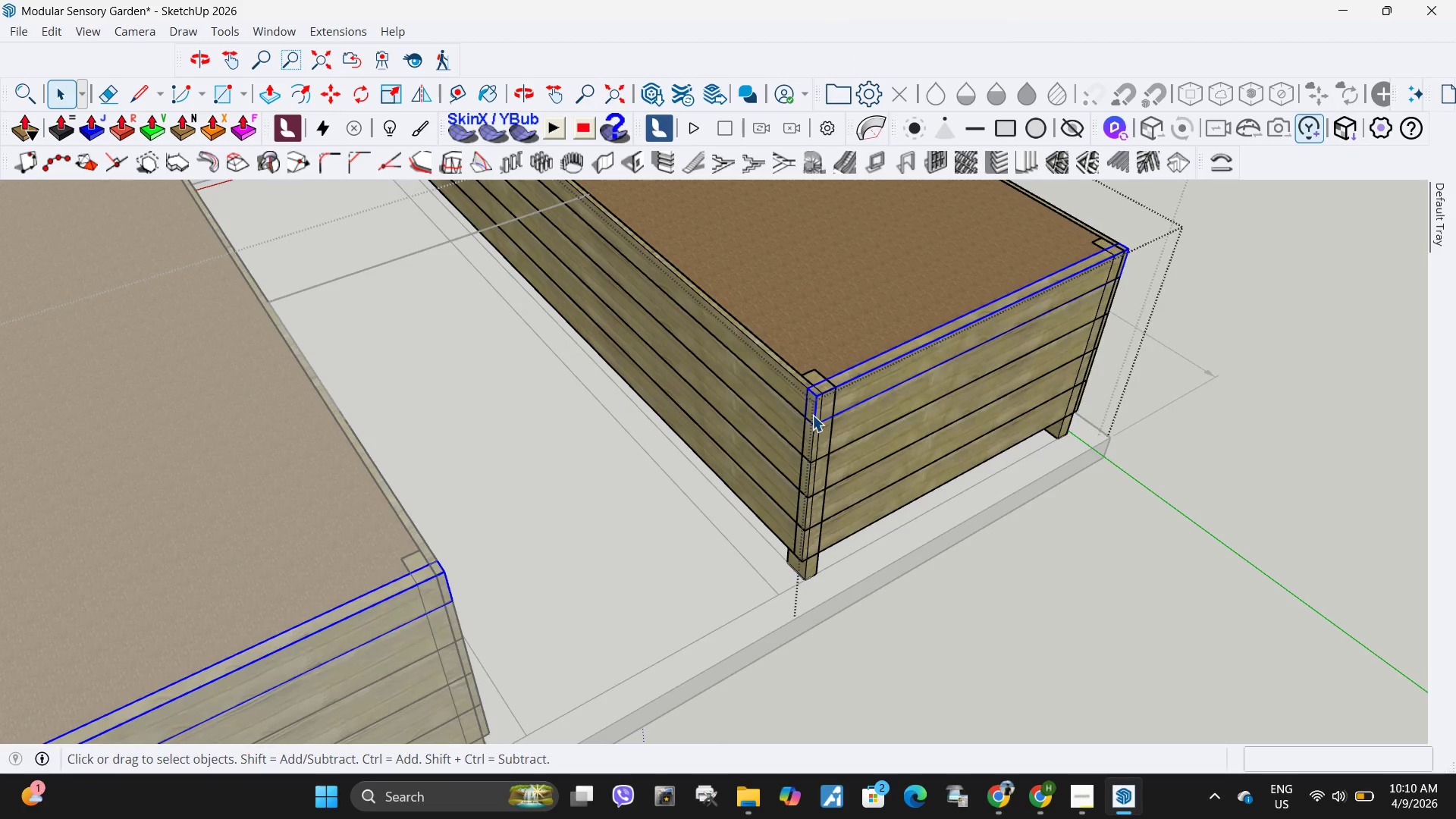 
key(Escape)
 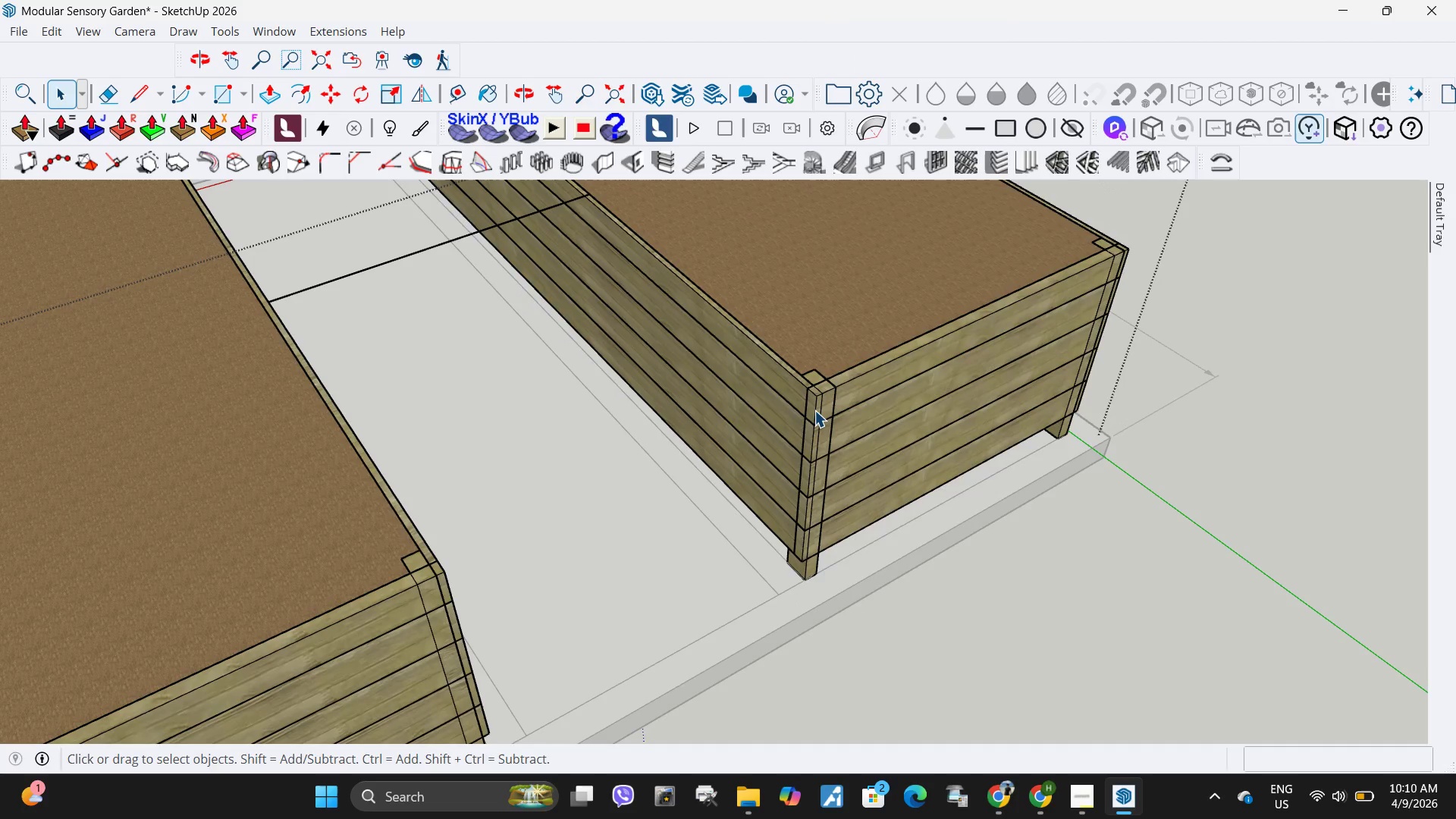 
left_click([814, 410])
 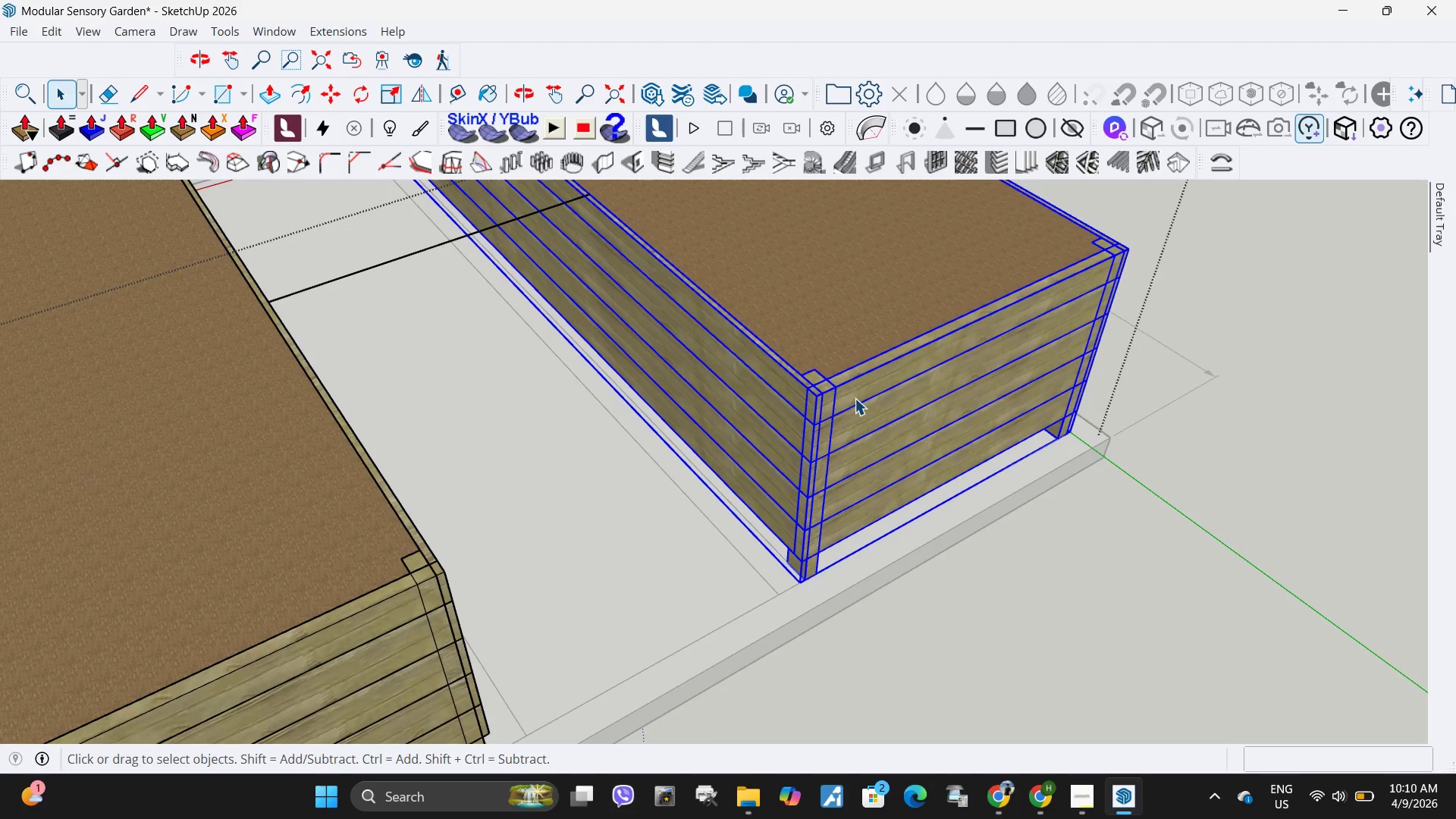 
double_click([855, 398])
 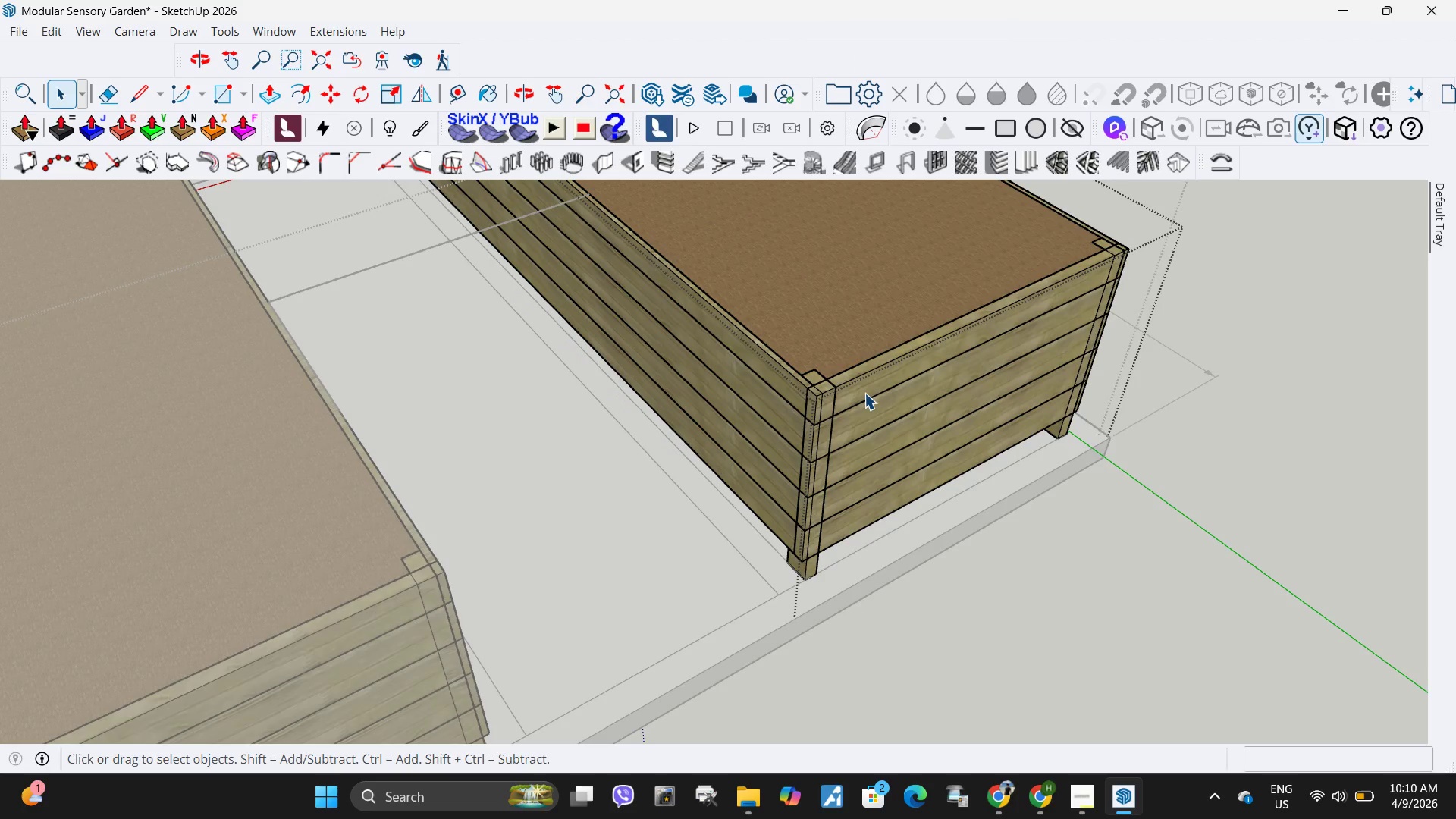 
triple_click([864, 393])
 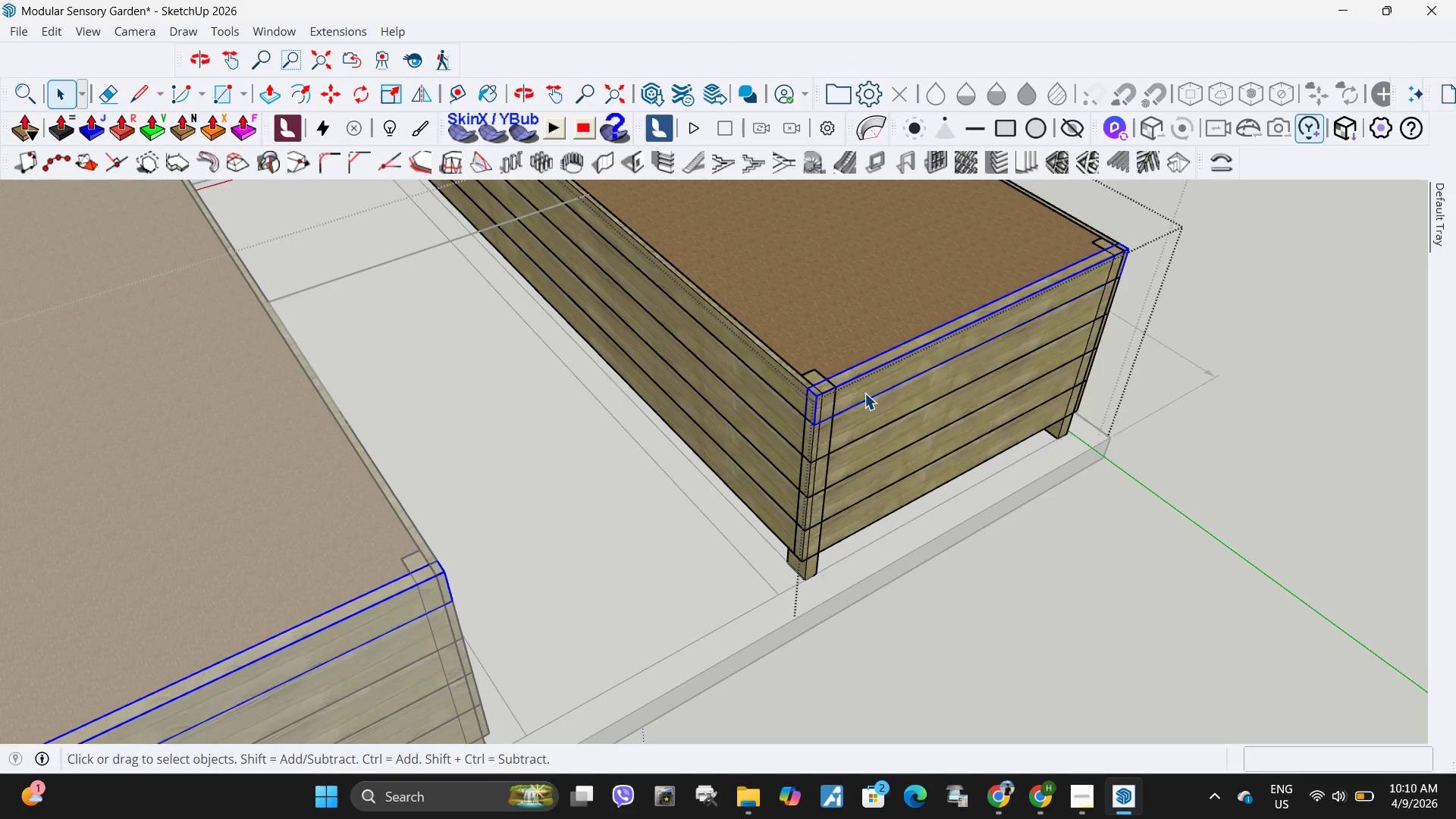 
right_click([864, 393])
 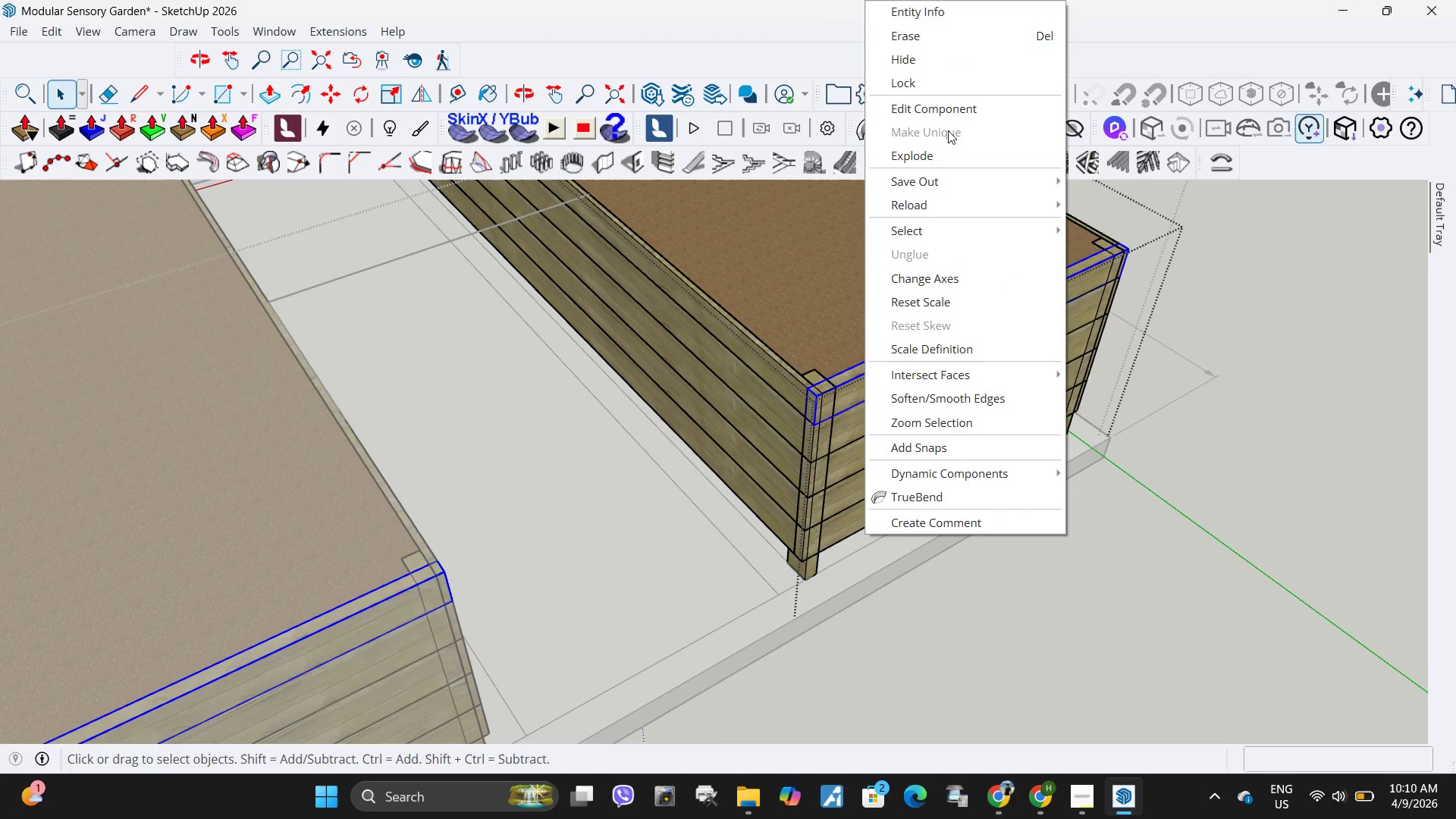 
key(Escape)
 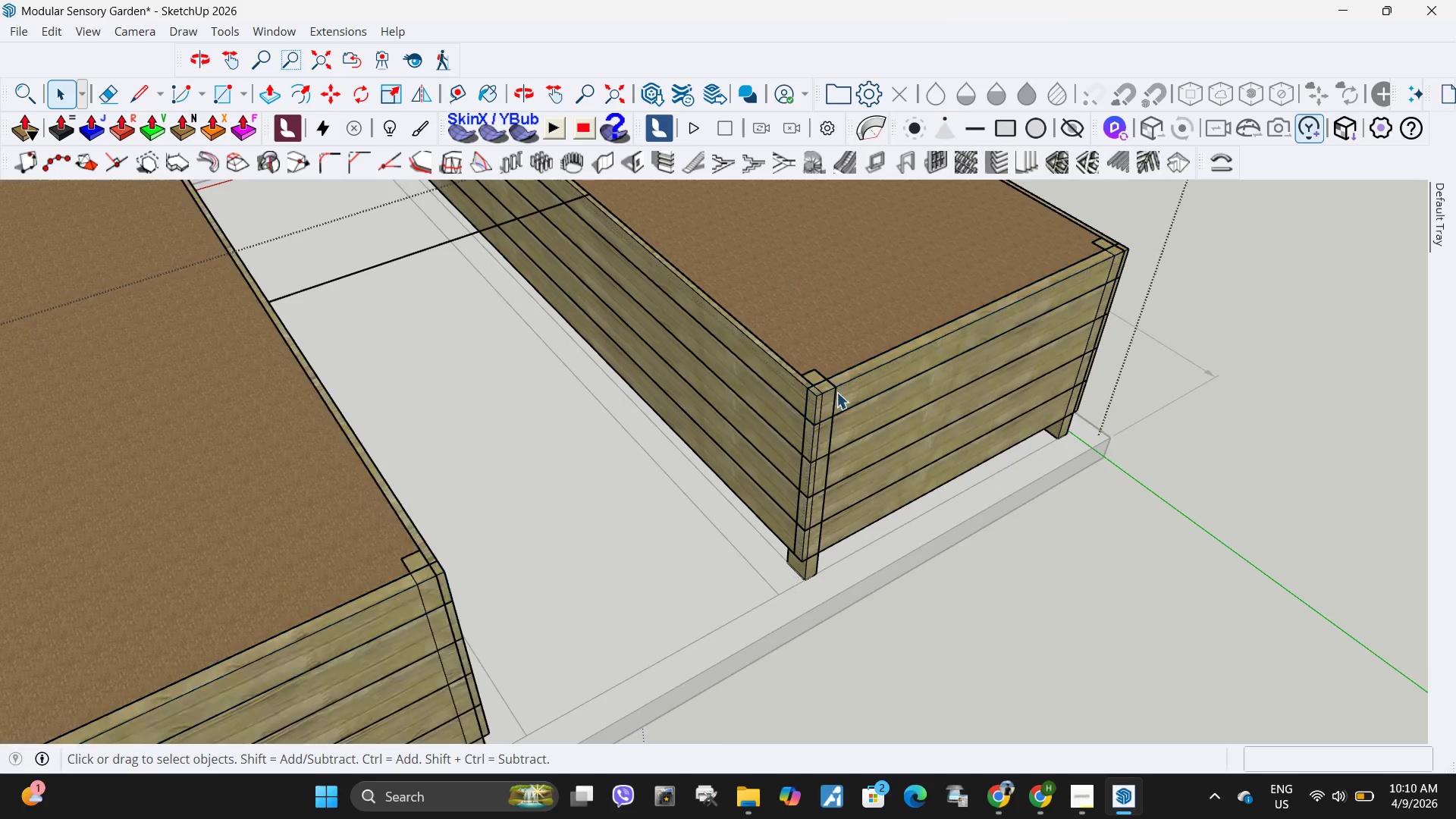 
key(Escape)
 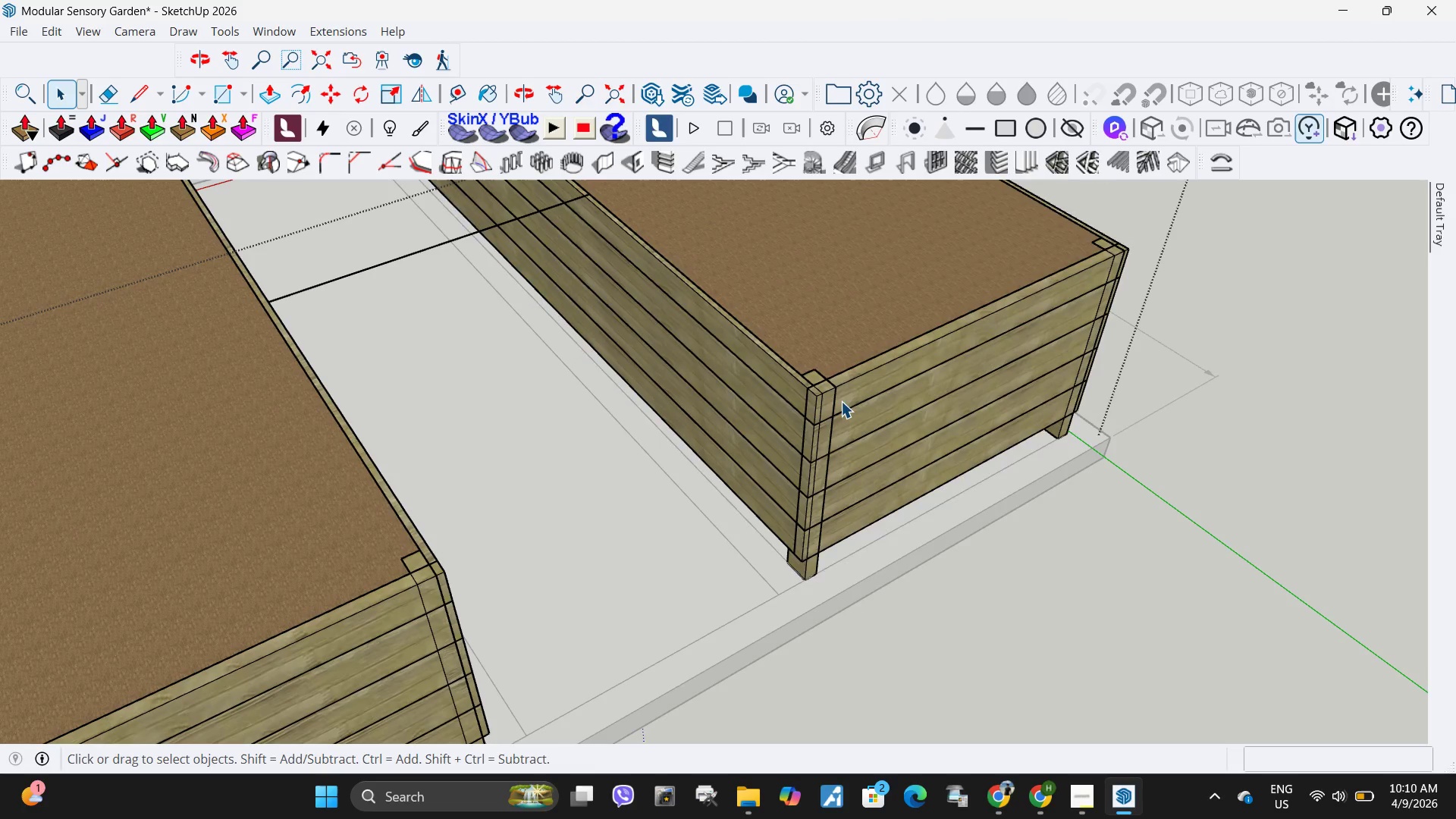 
left_click([841, 401])
 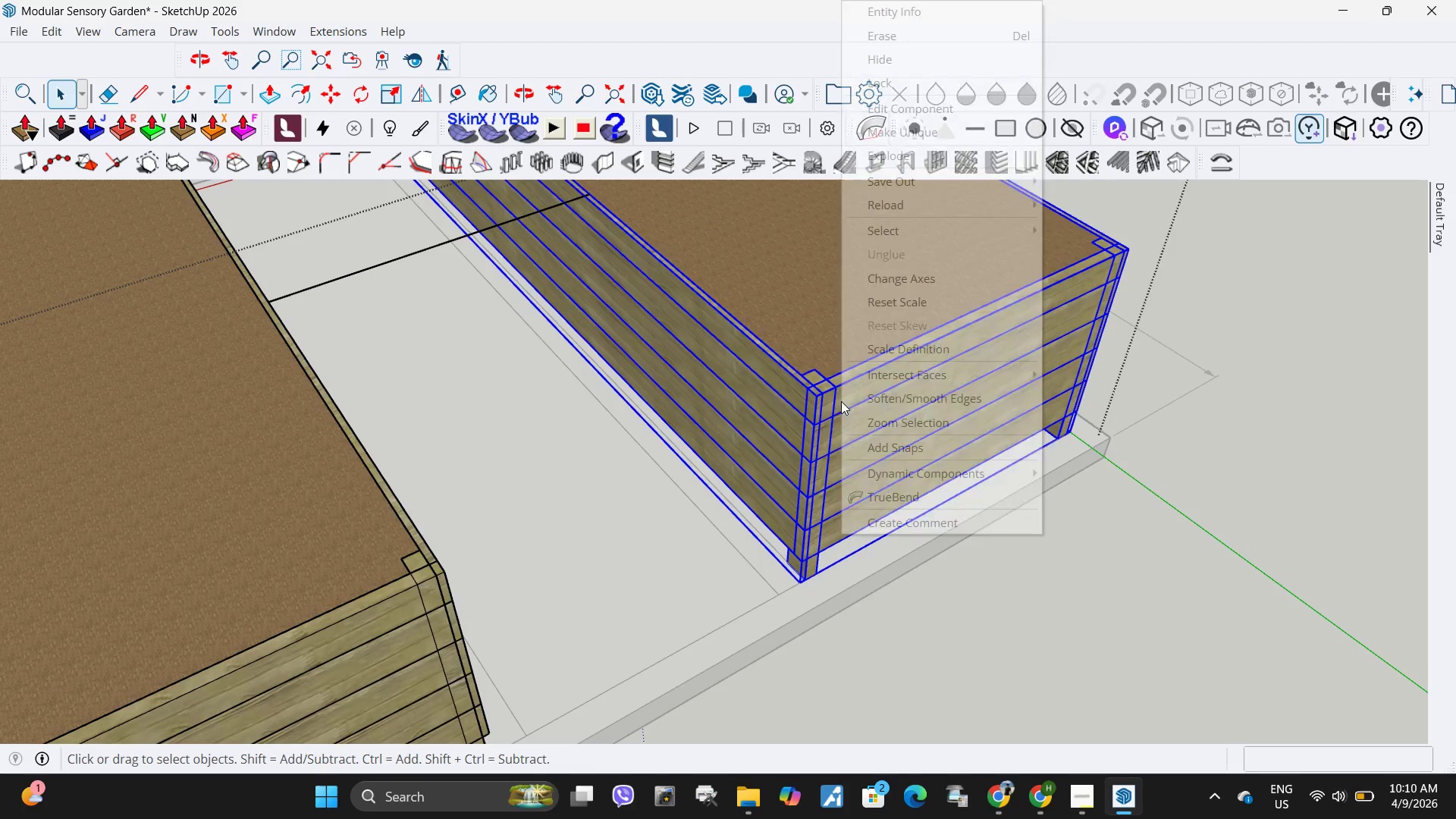 
right_click([841, 401])
 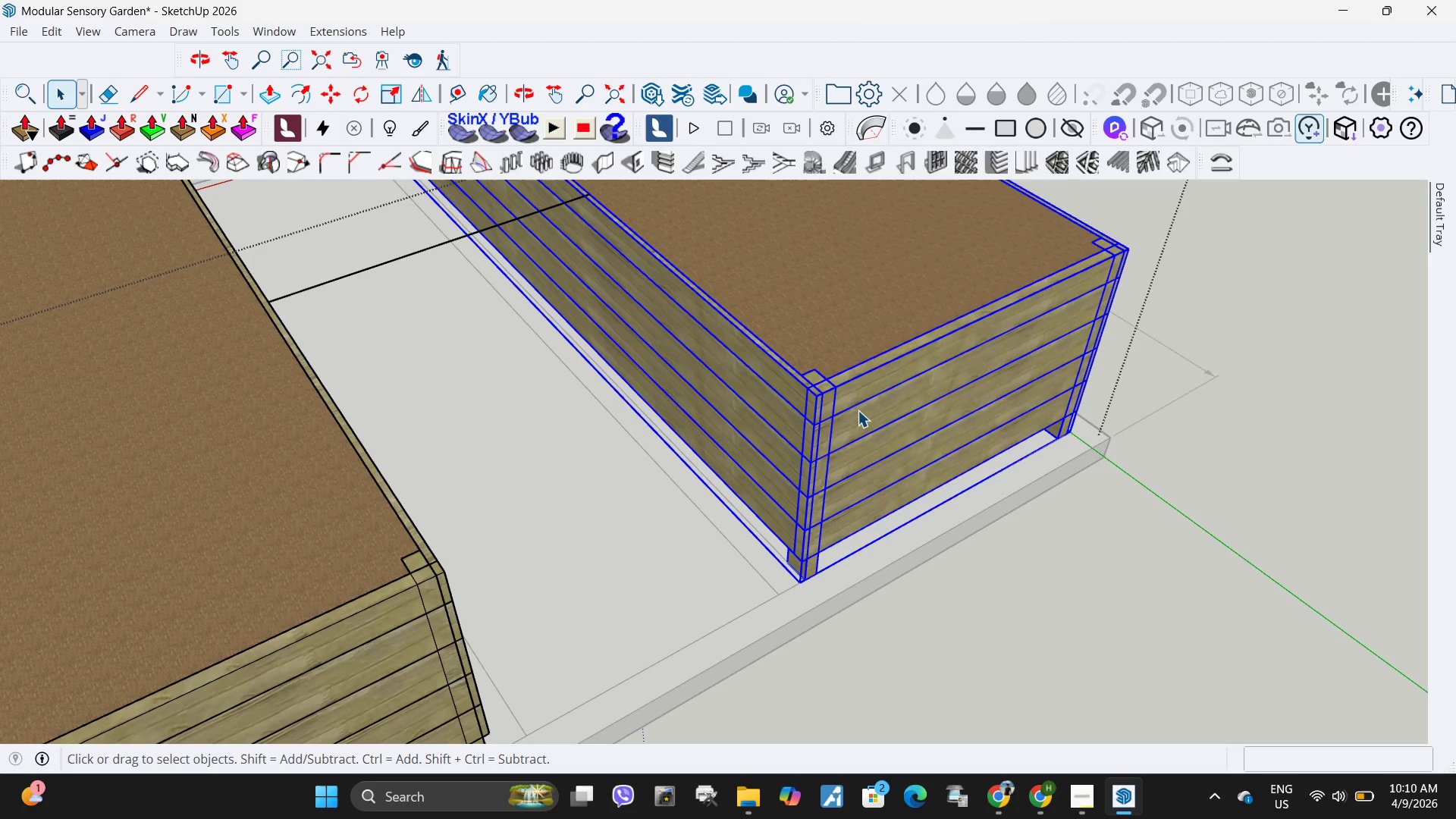 
double_click([857, 411])
 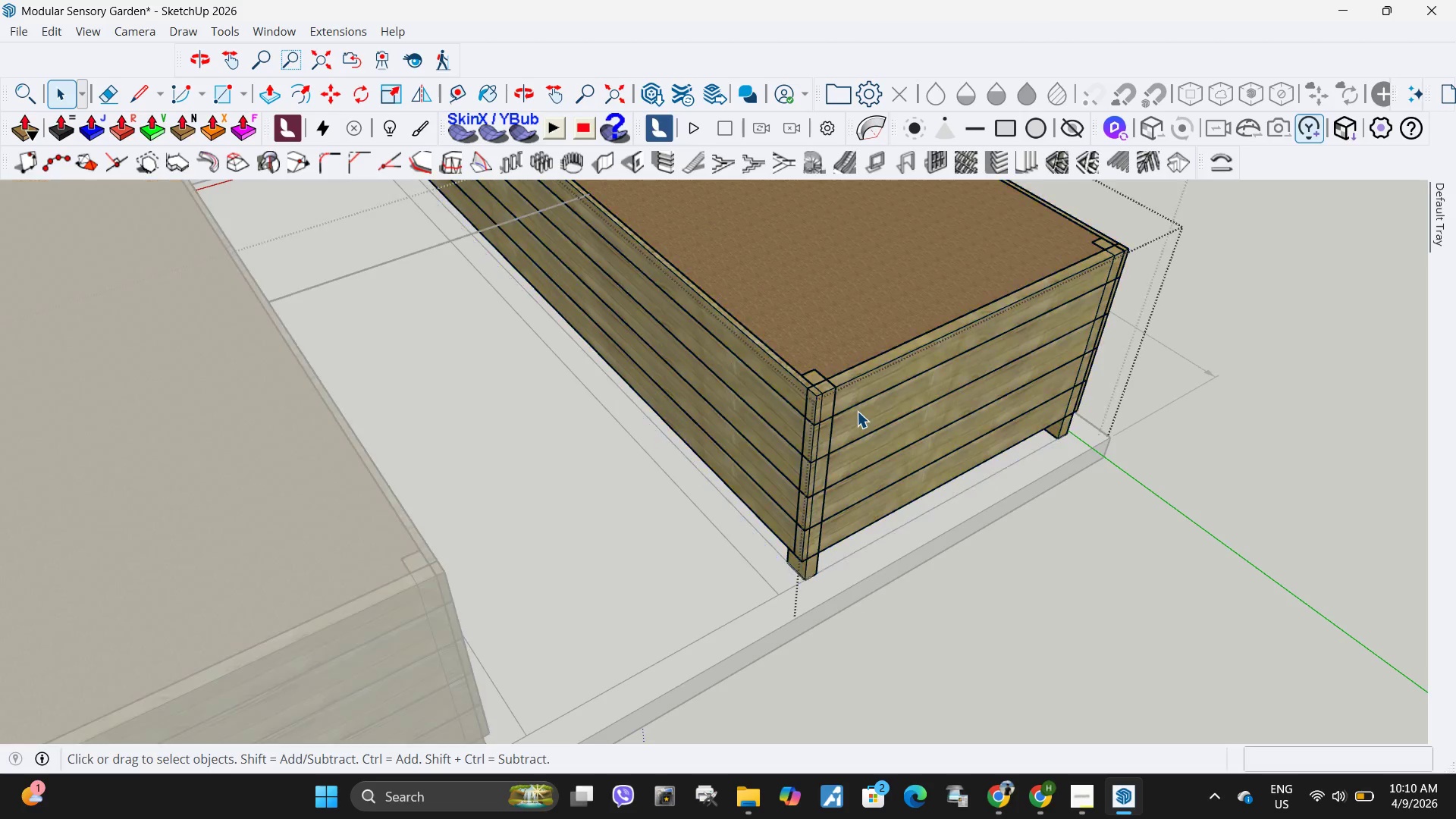 
triple_click([857, 411])
 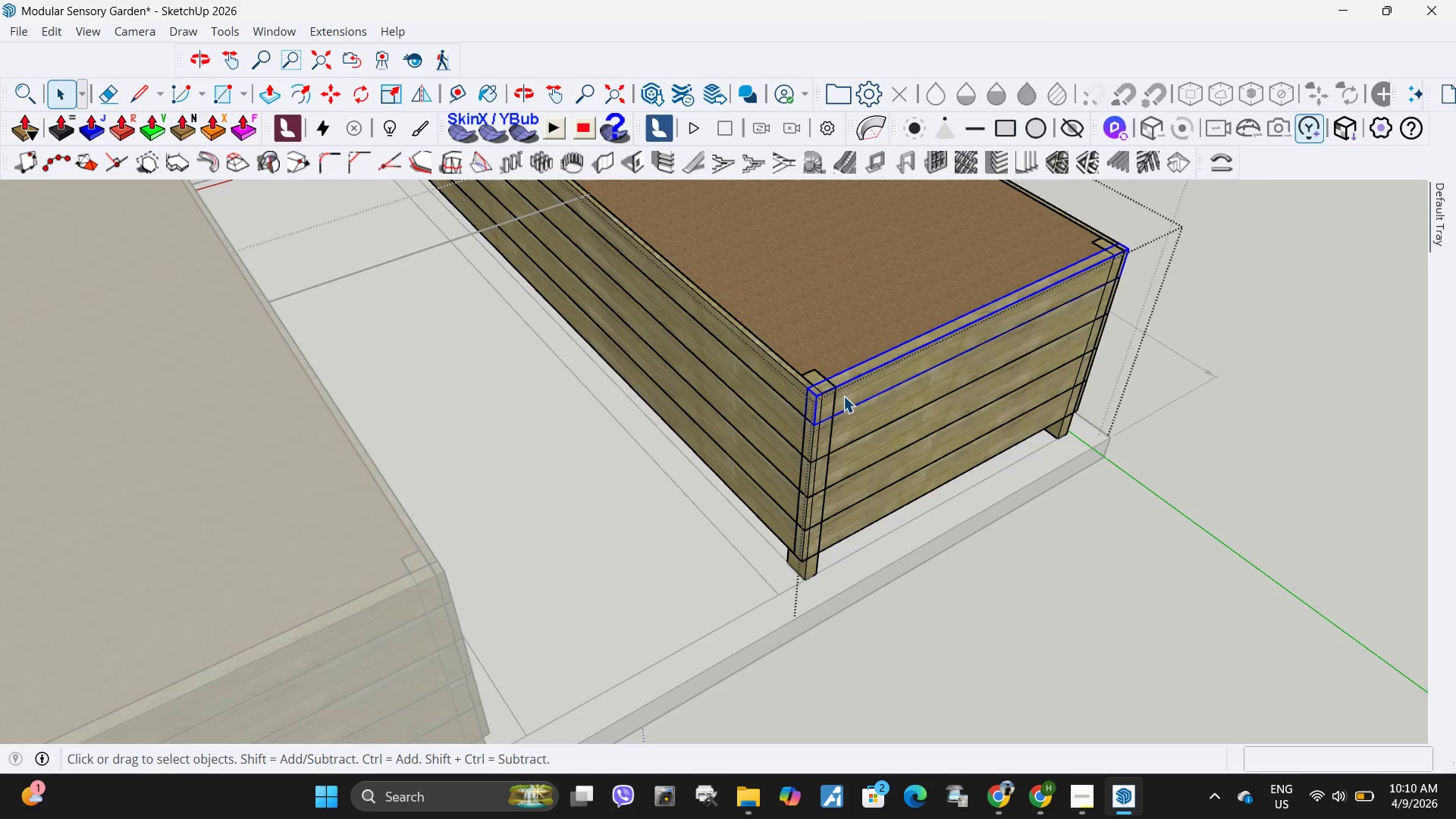 
triple_click([843, 396])
 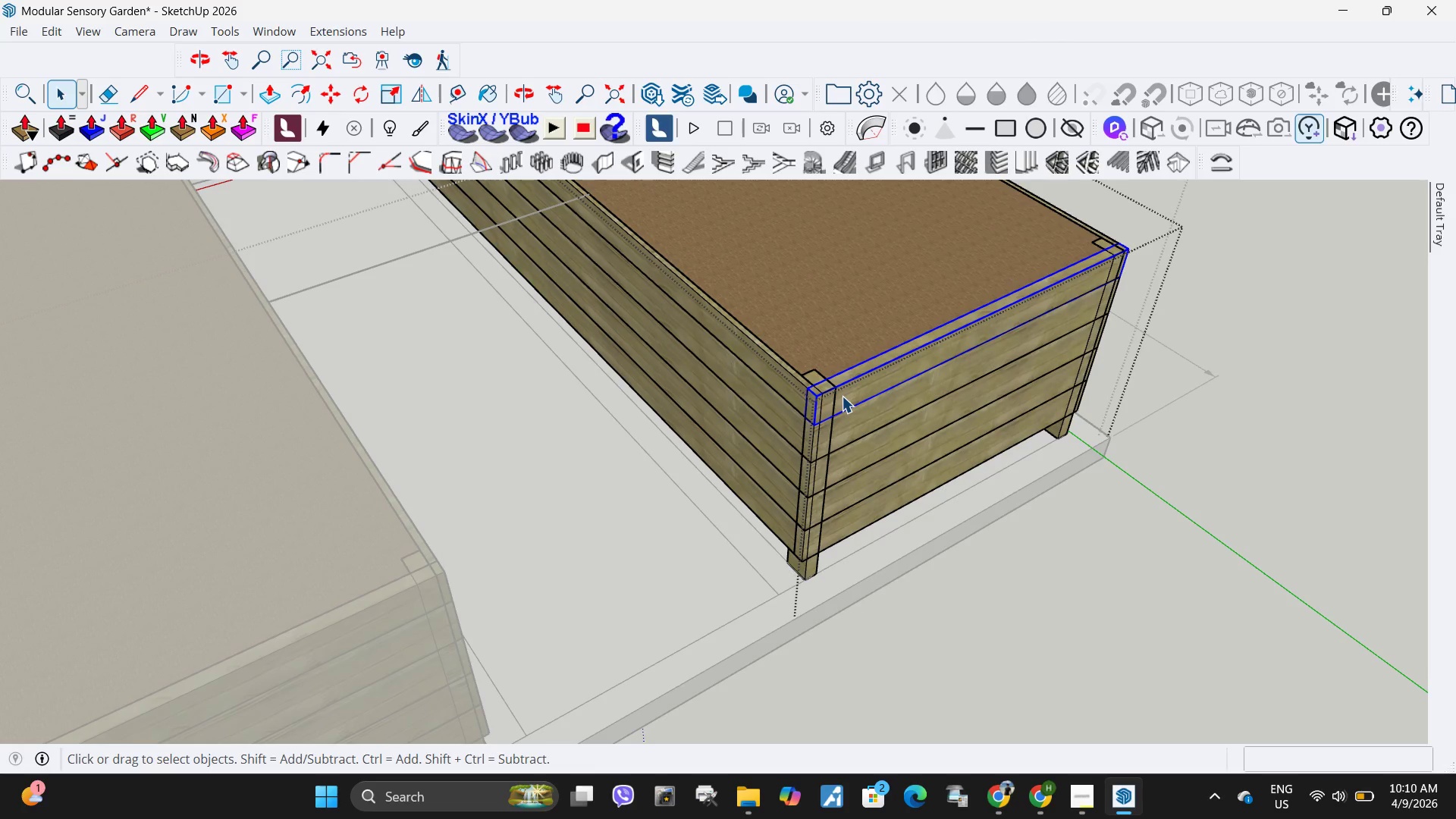 
double_click([842, 396])
 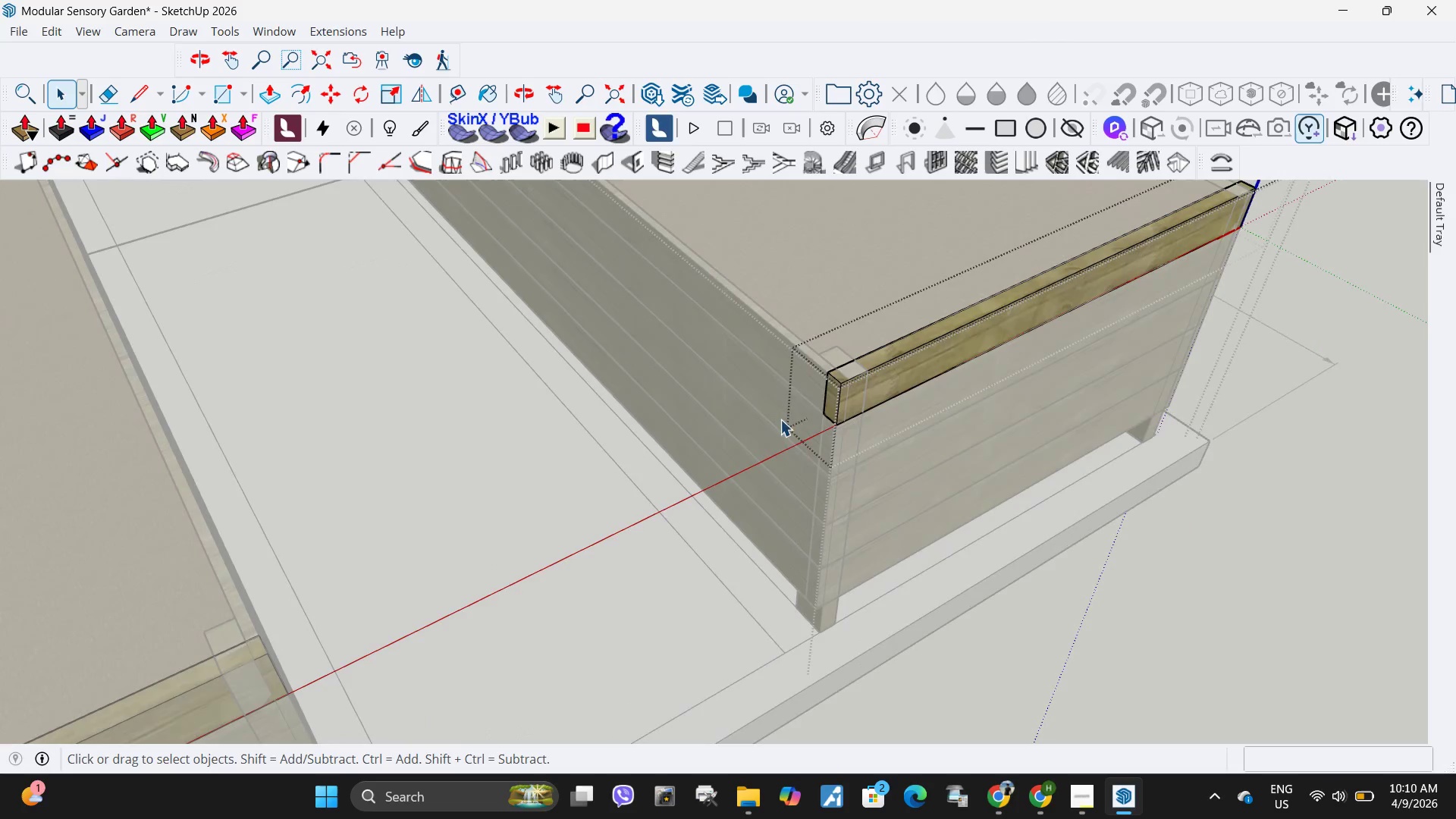 
scroll: coordinate [761, 425], scroll_direction: up, amount: 3.0
 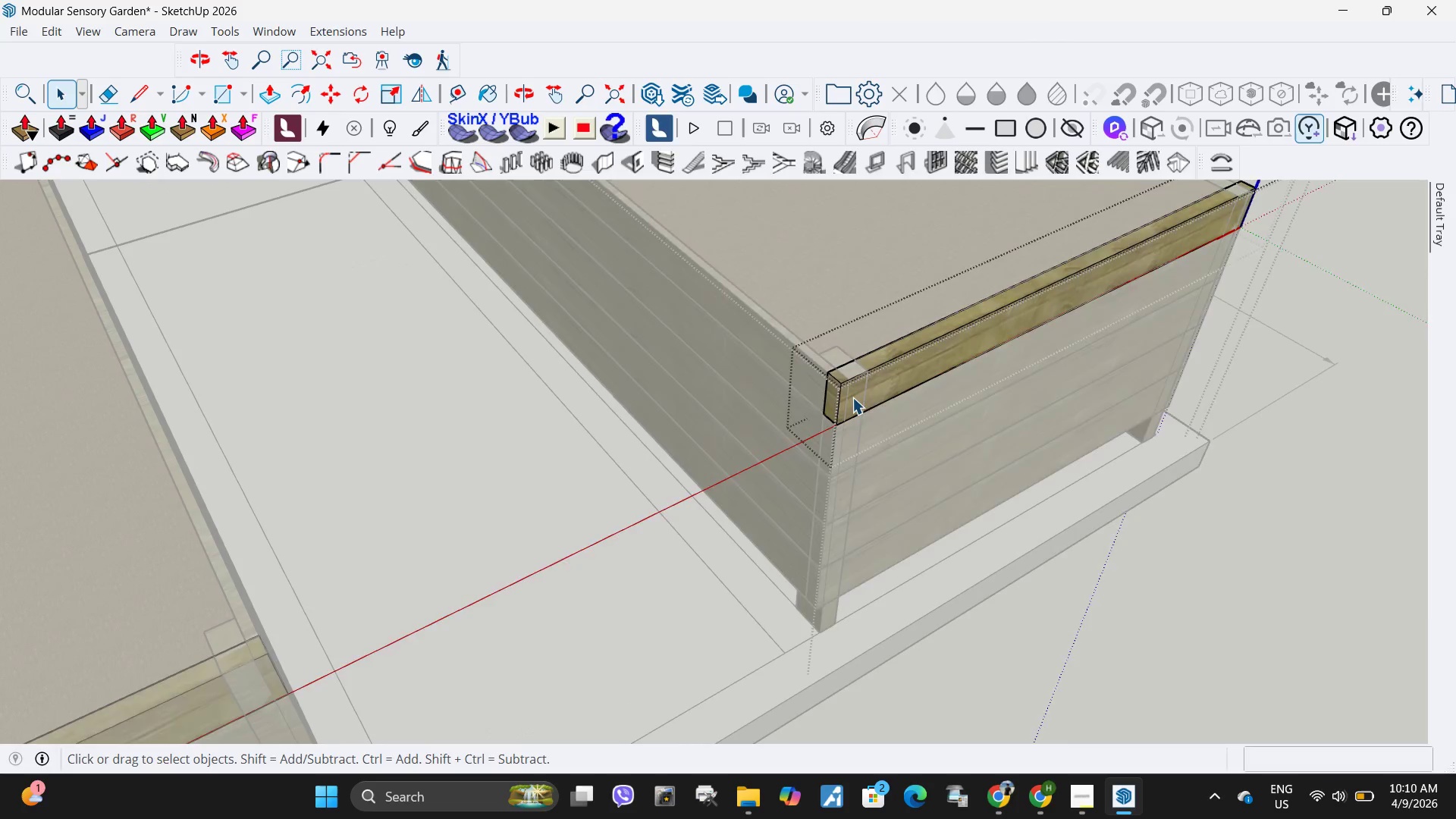 
key(Escape)
 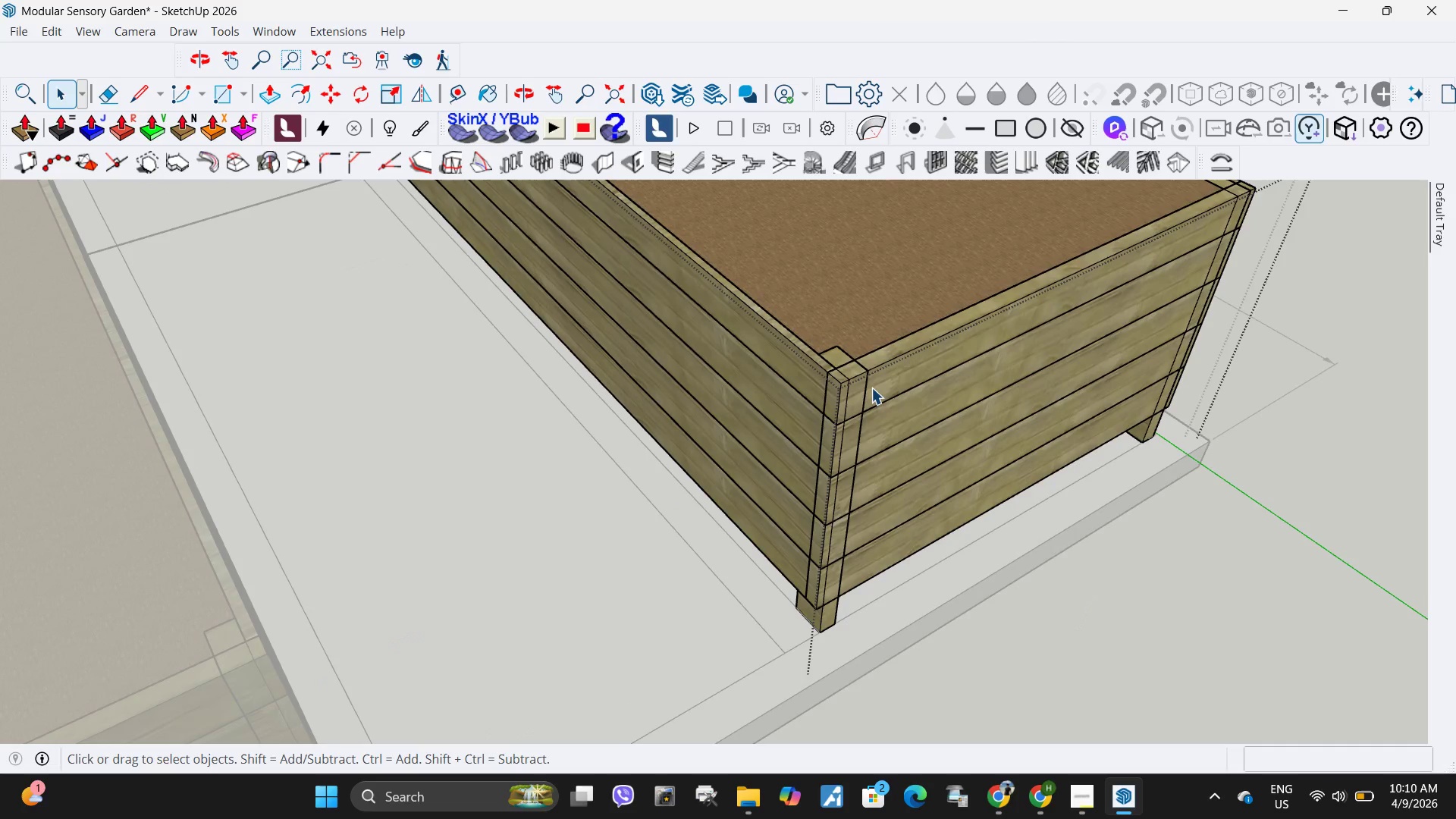 
left_click([871, 388])
 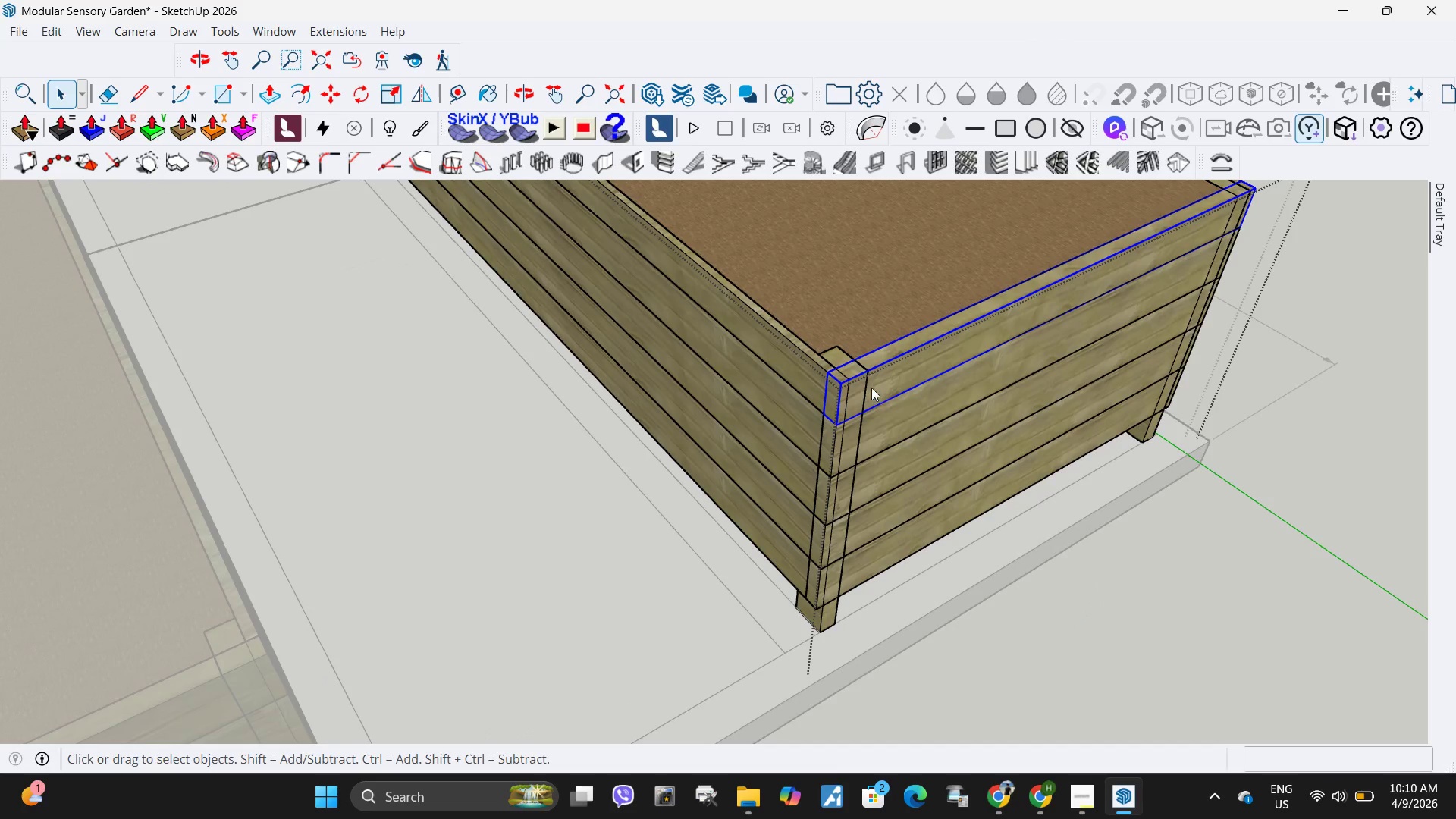 
right_click([871, 388])
 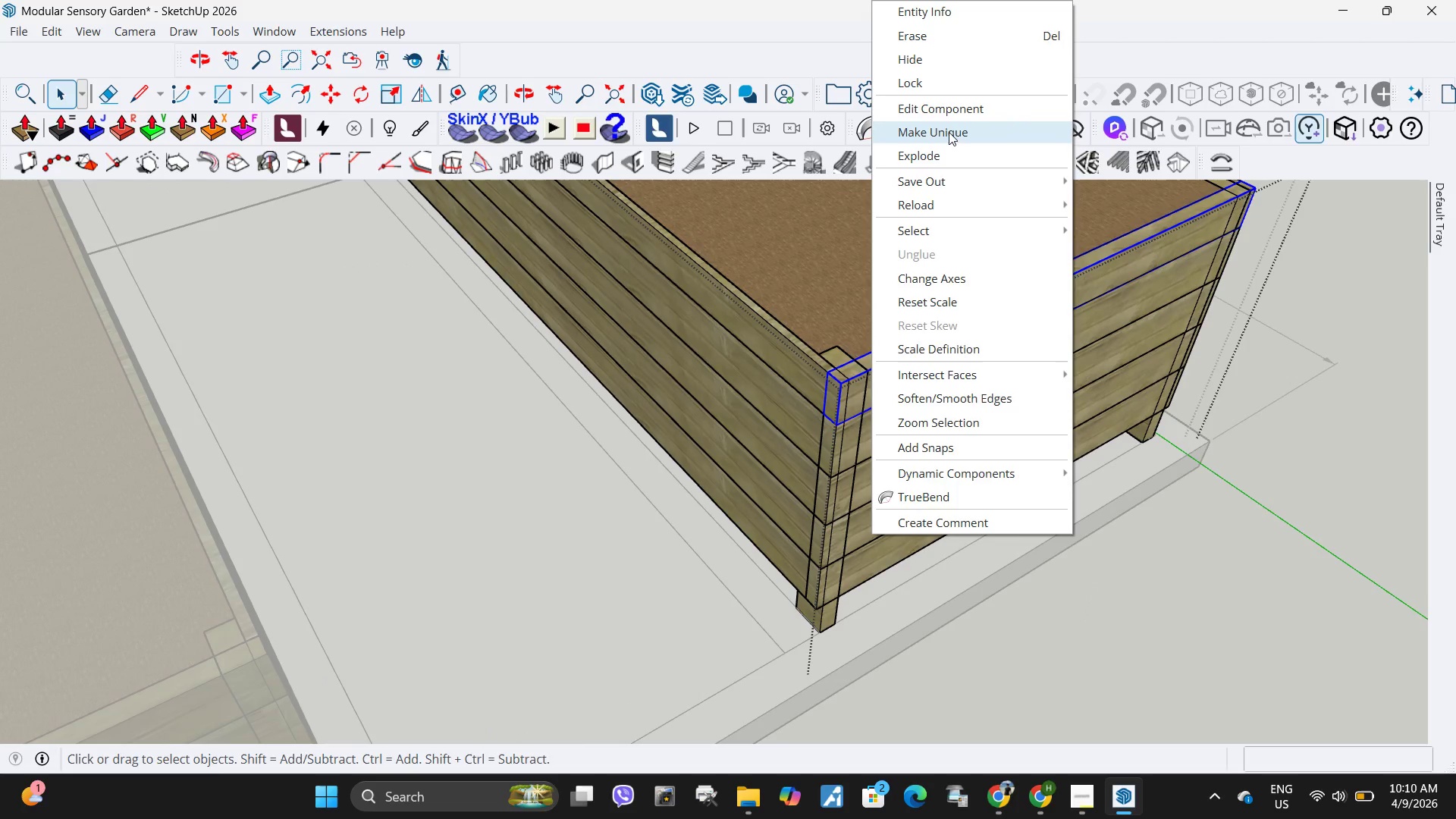 
left_click([949, 132])
 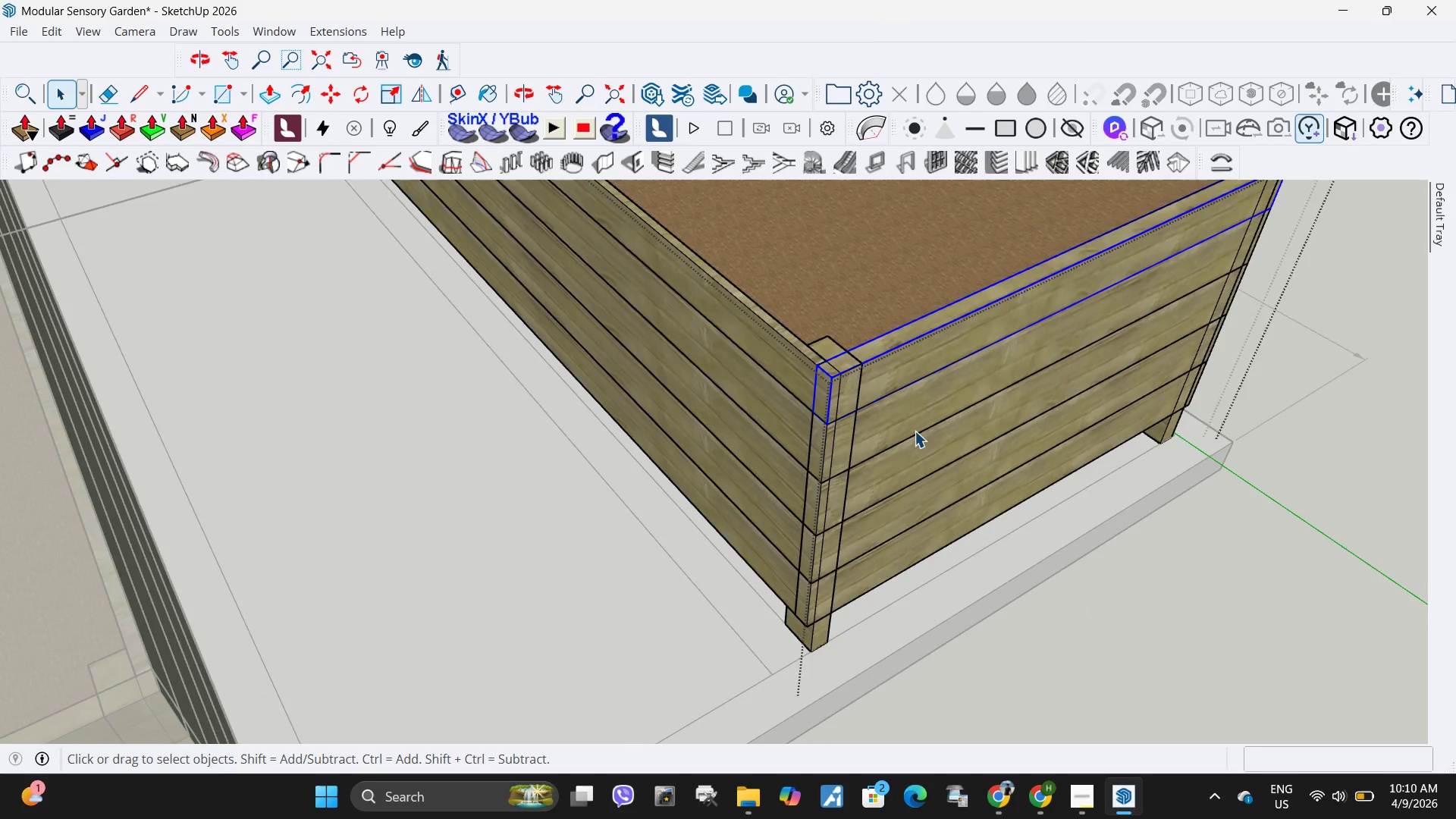 
scroll: coordinate [849, 423], scroll_direction: down, amount: 3.0
 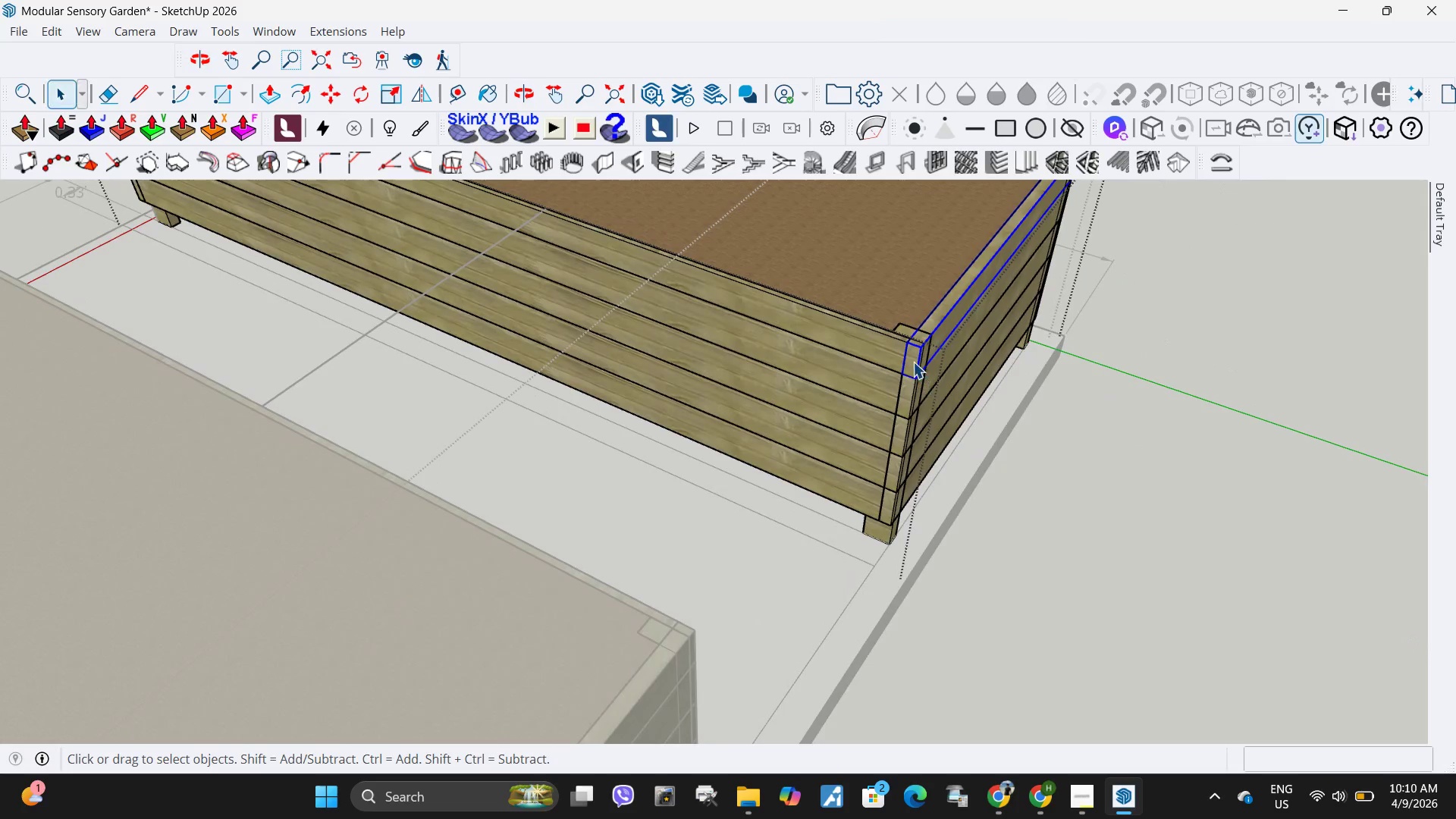 
double_click([913, 362])
 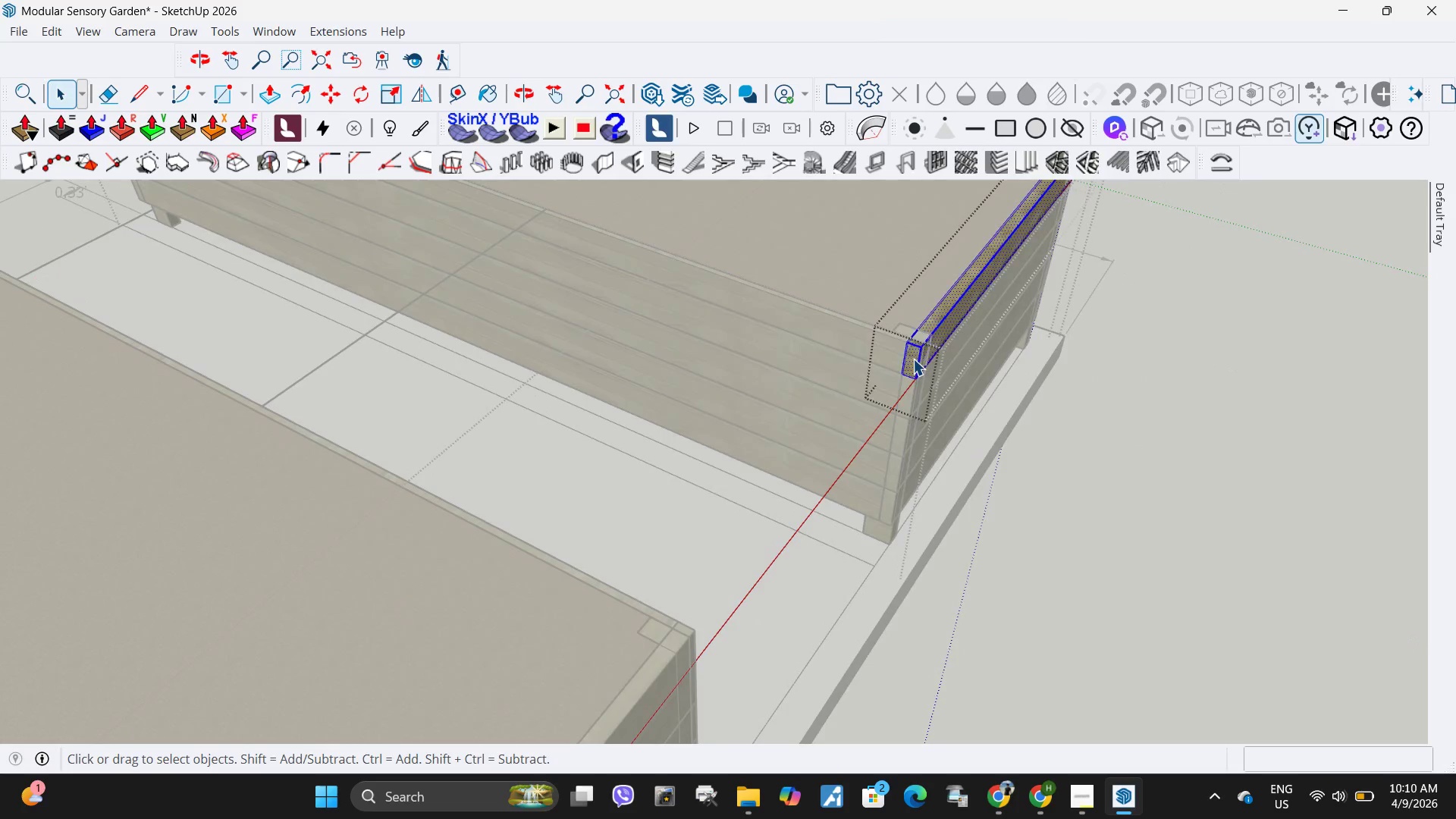 
triple_click([913, 359])
 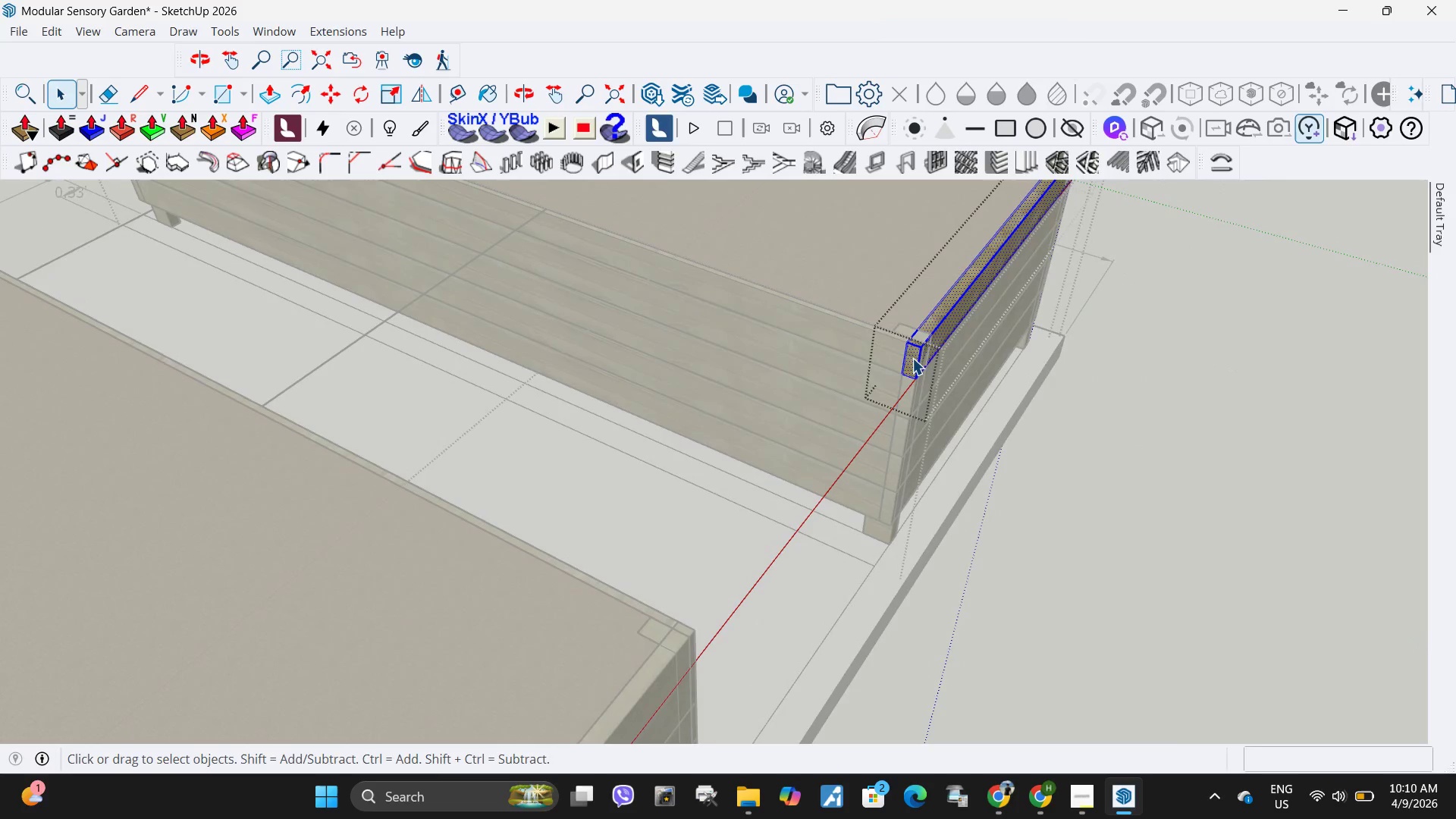 
key(P)
 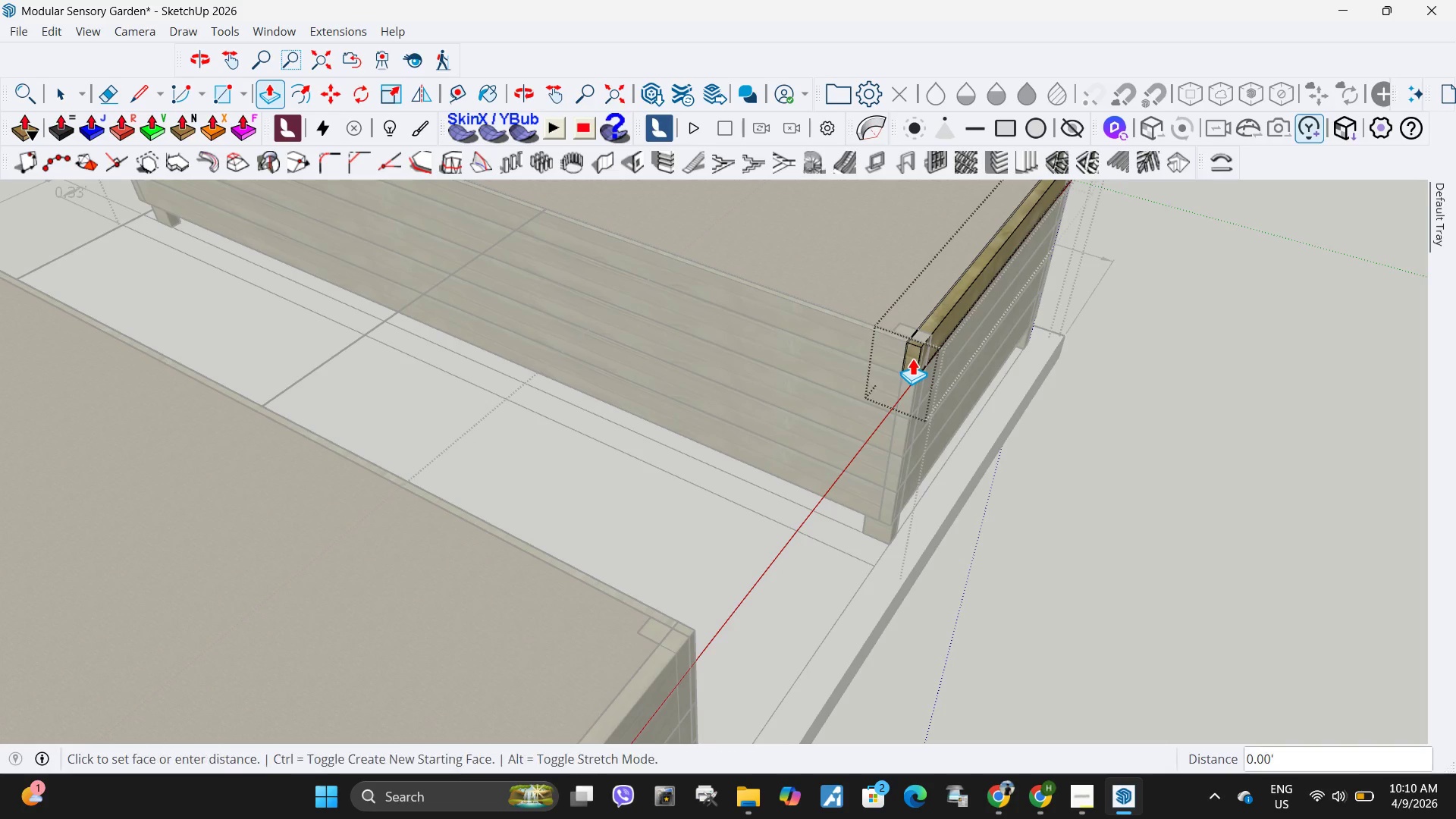 
left_click([912, 358])
 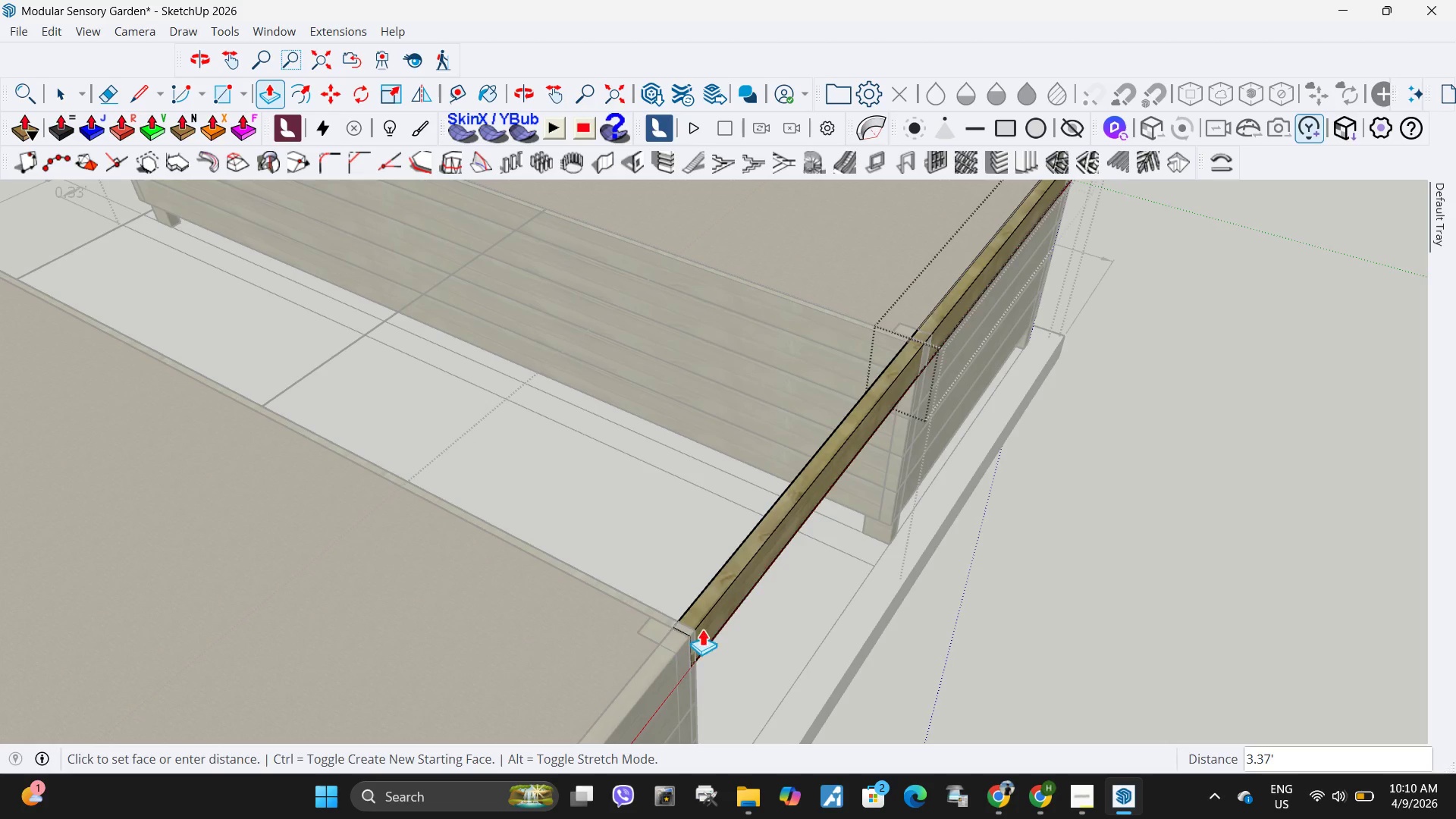 
scroll: coordinate [775, 610], scroll_direction: down, amount: 5.0
 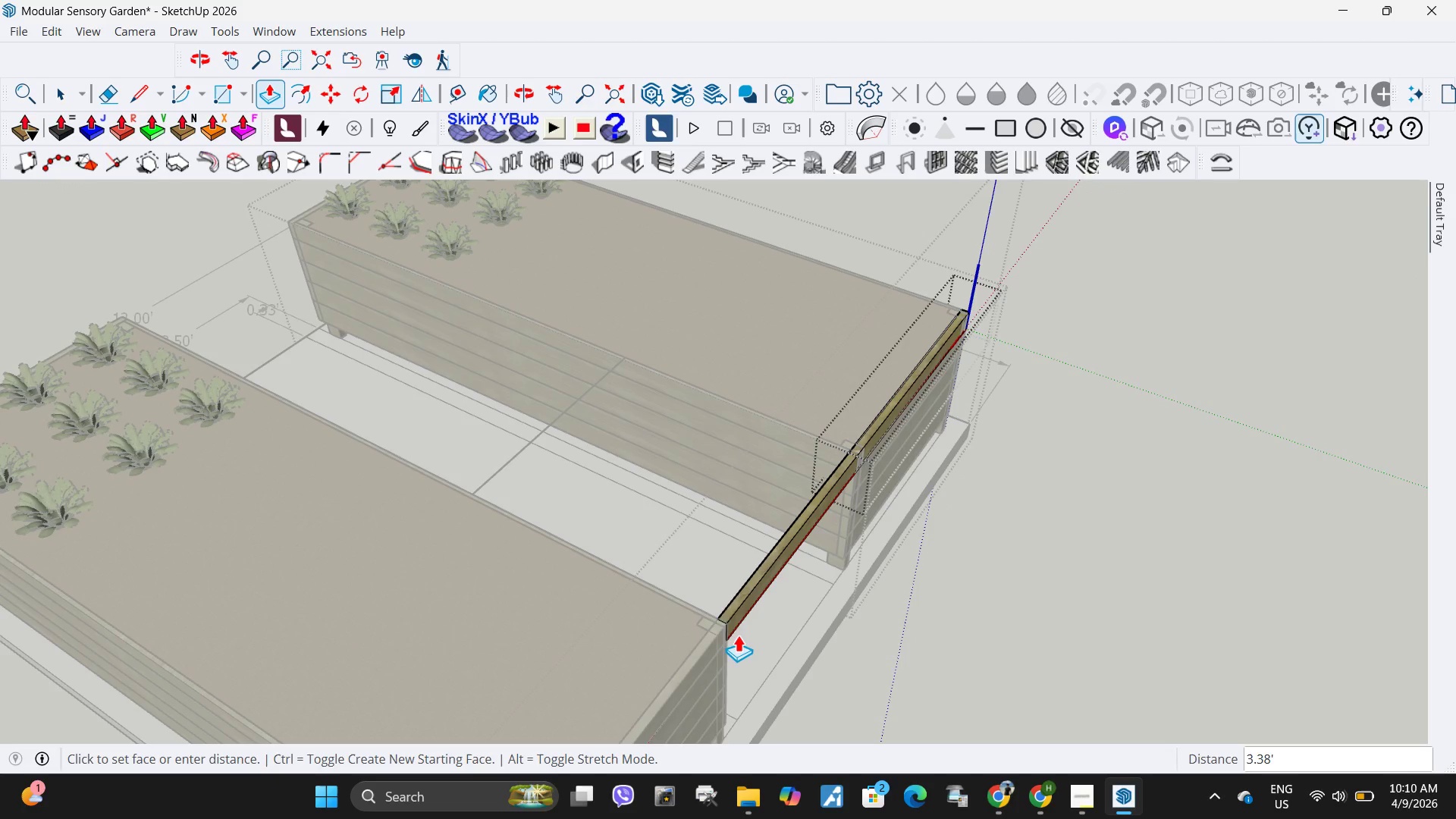 
scroll: coordinate [757, 611], scroll_direction: up, amount: 4.0
 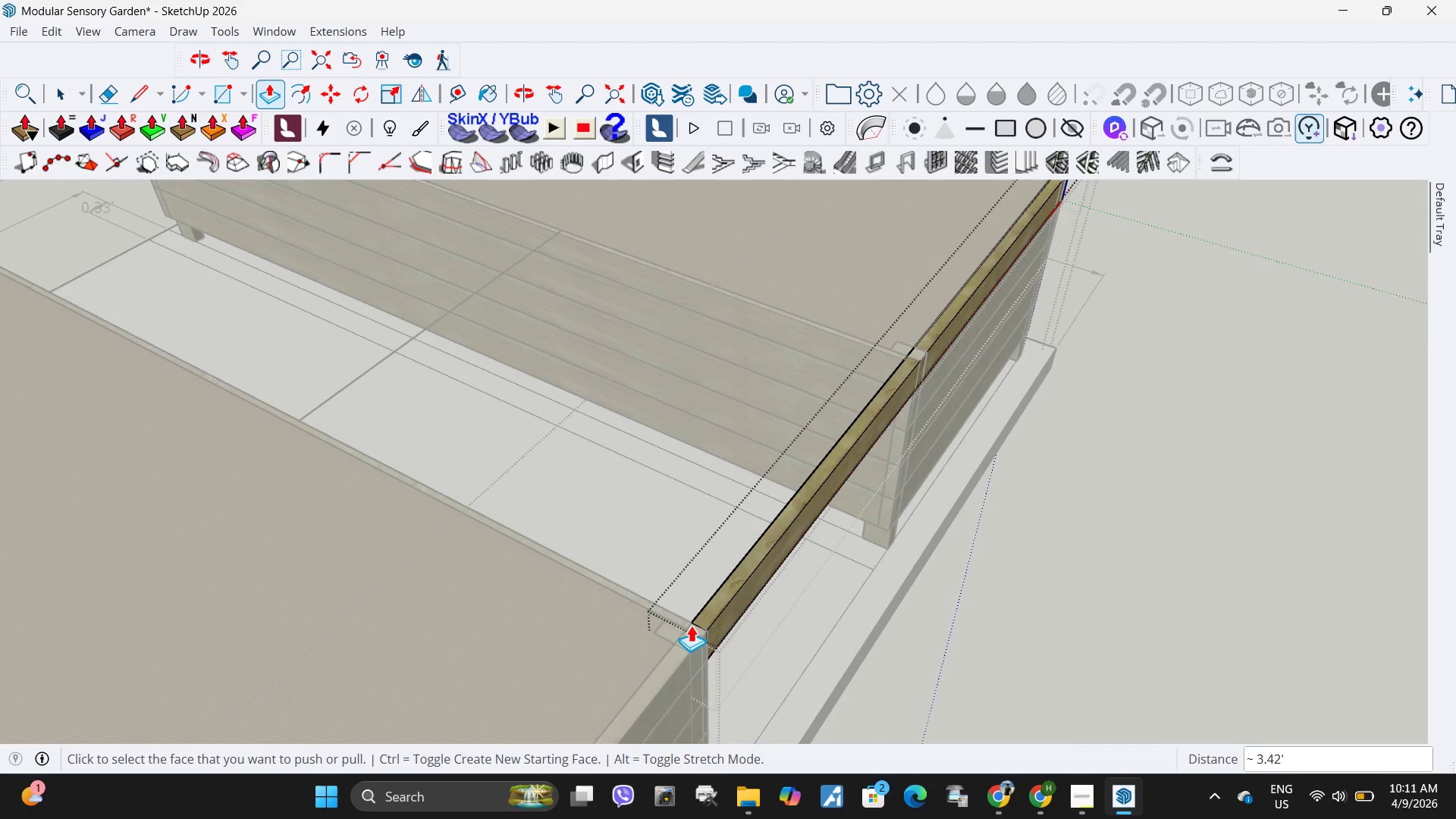 
scroll: coordinate [770, 475], scroll_direction: down, amount: 4.0
 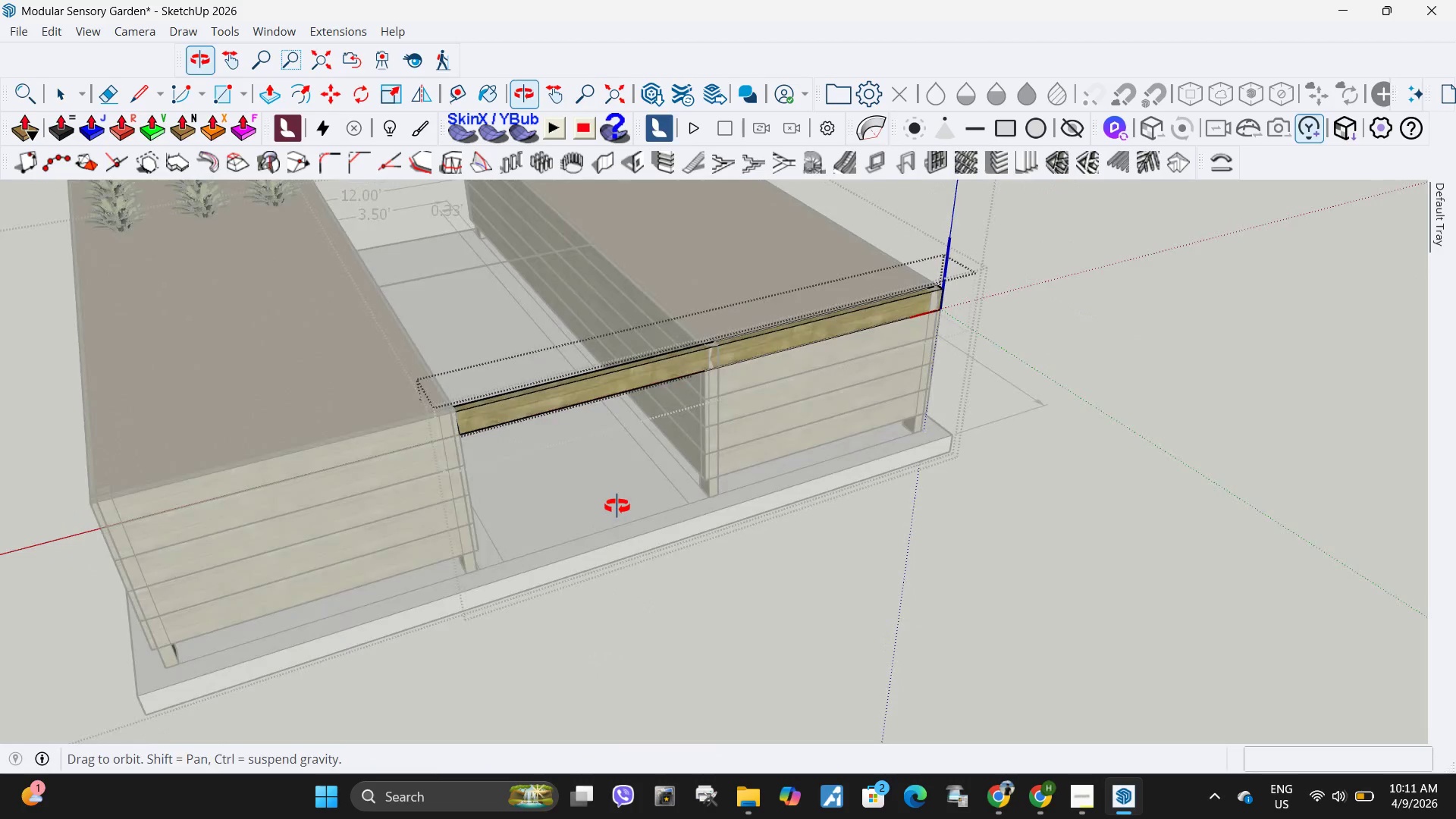 
scroll: coordinate [491, 453], scroll_direction: up, amount: 8.0
 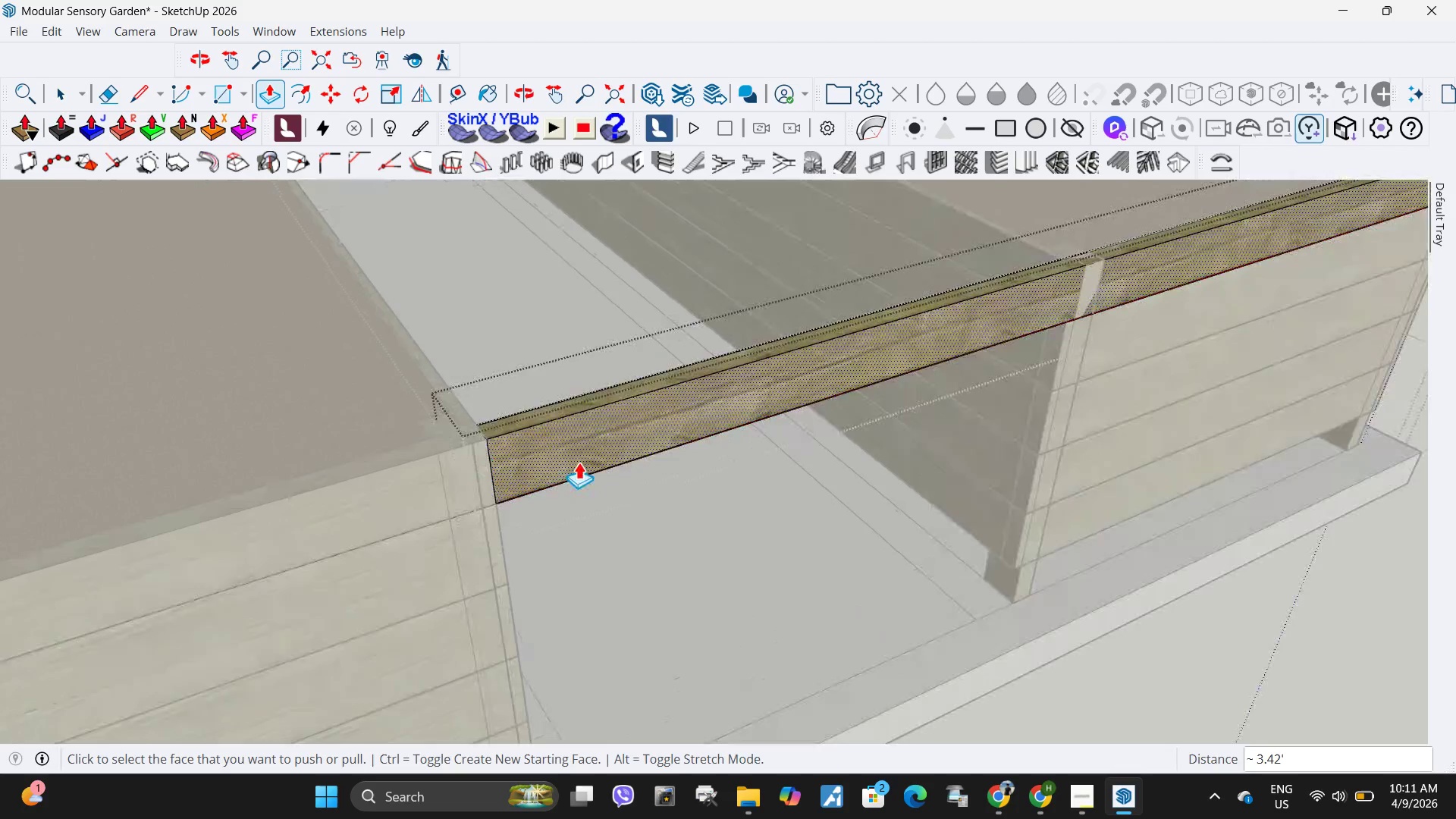 
key(Space)
 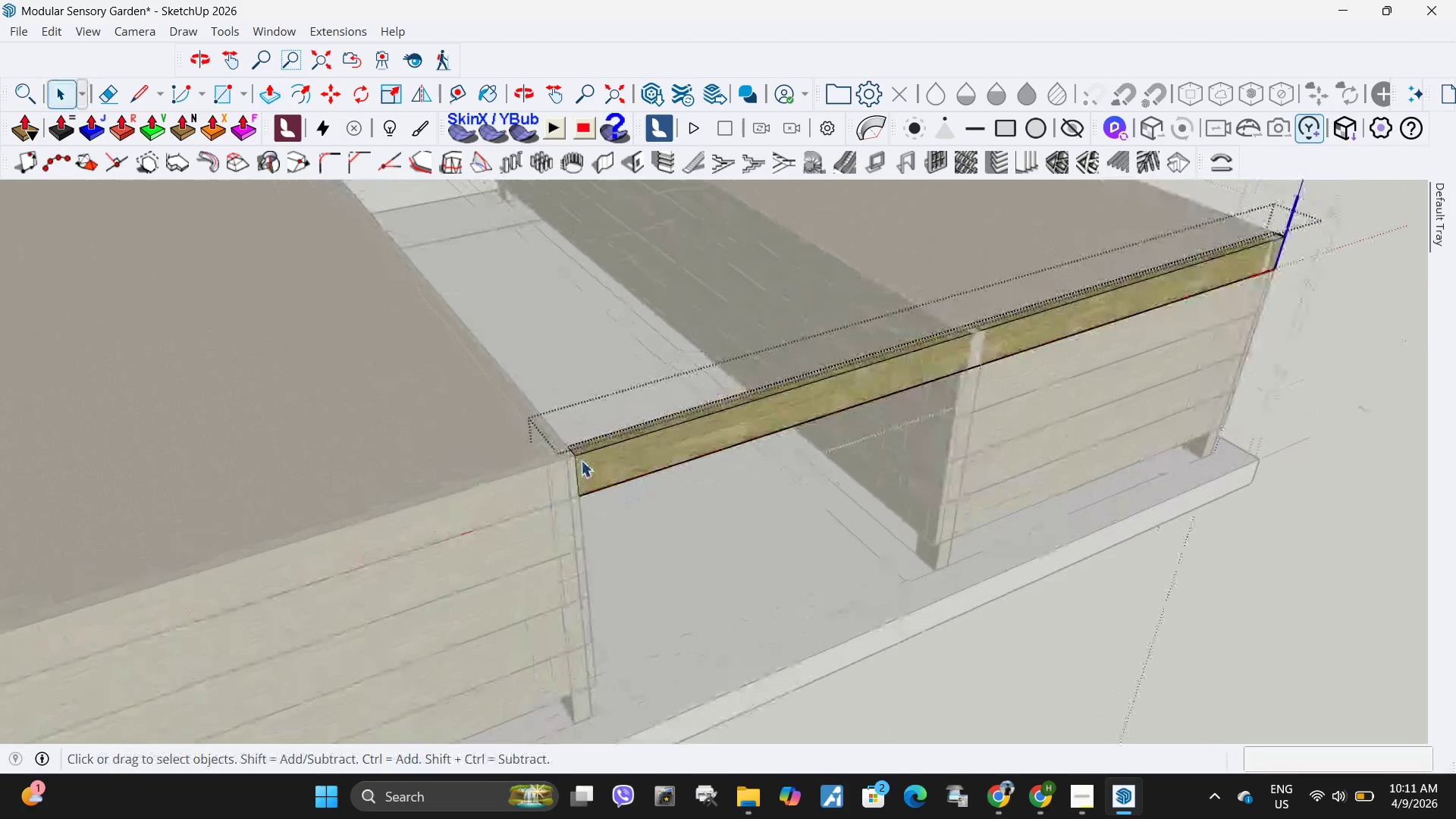 
key(Escape)
 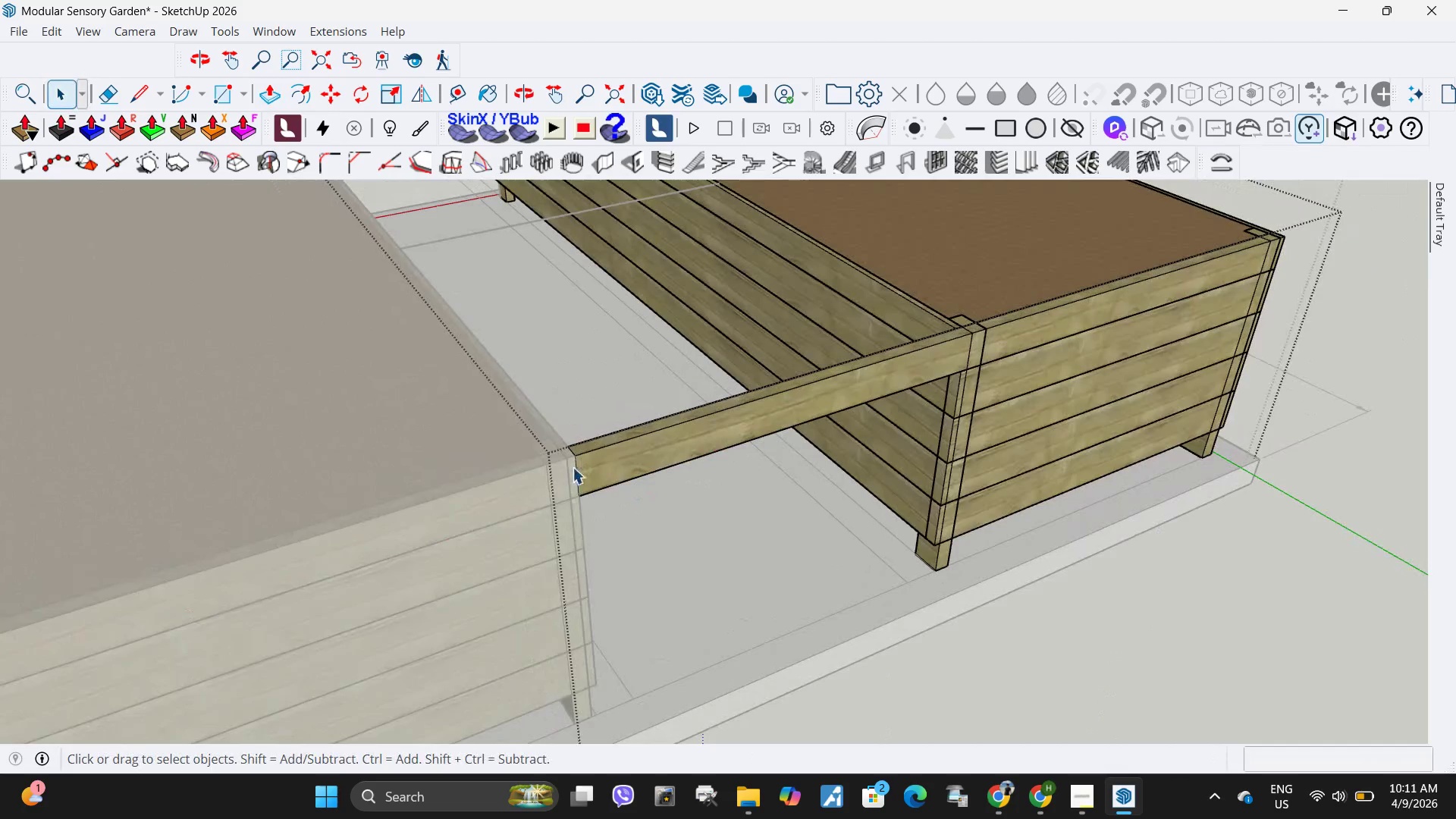 
scroll: coordinate [567, 451], scroll_direction: down, amount: 4.0
 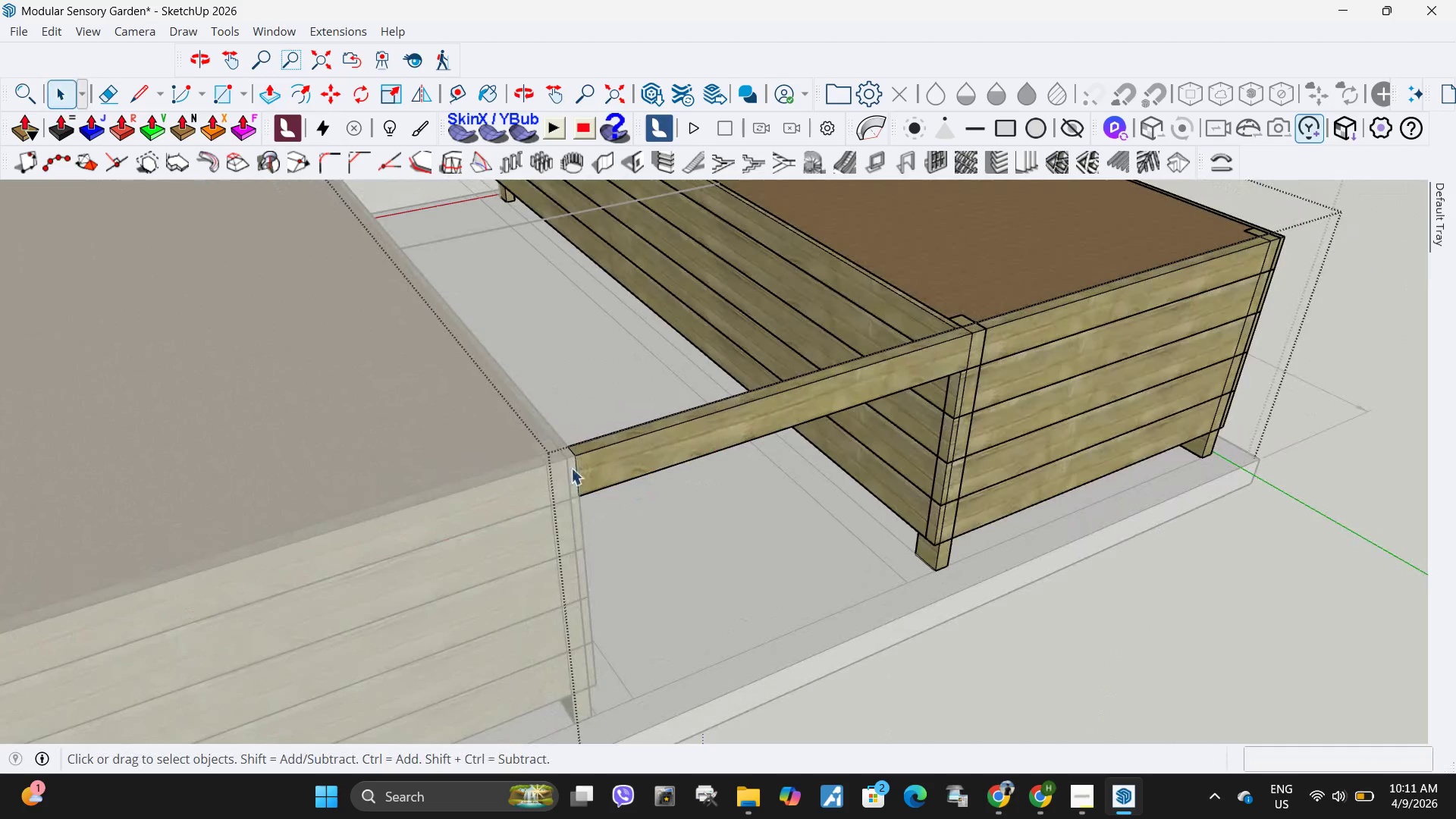 
key(Escape)
 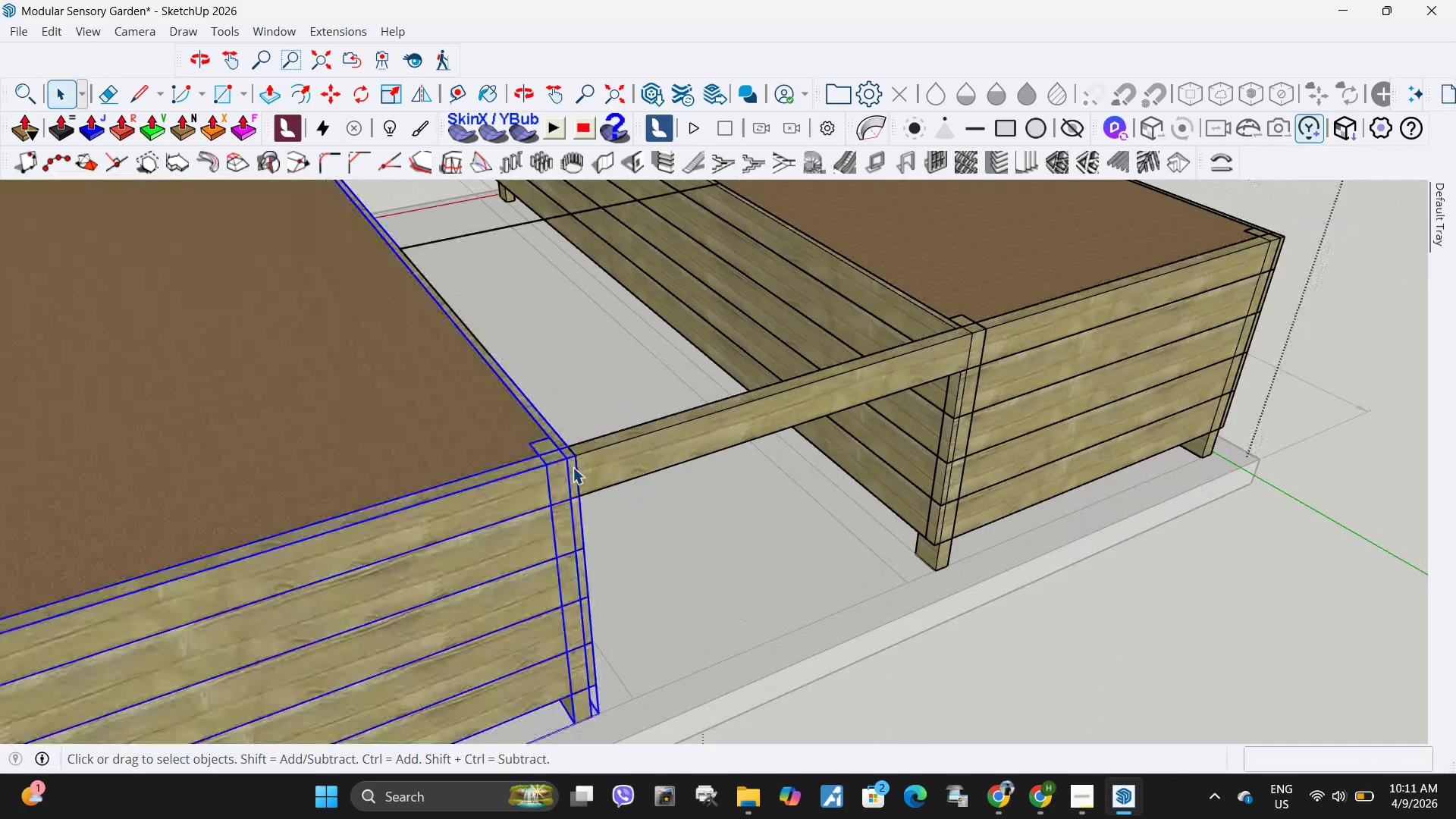 
left_click([573, 467])
 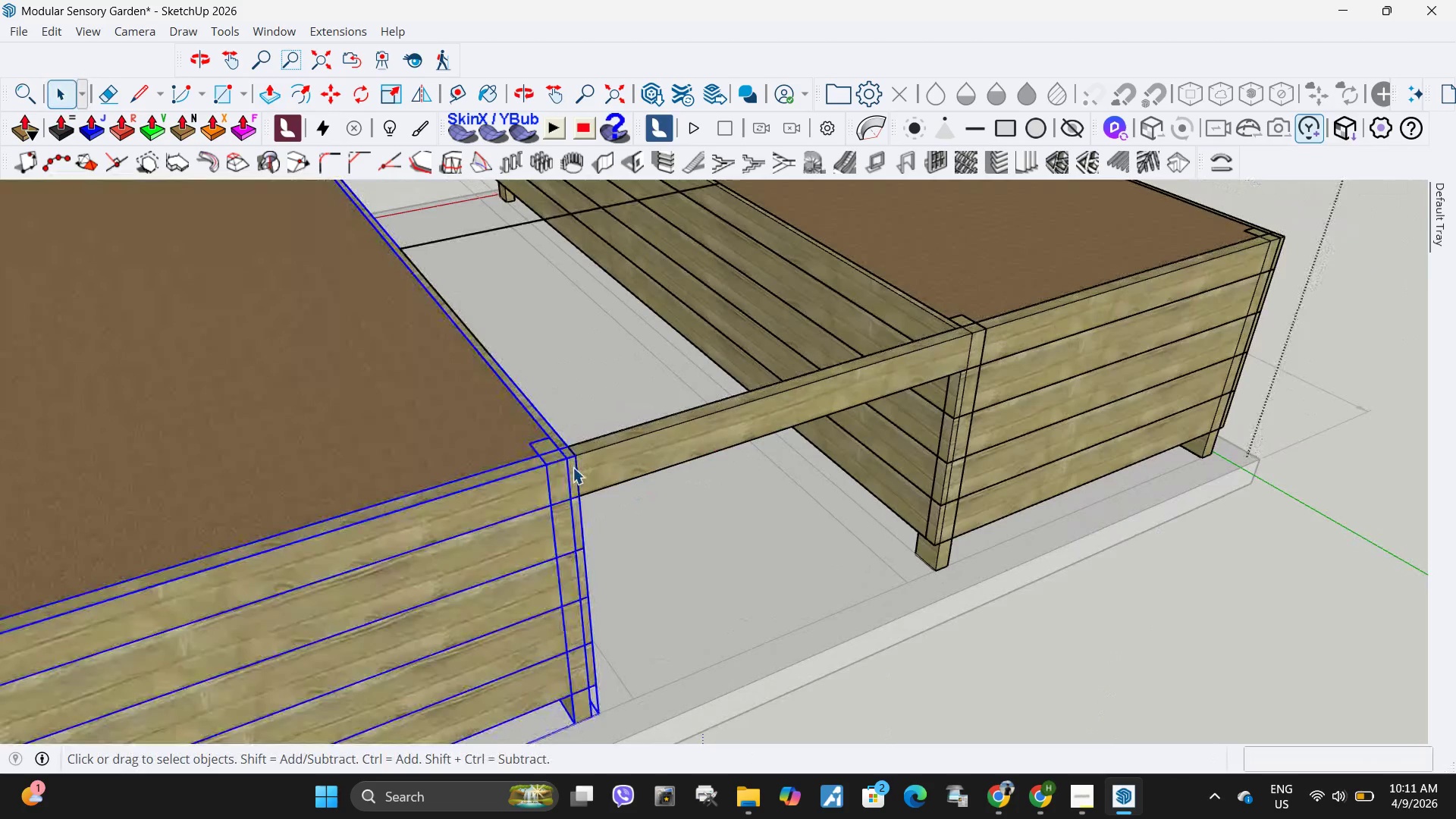 
left_click([573, 467])
 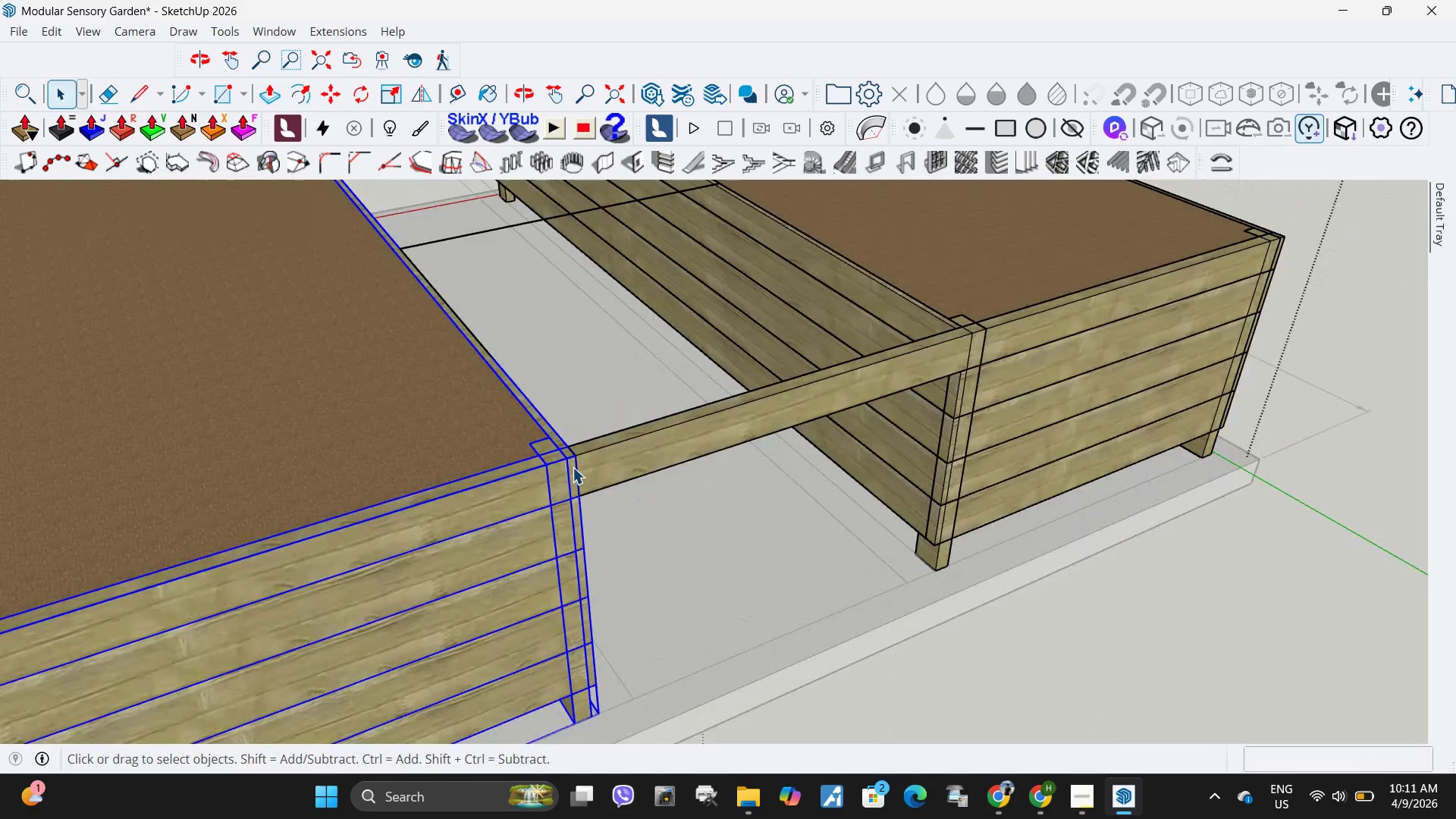 
double_click([573, 467])
 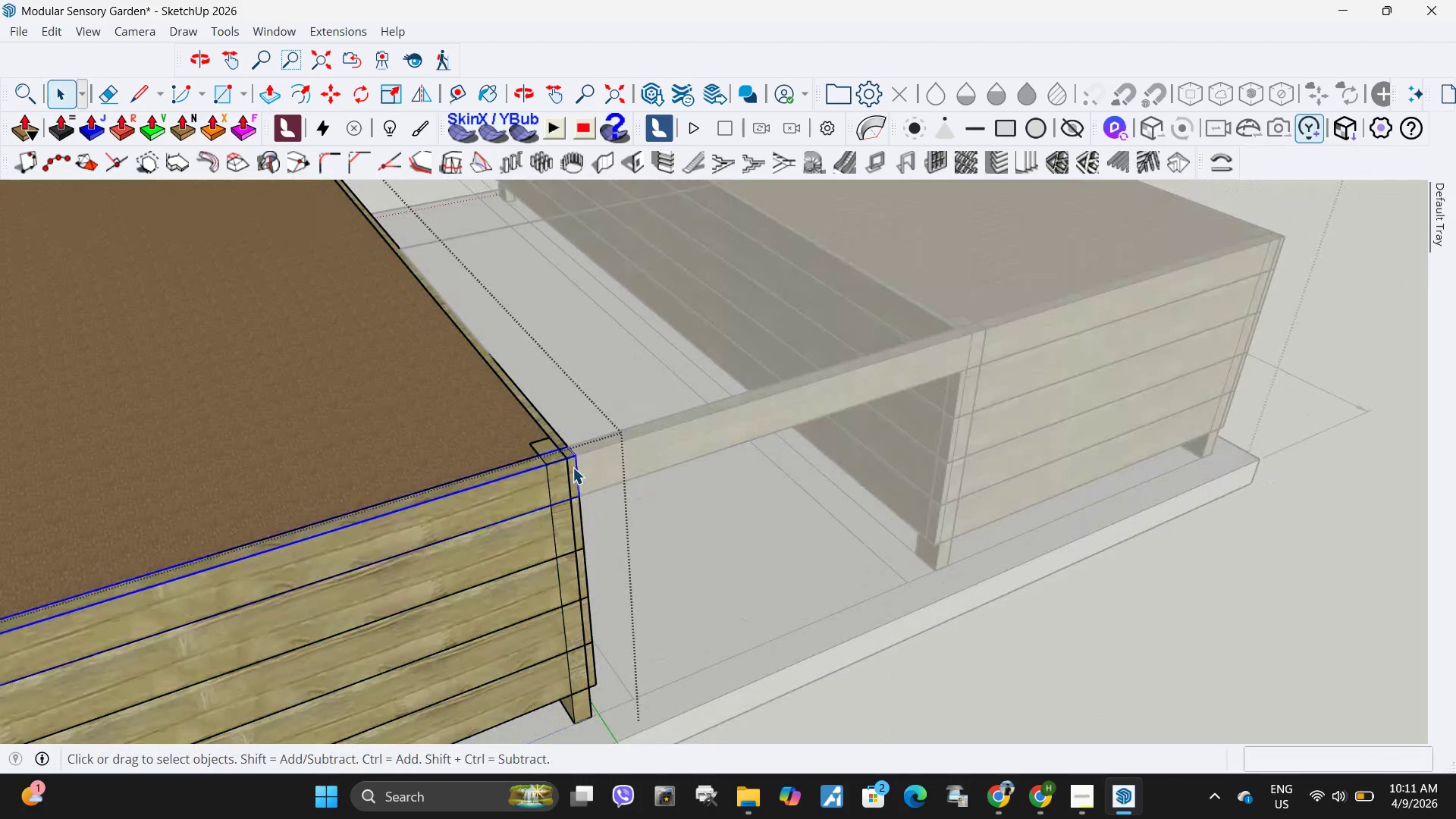 
triple_click([573, 467])
 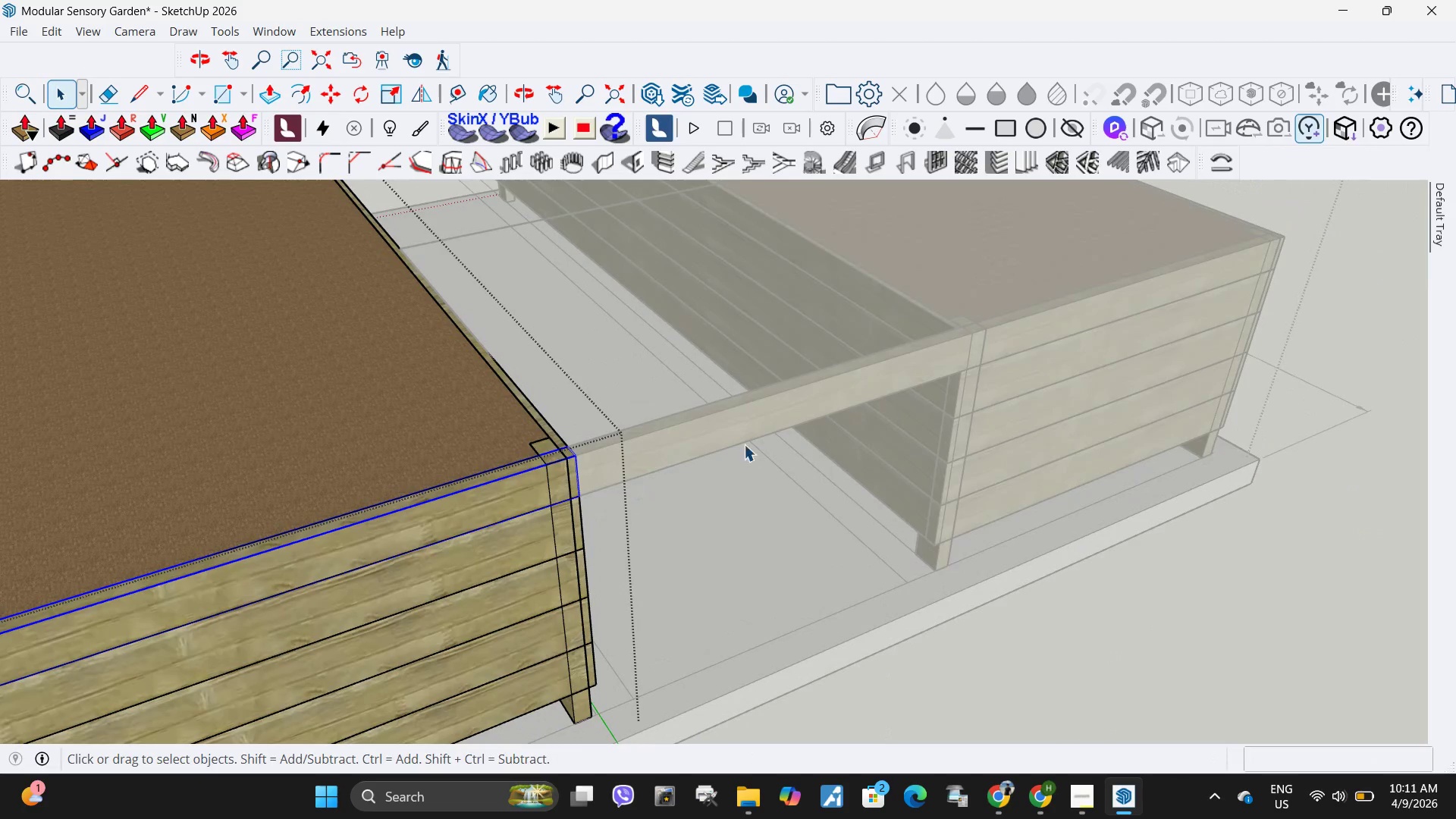 
left_click([1054, 562])
 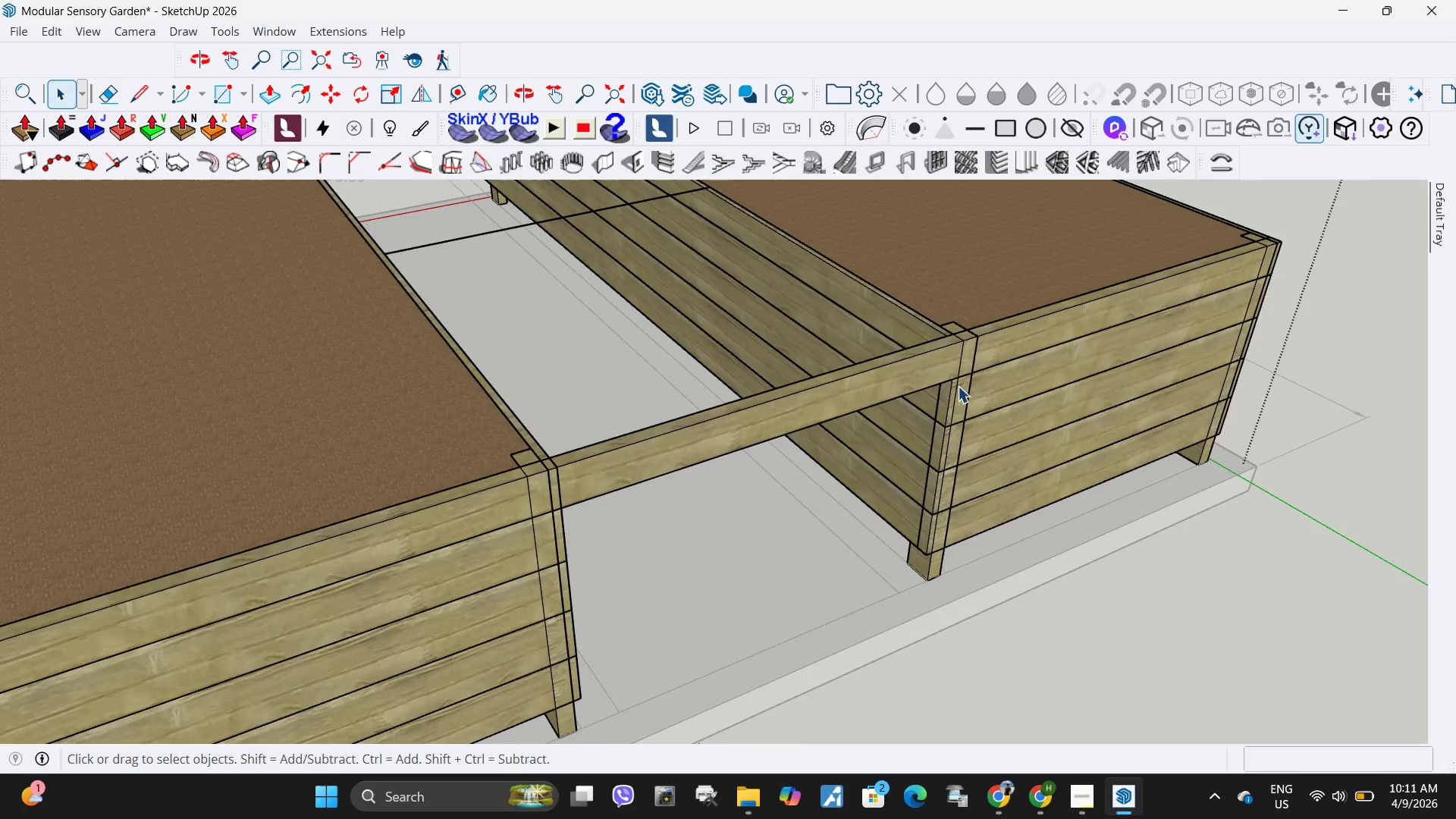 
scroll: coordinate [933, 414], scroll_direction: down, amount: 3.0
 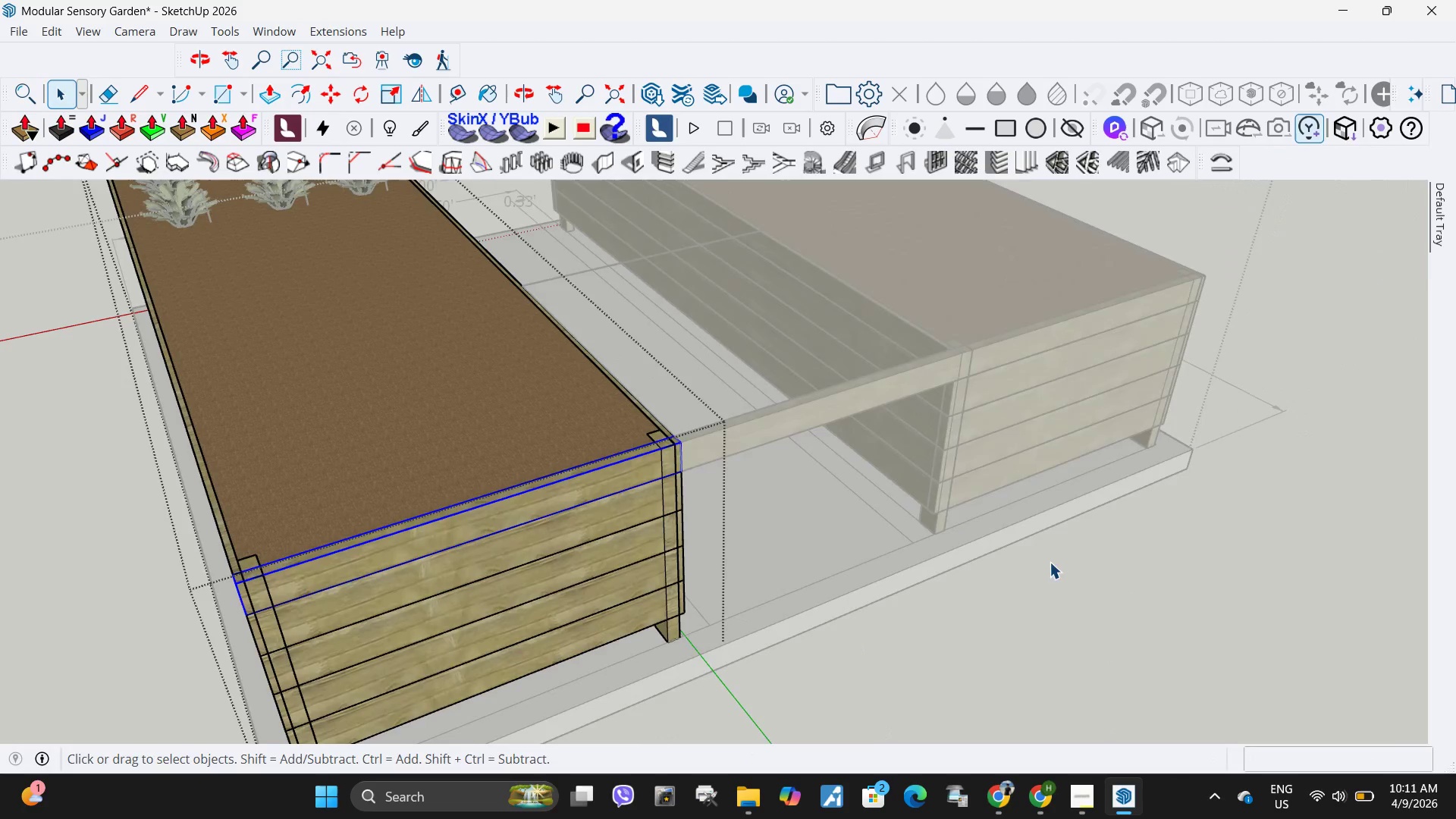 
scroll: coordinate [956, 388], scroll_direction: up, amount: 7.0
 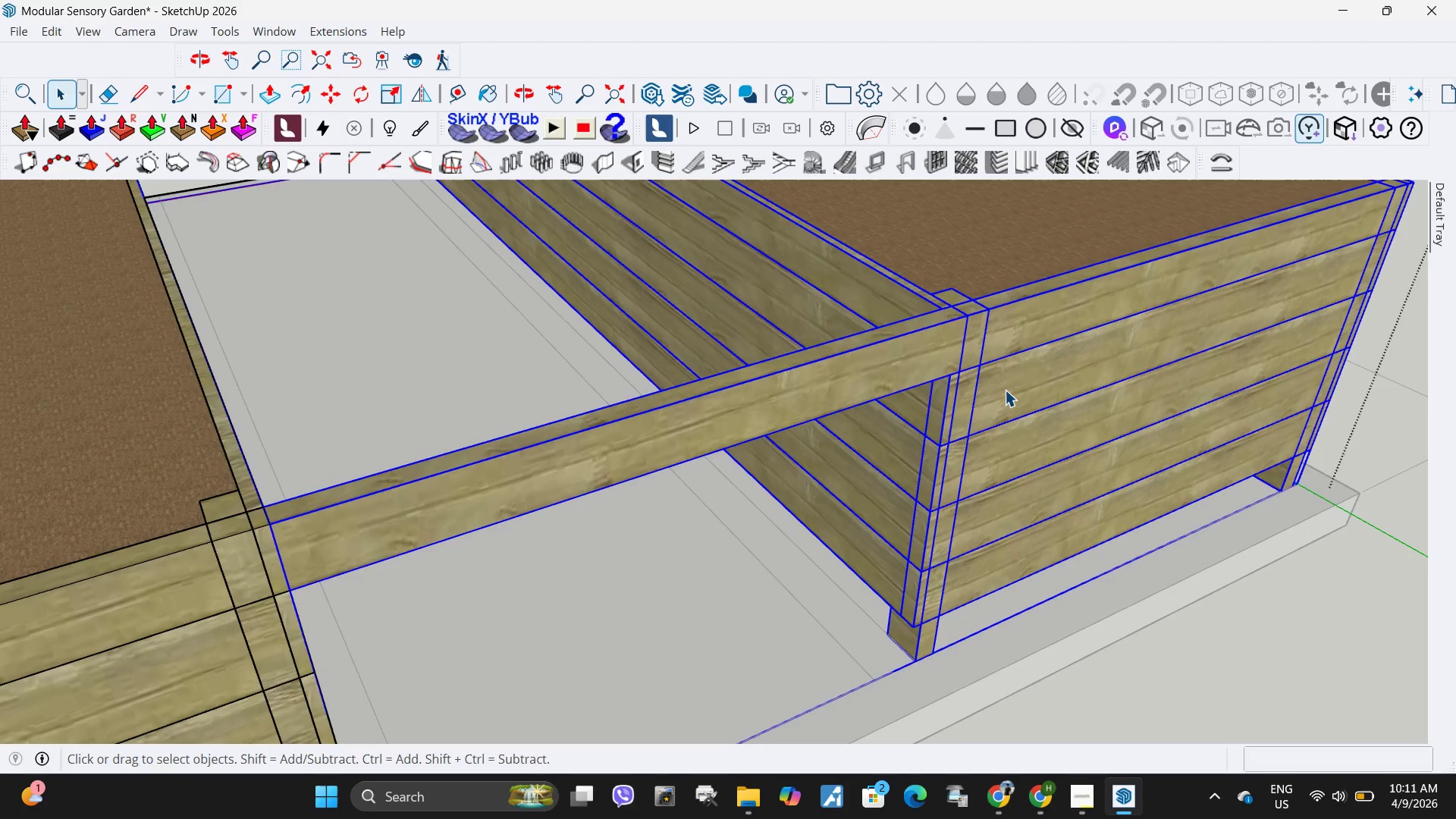 
double_click([1005, 390])
 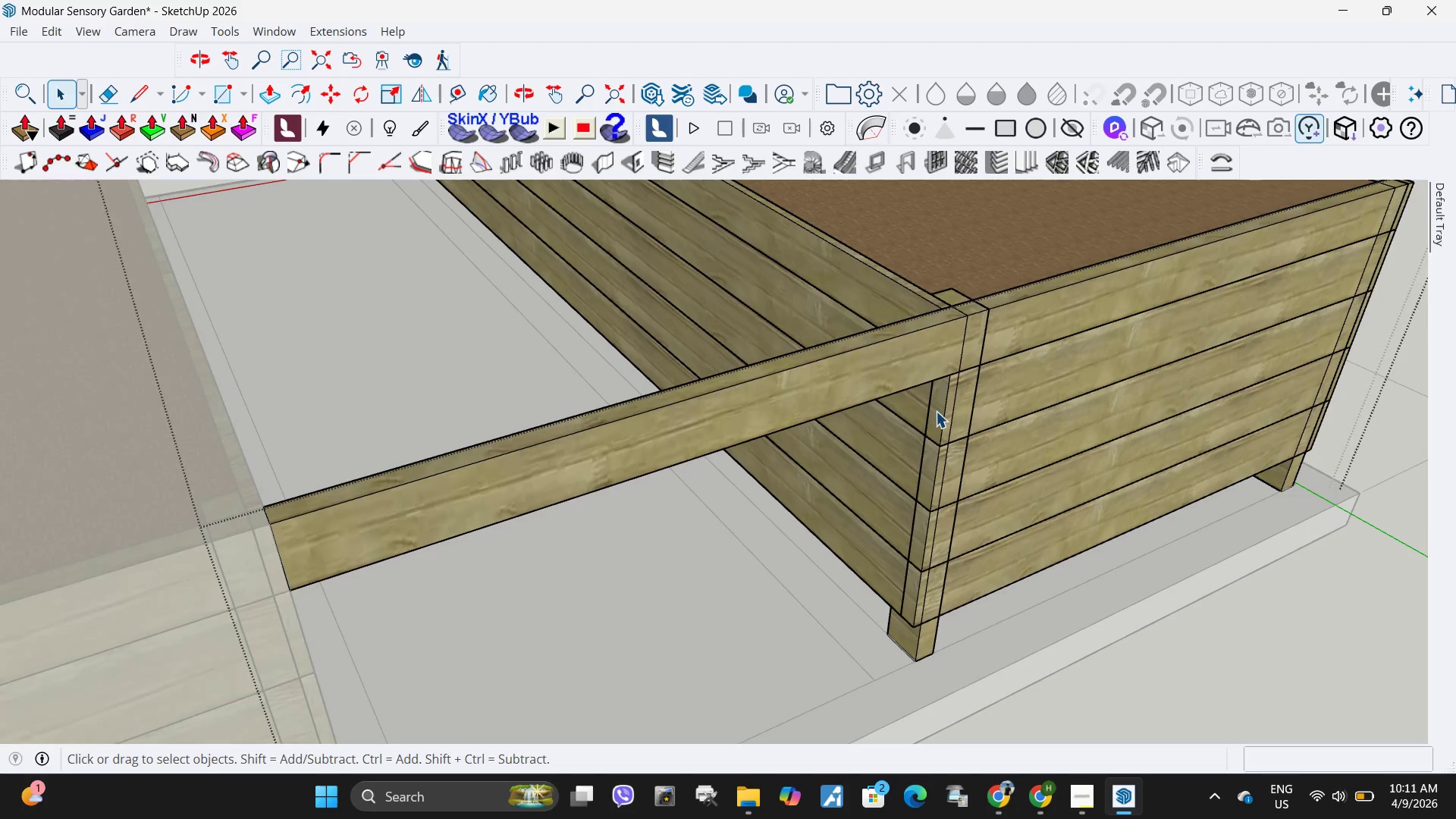 
left_click([936, 411])
 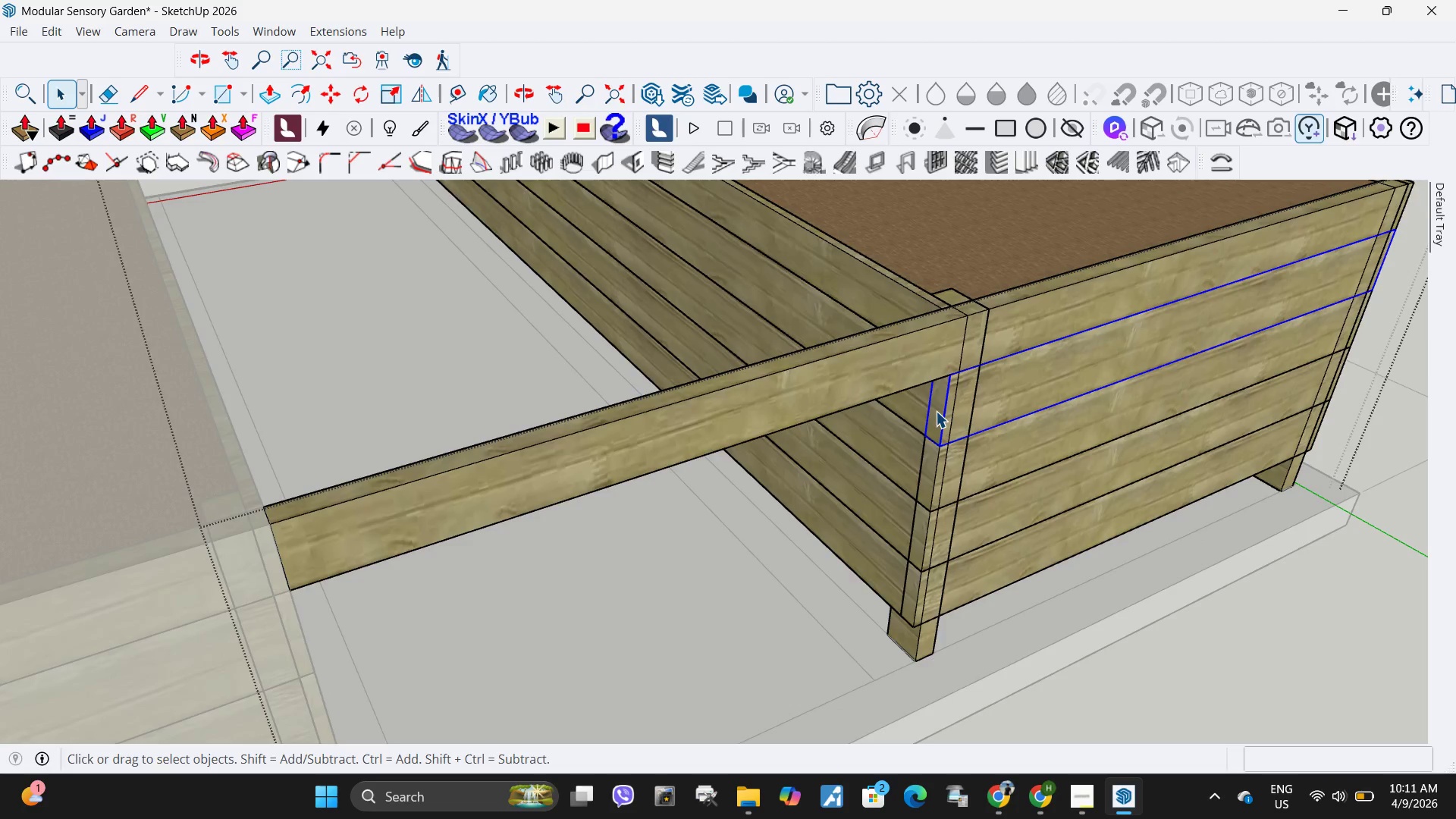 
double_click([936, 411])
 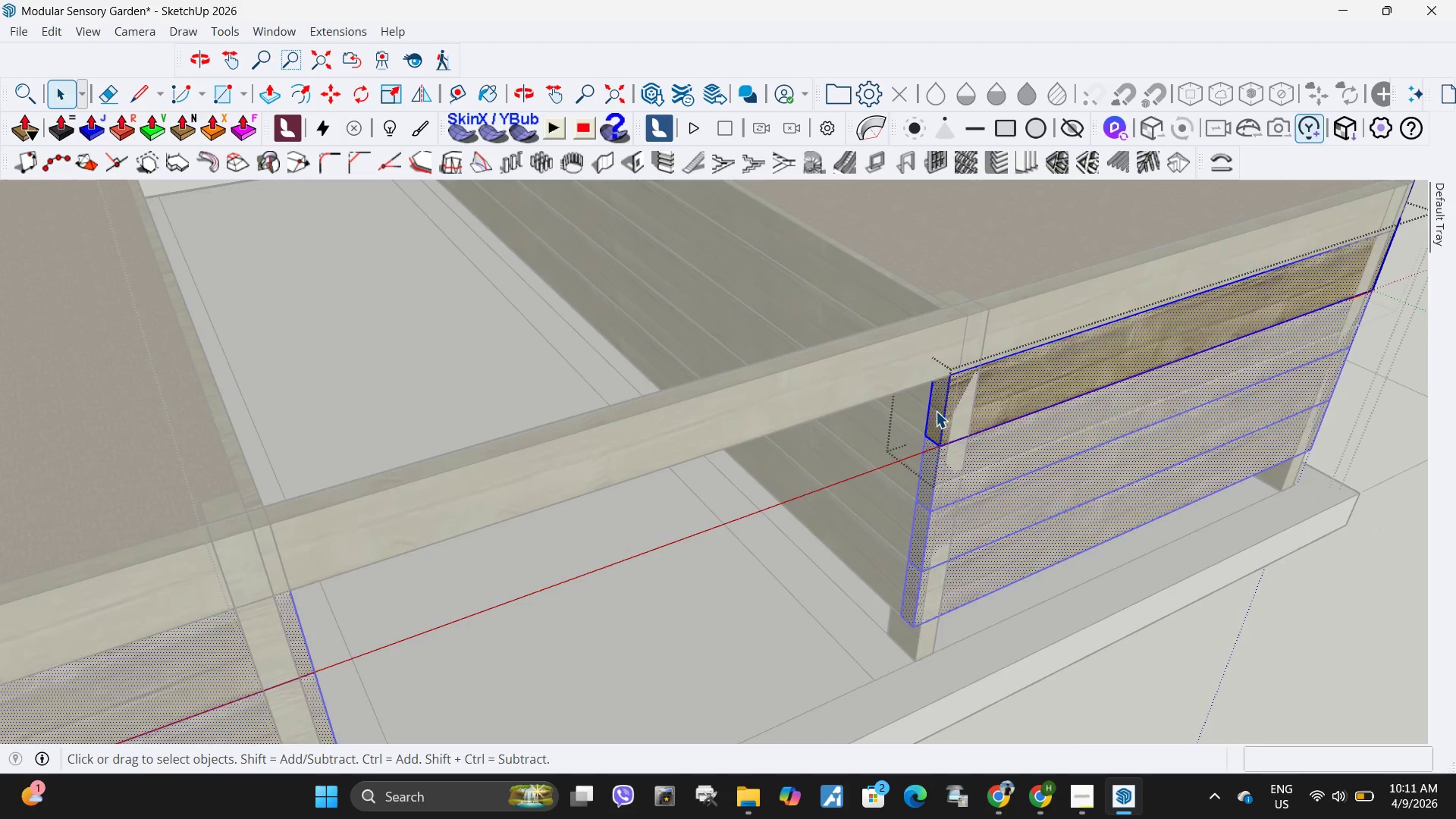 
triple_click([936, 411])
 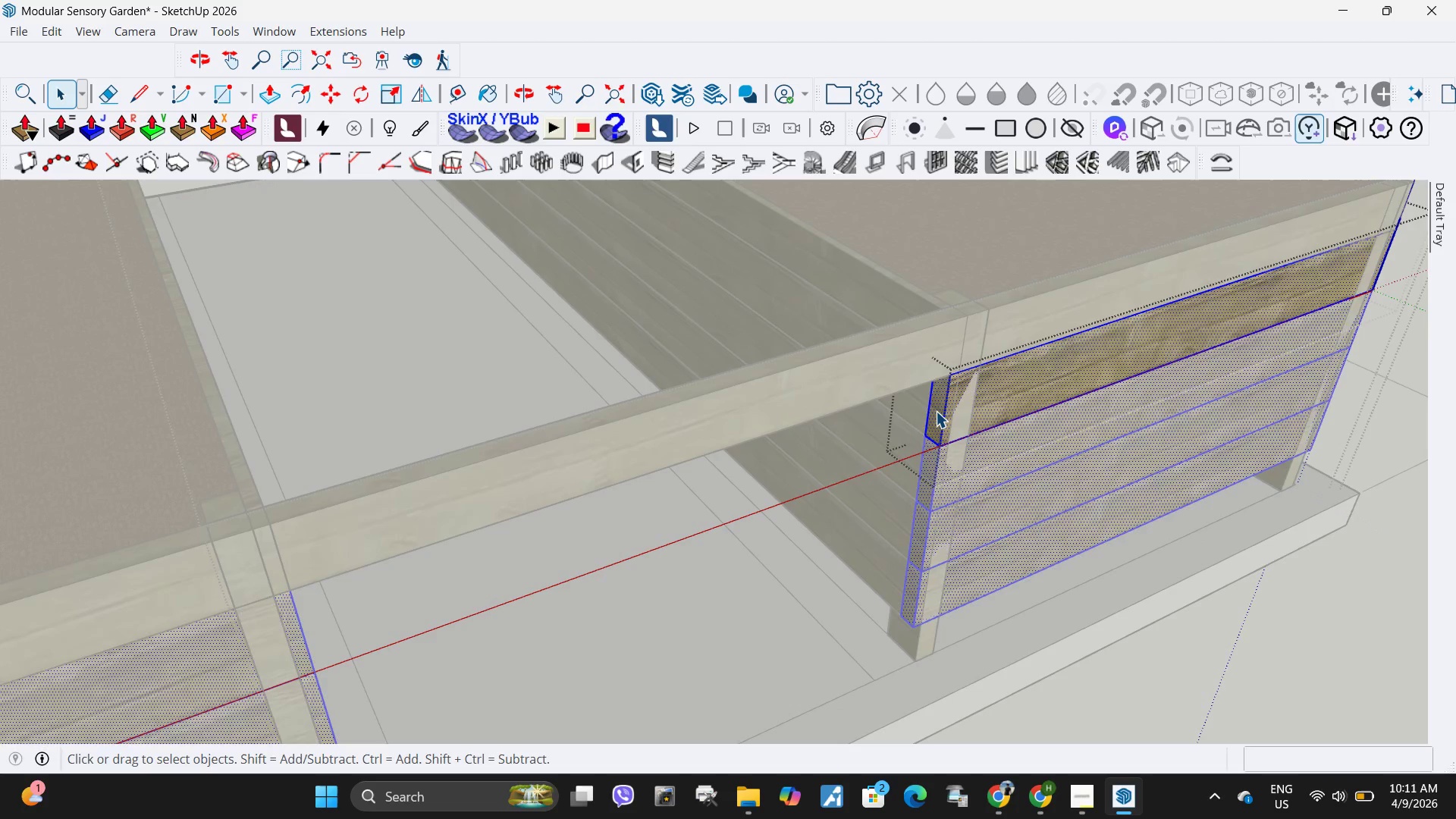 
left_click([936, 411])
 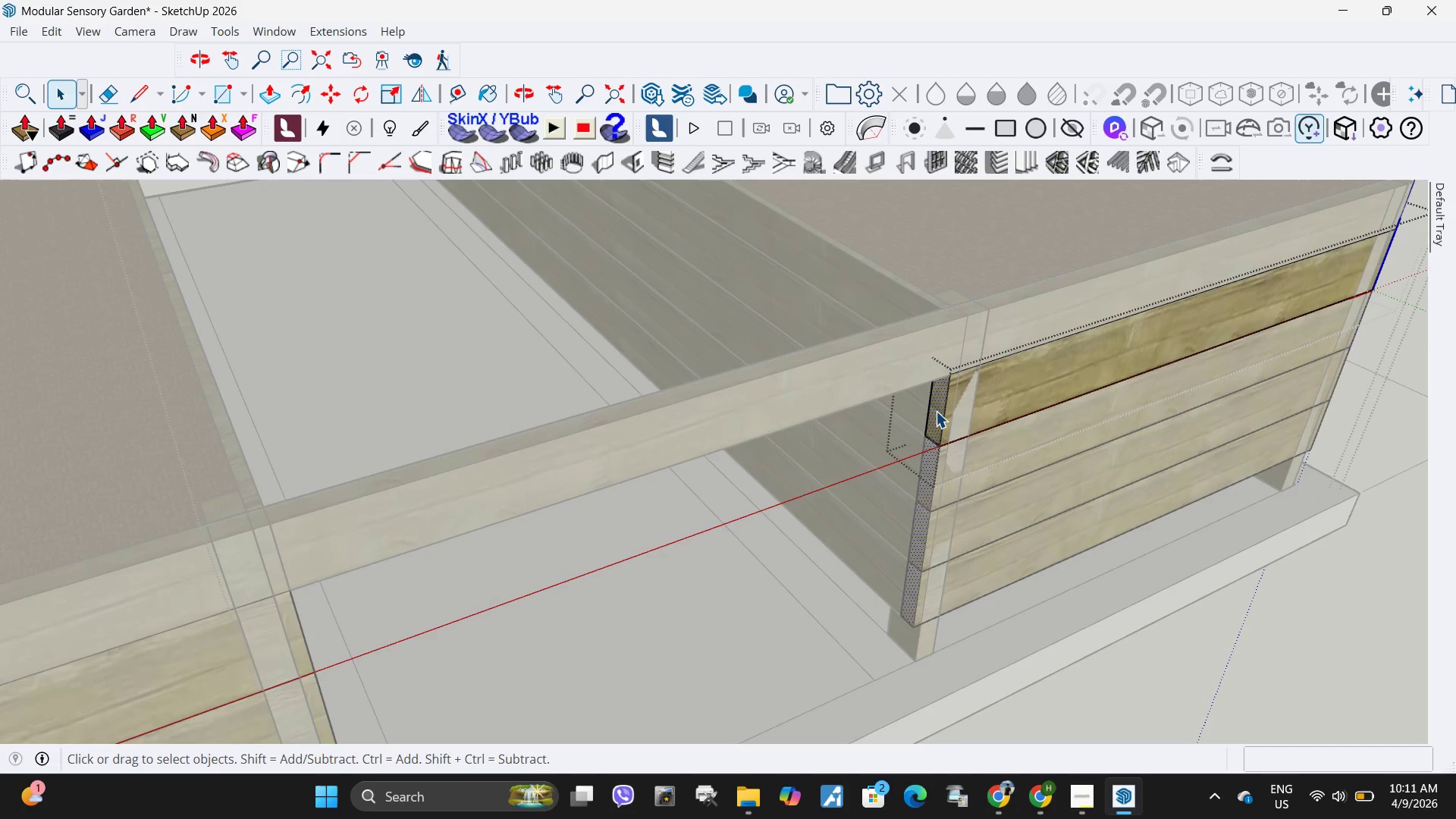 
key(Escape)
 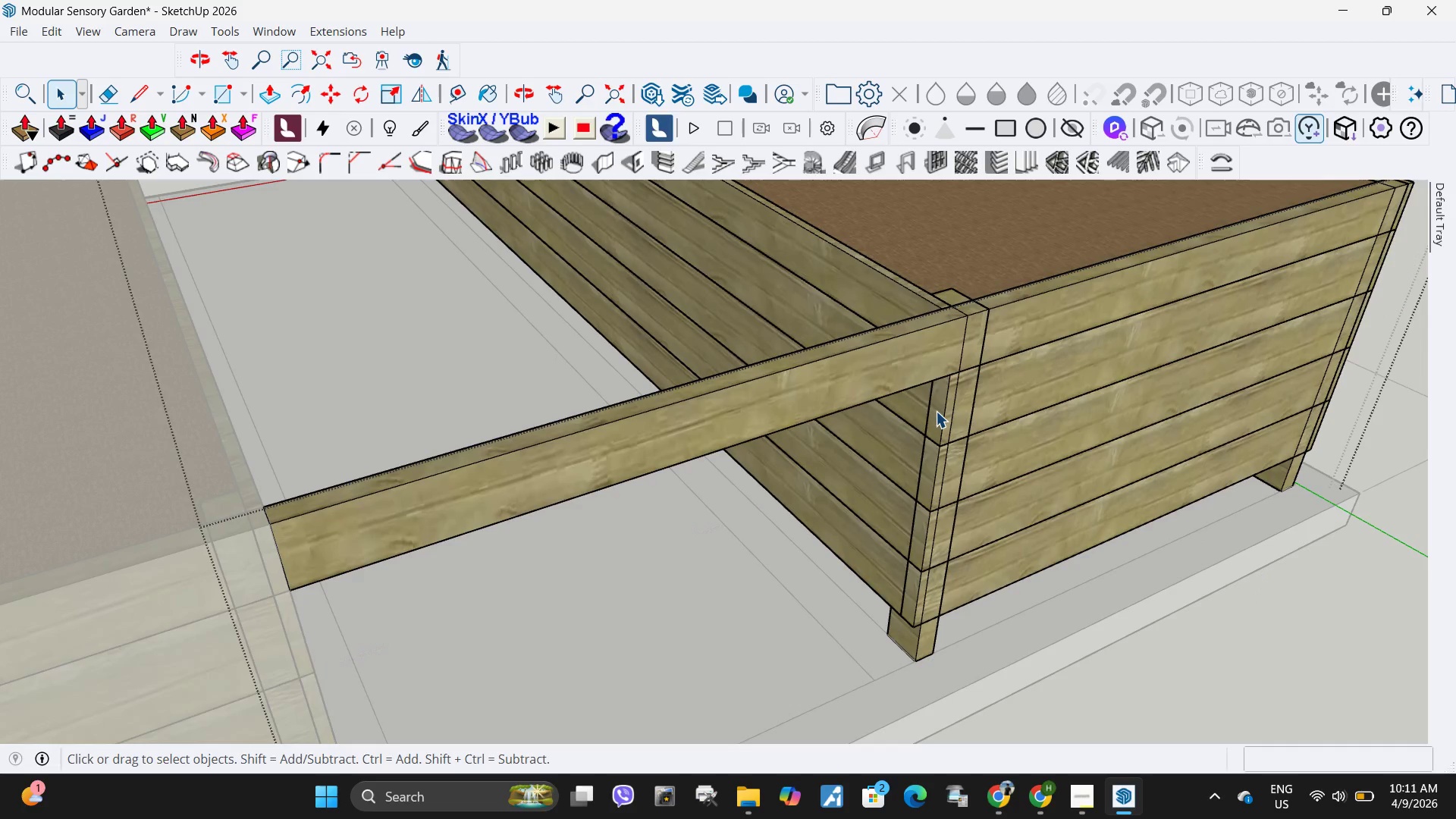 
left_click([936, 411])
 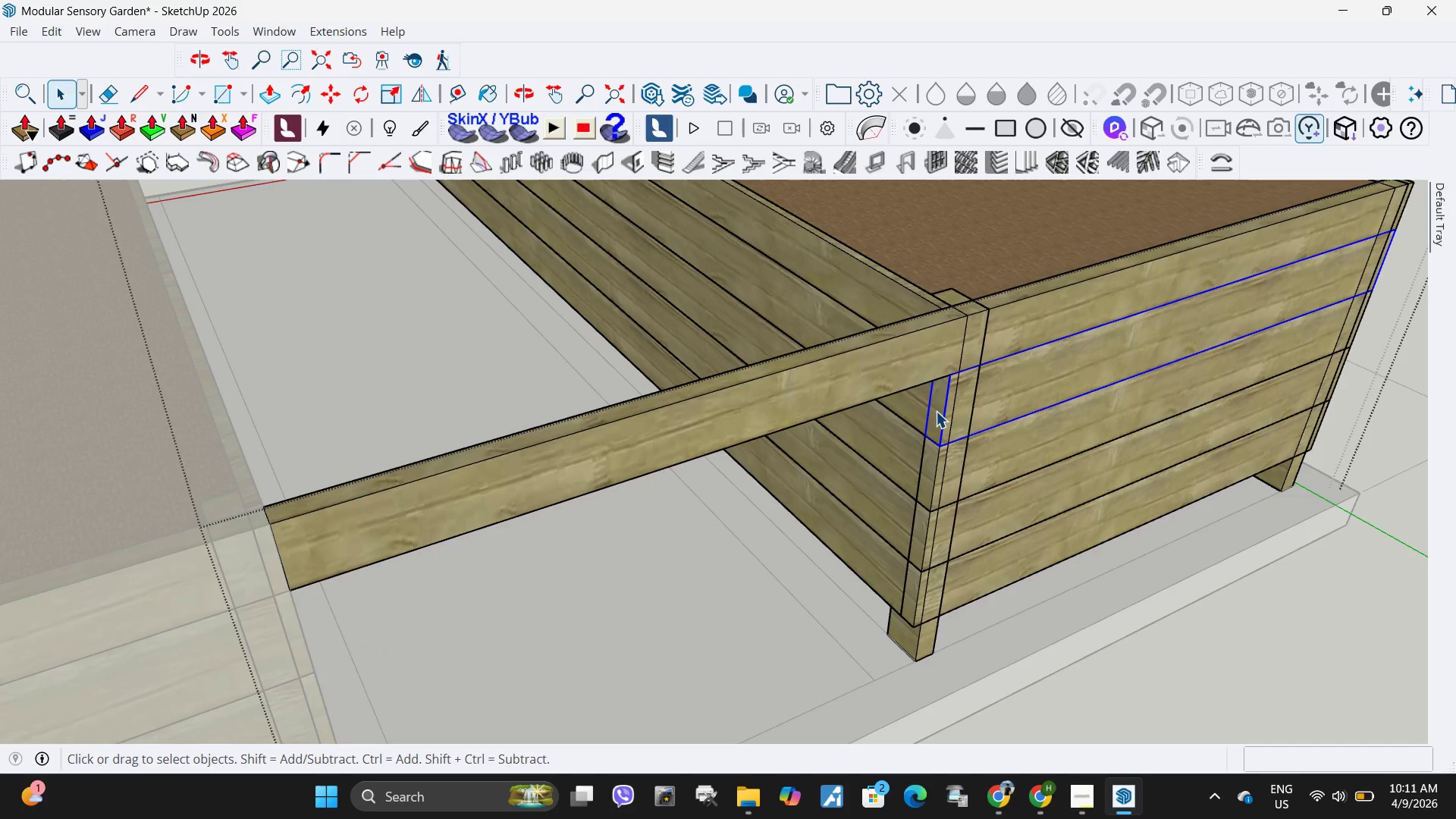 
right_click([936, 411])
 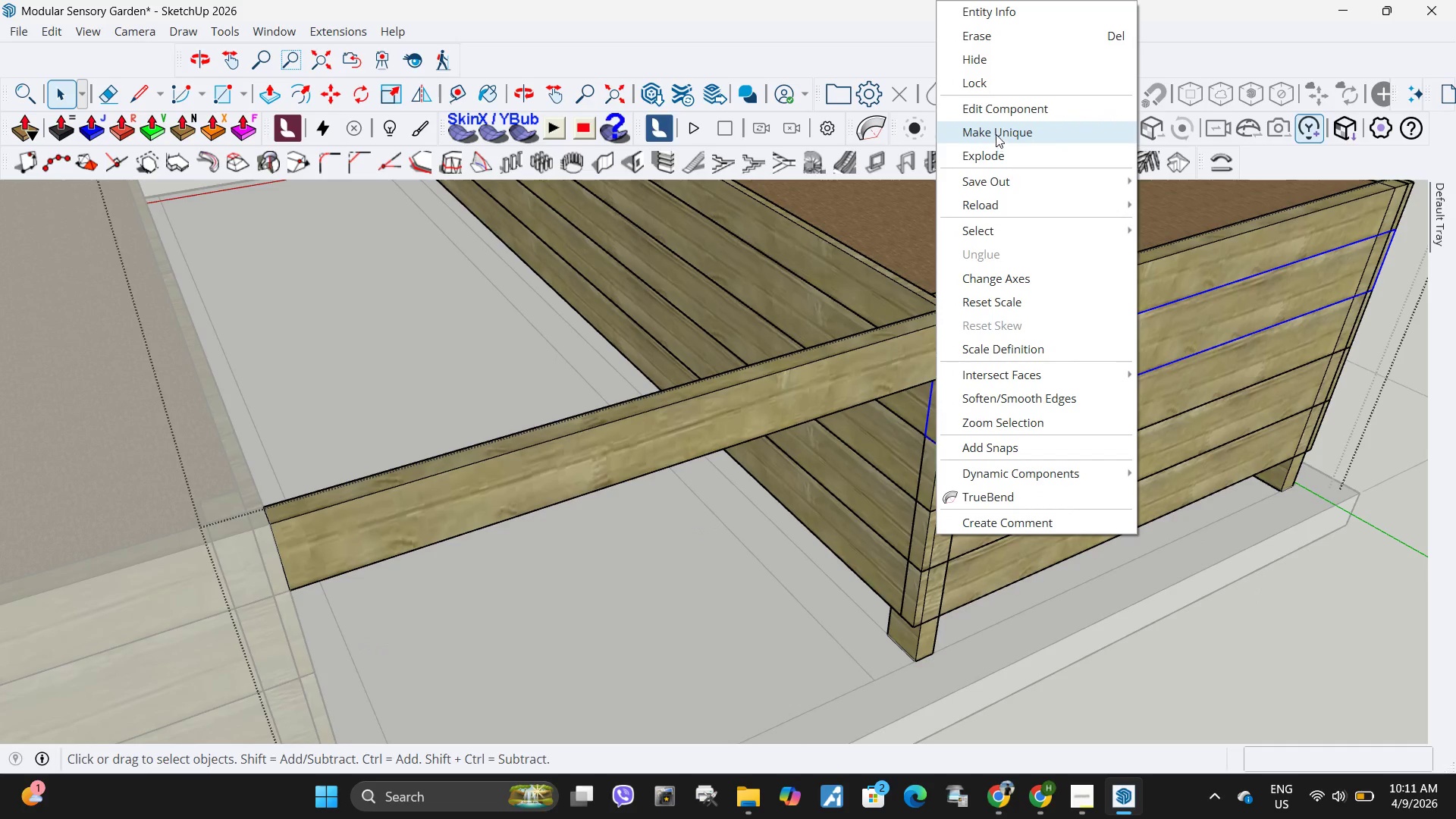 
key(Space)
 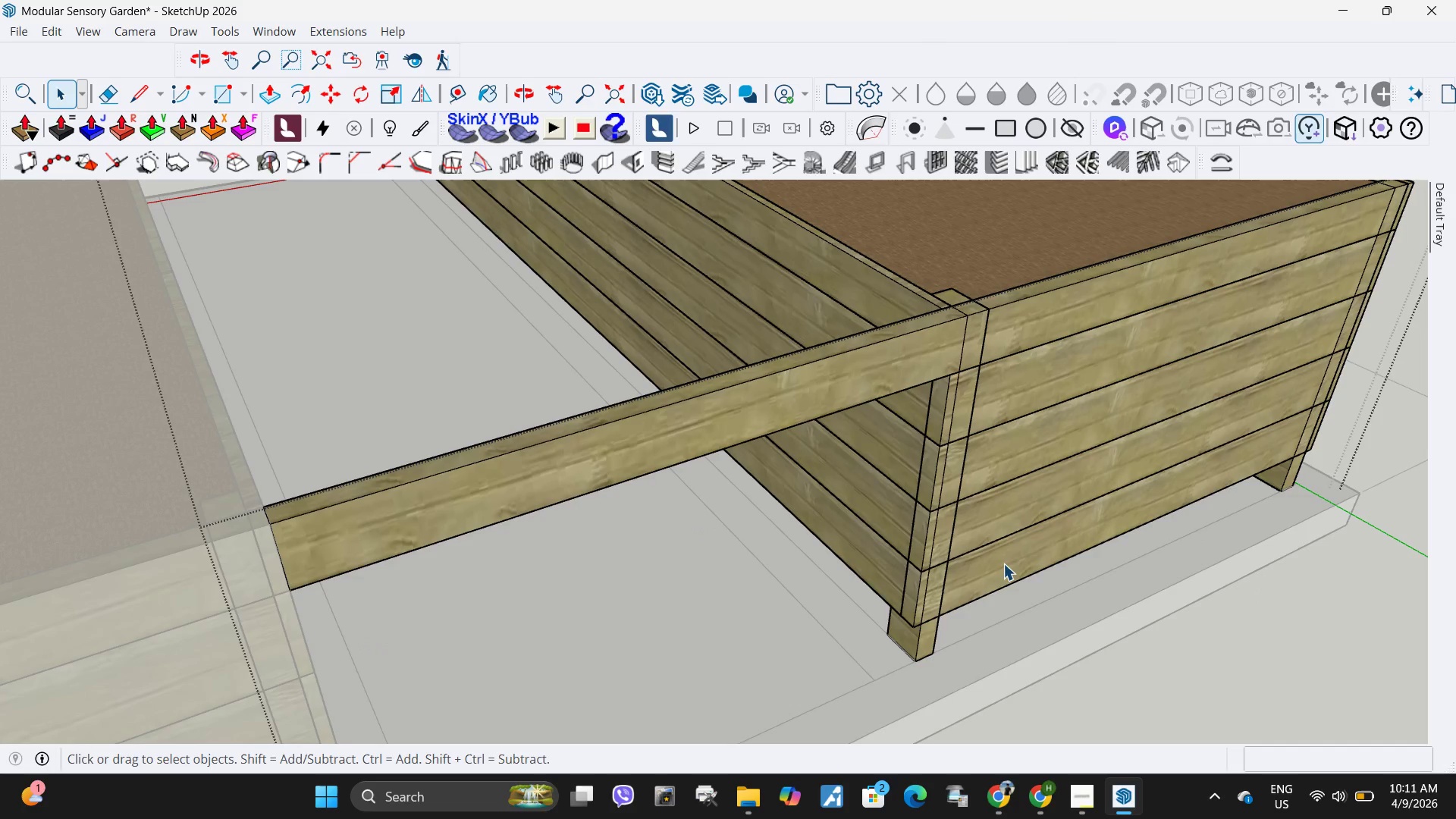 
double_click([1003, 563])
 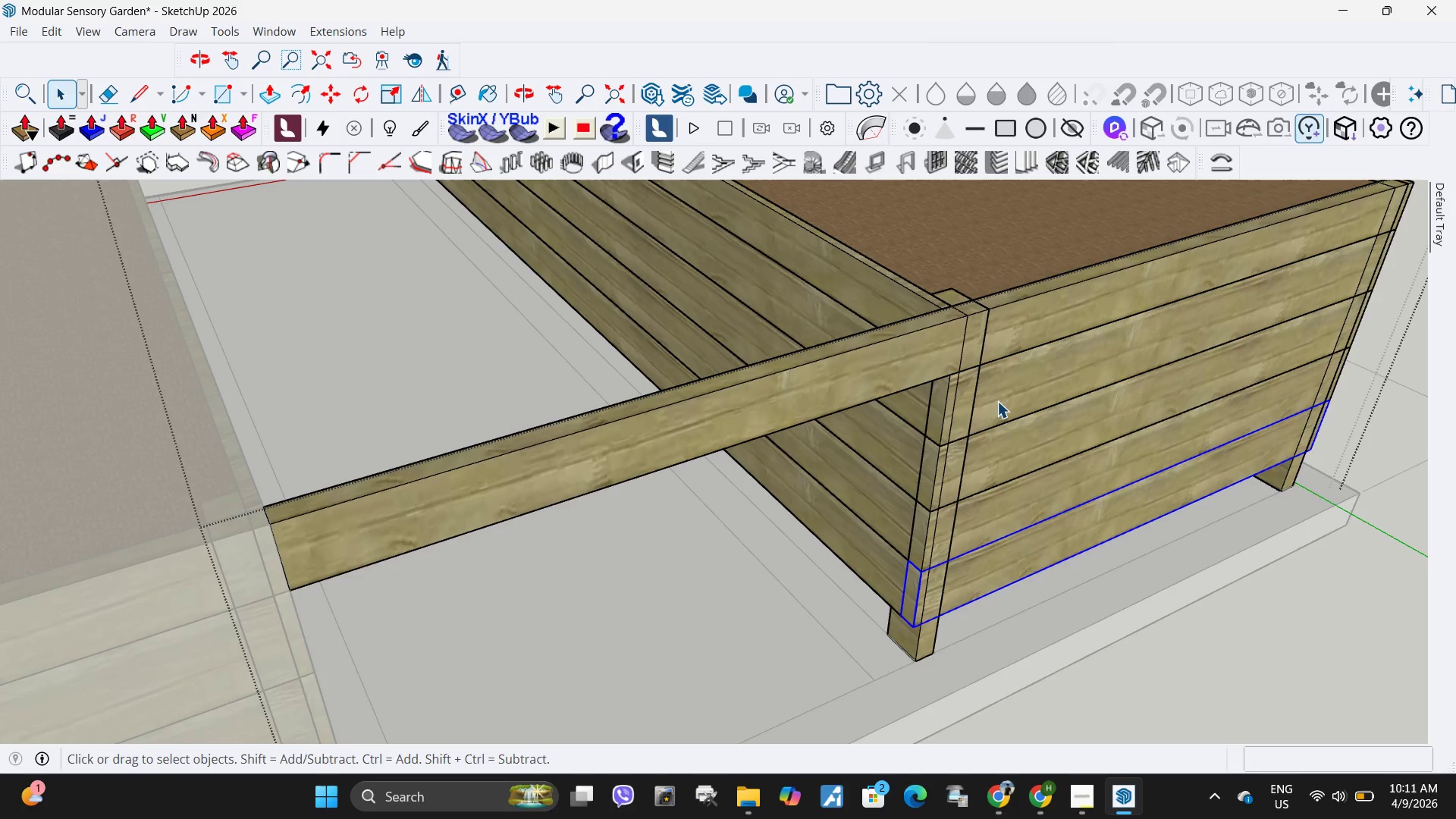 
left_click([997, 401])
 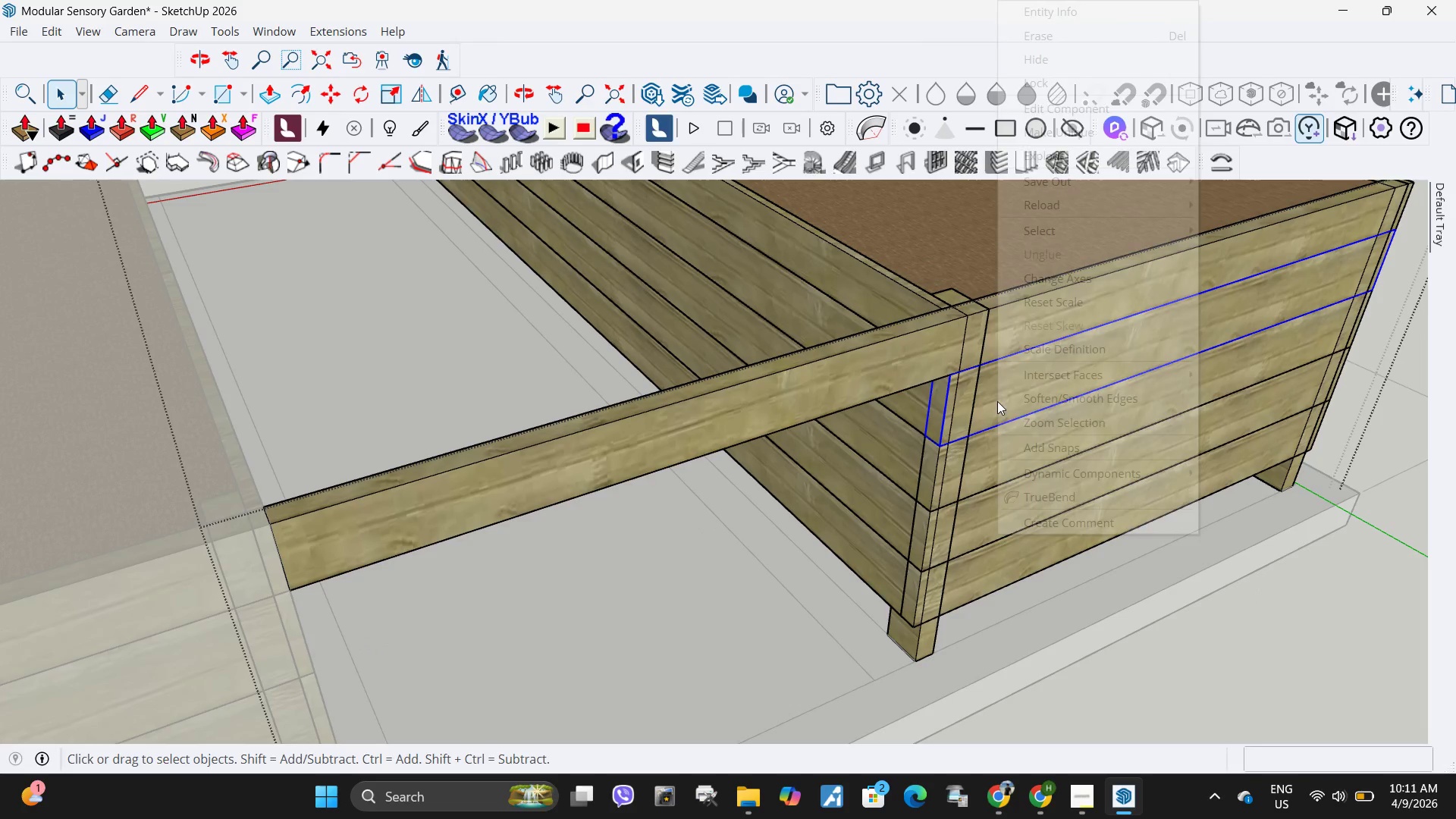 
right_click([997, 401])
 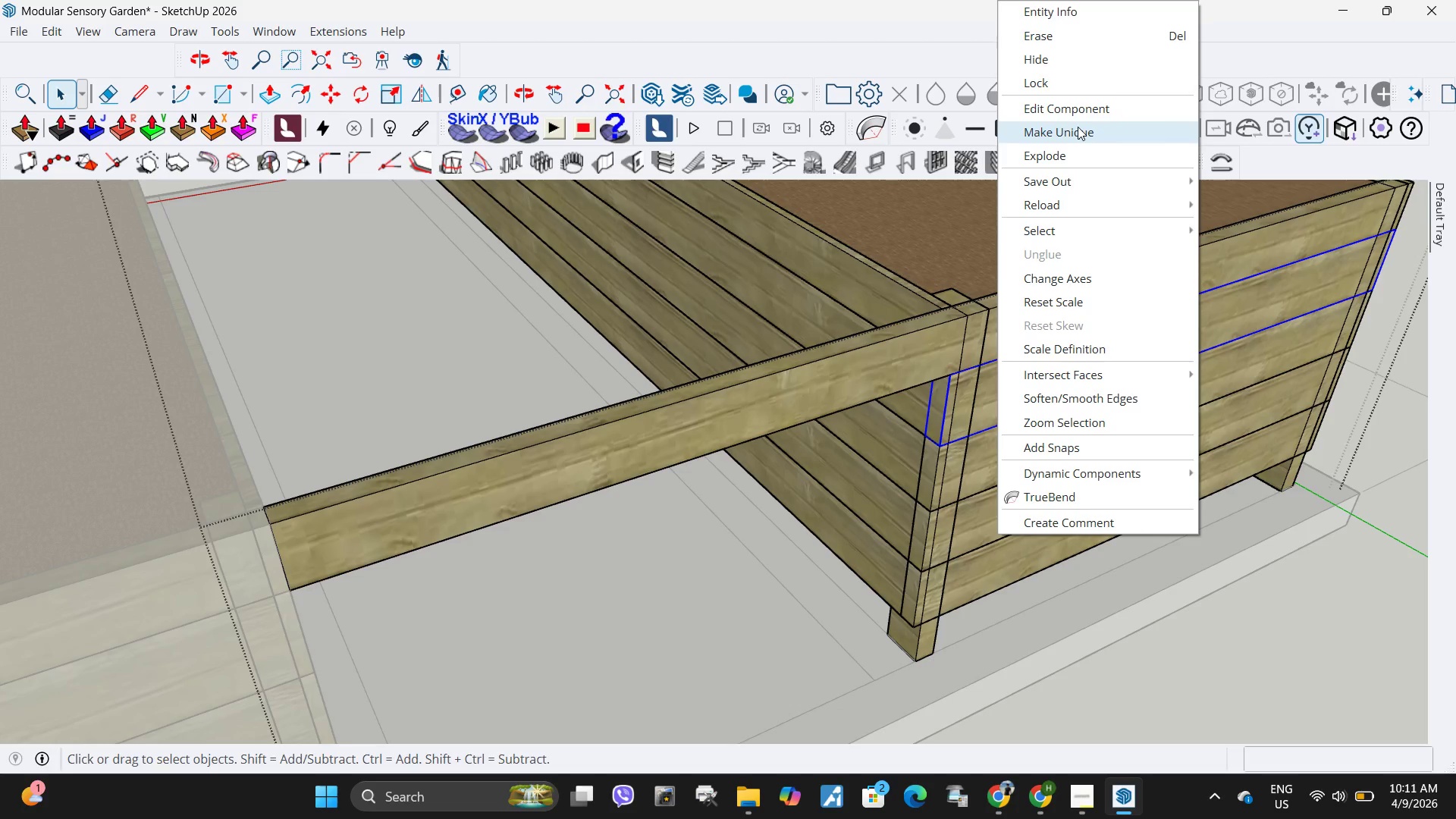 
left_click([1078, 127])
 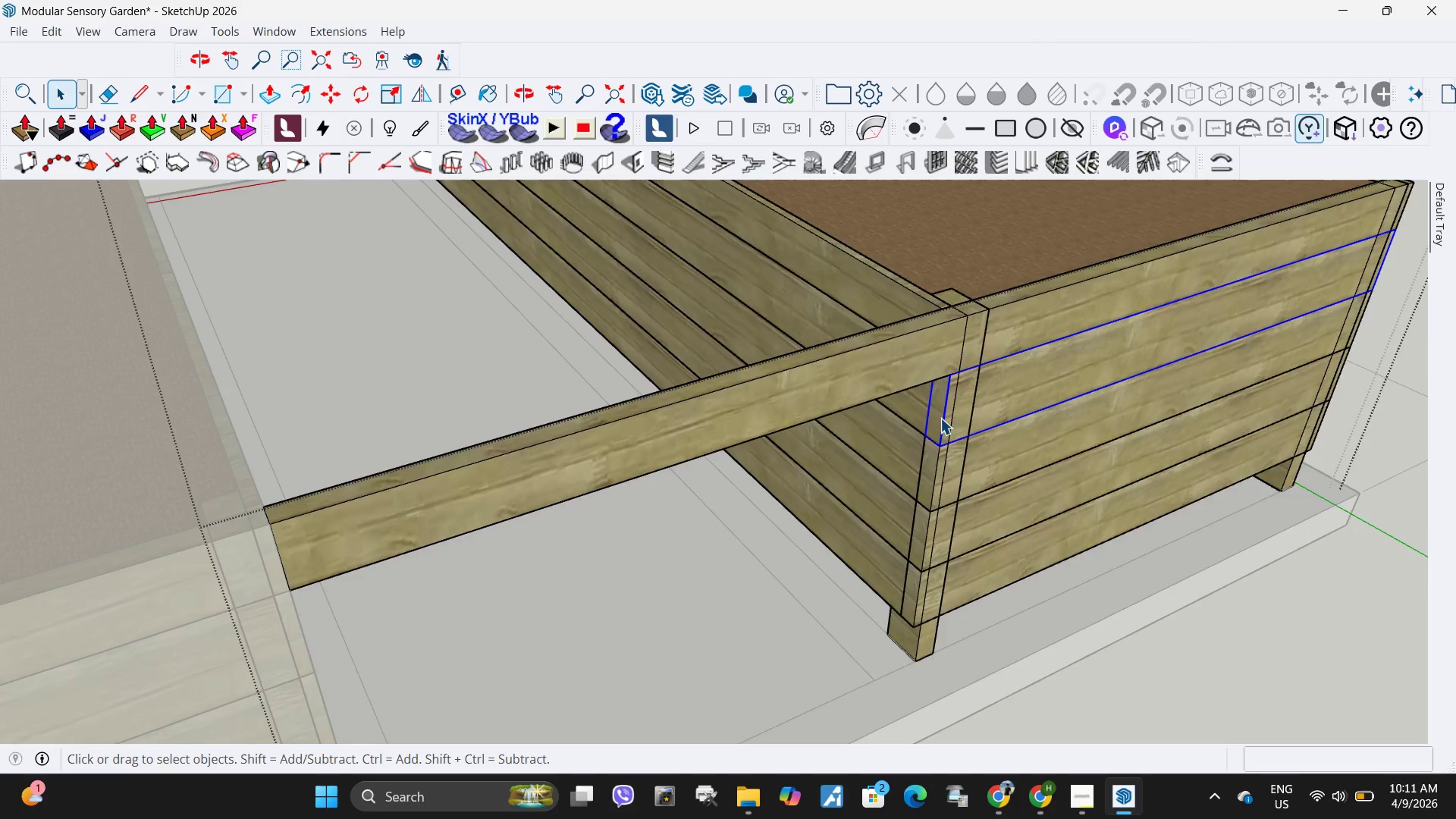 
double_click([940, 418])
 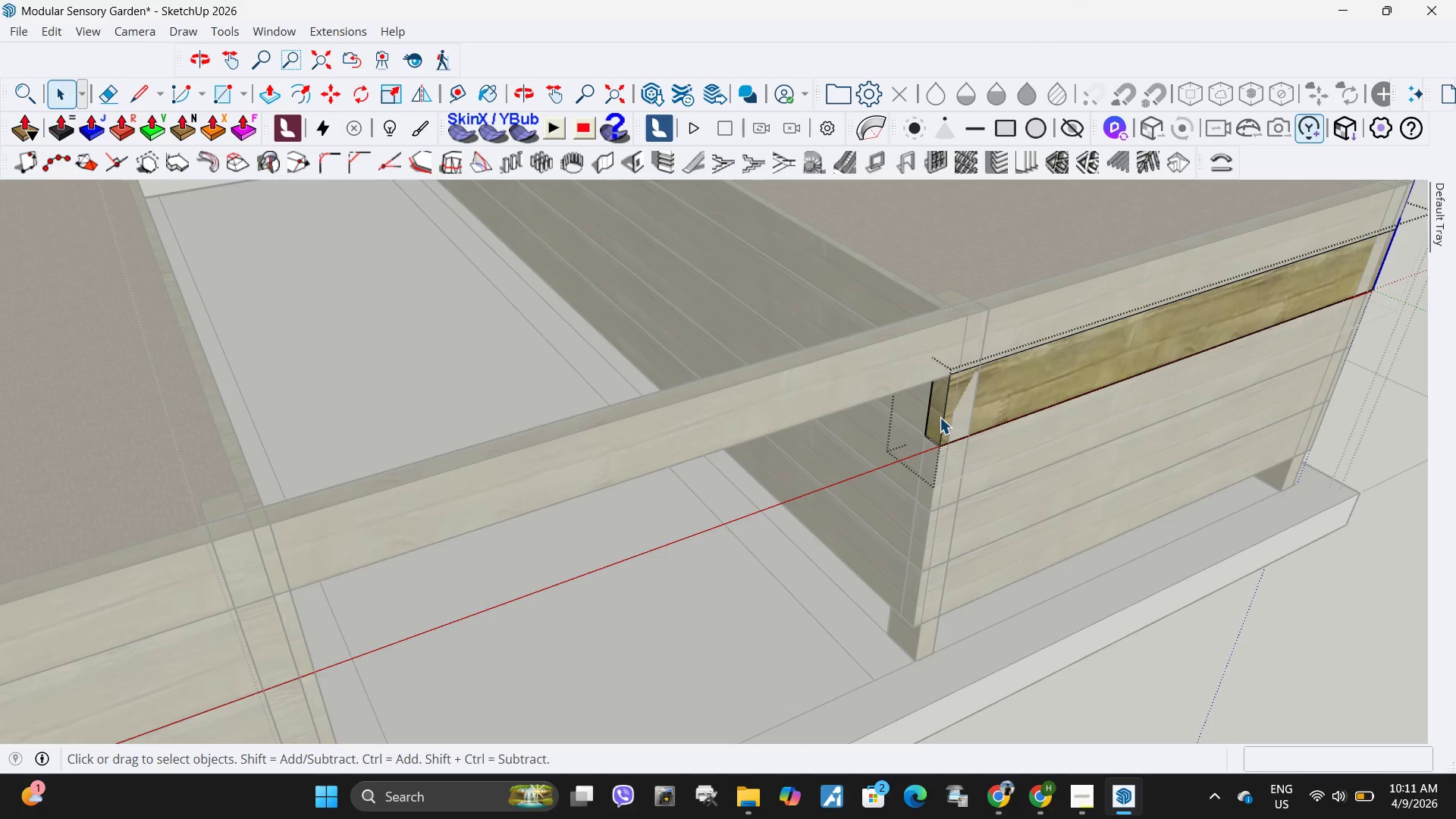 
triple_click([940, 417])
 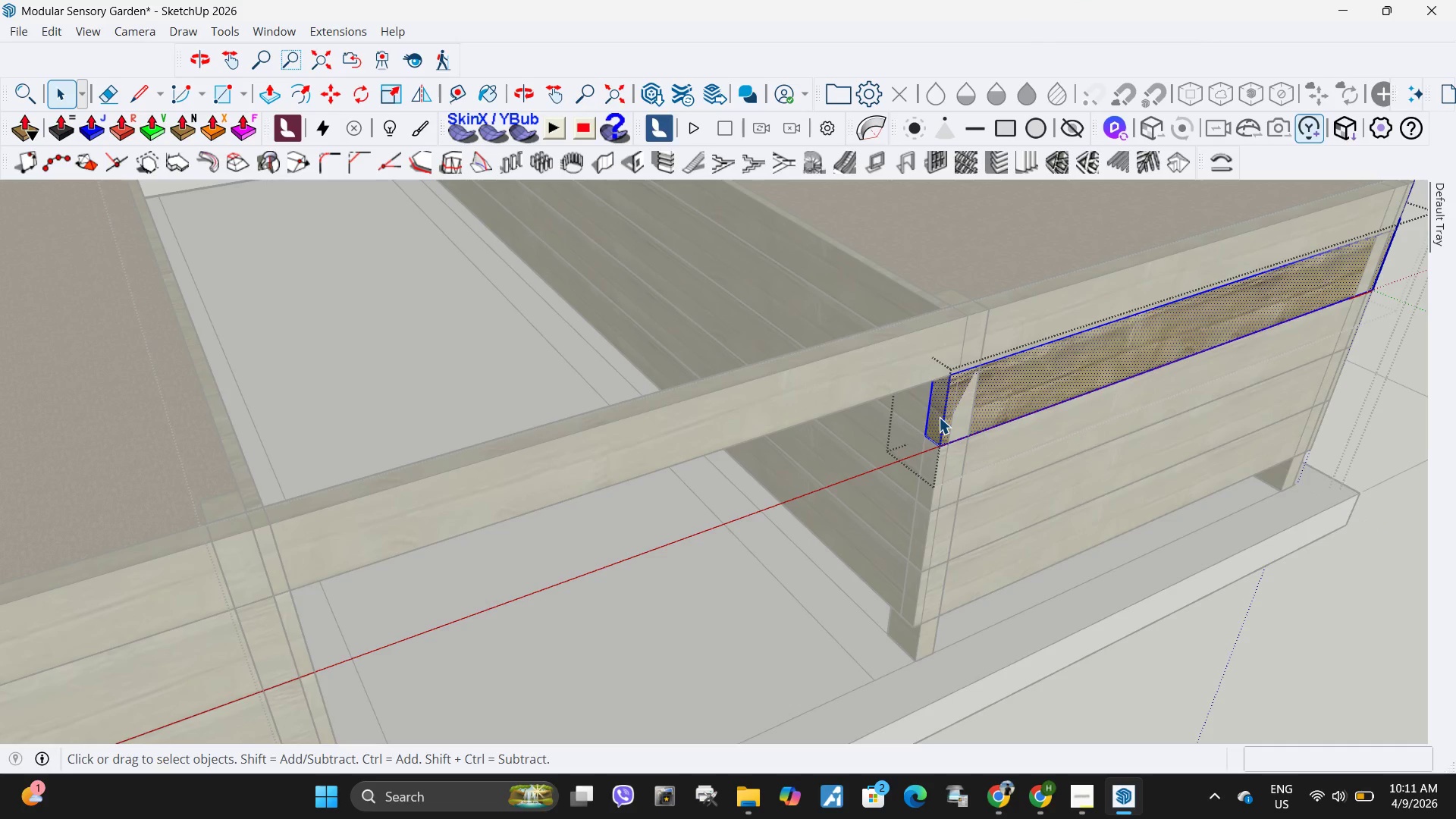 
key(P)
 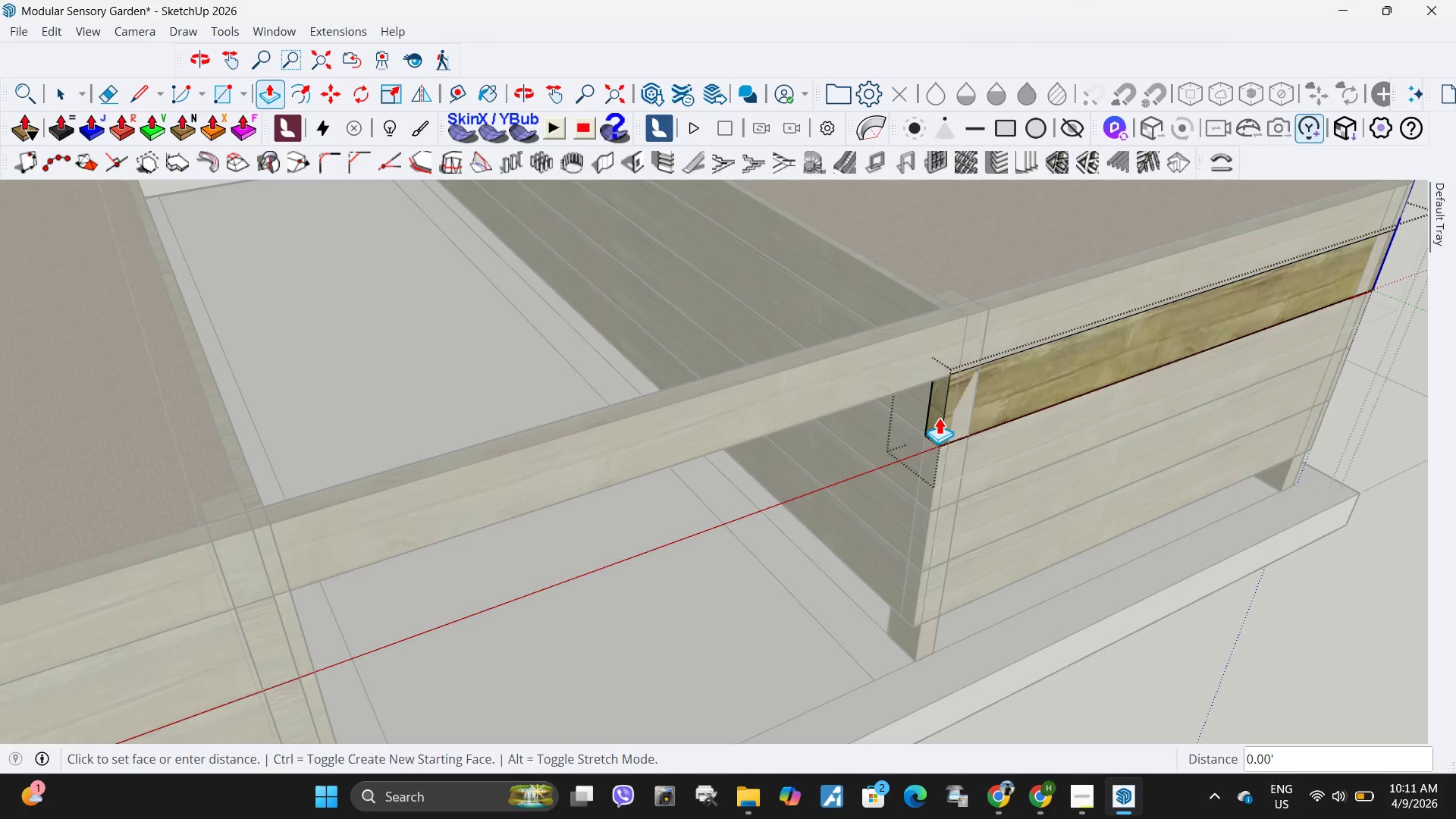 
left_click([939, 417])
 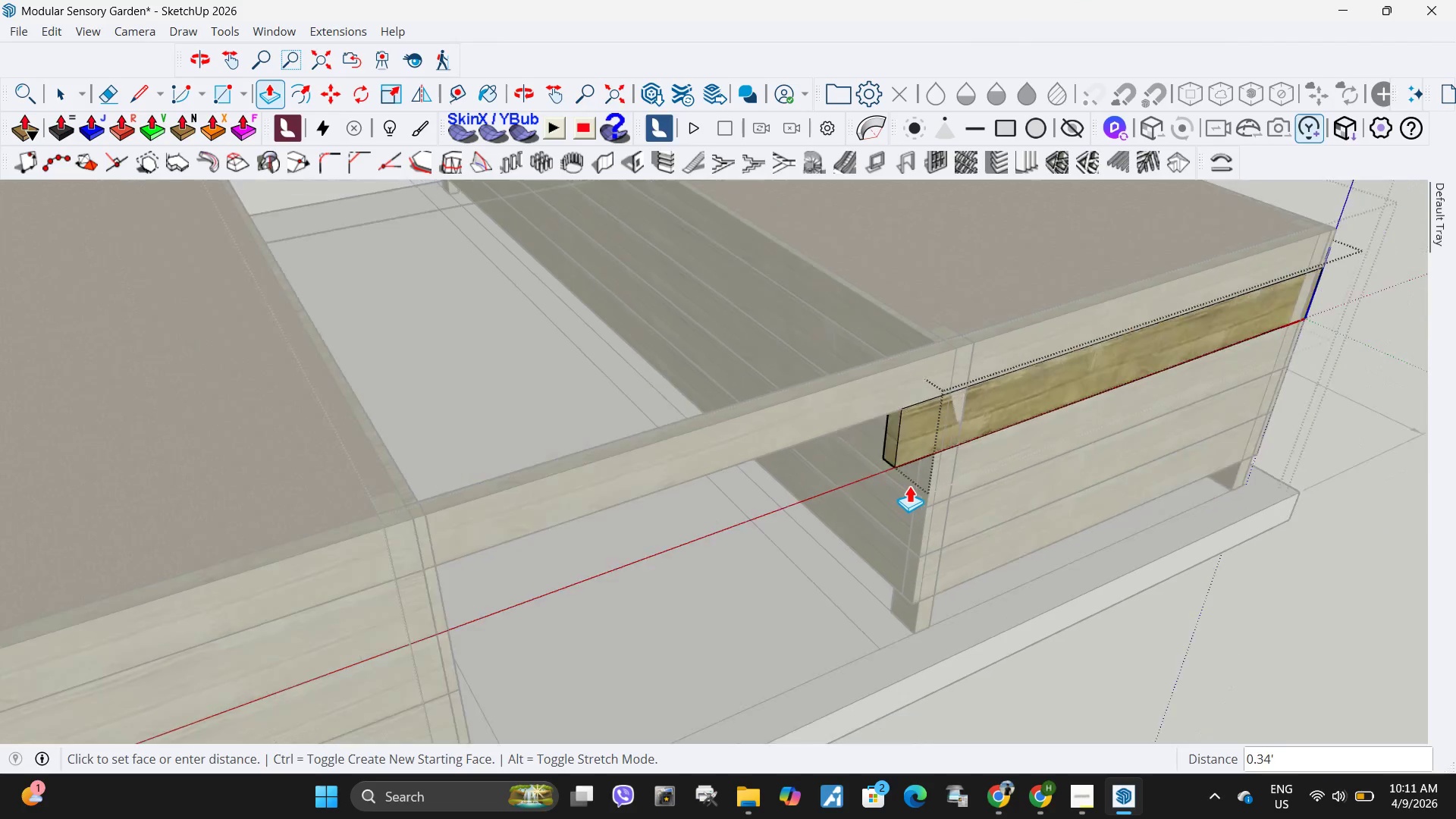 
scroll: coordinate [909, 485], scroll_direction: down, amount: 5.0
 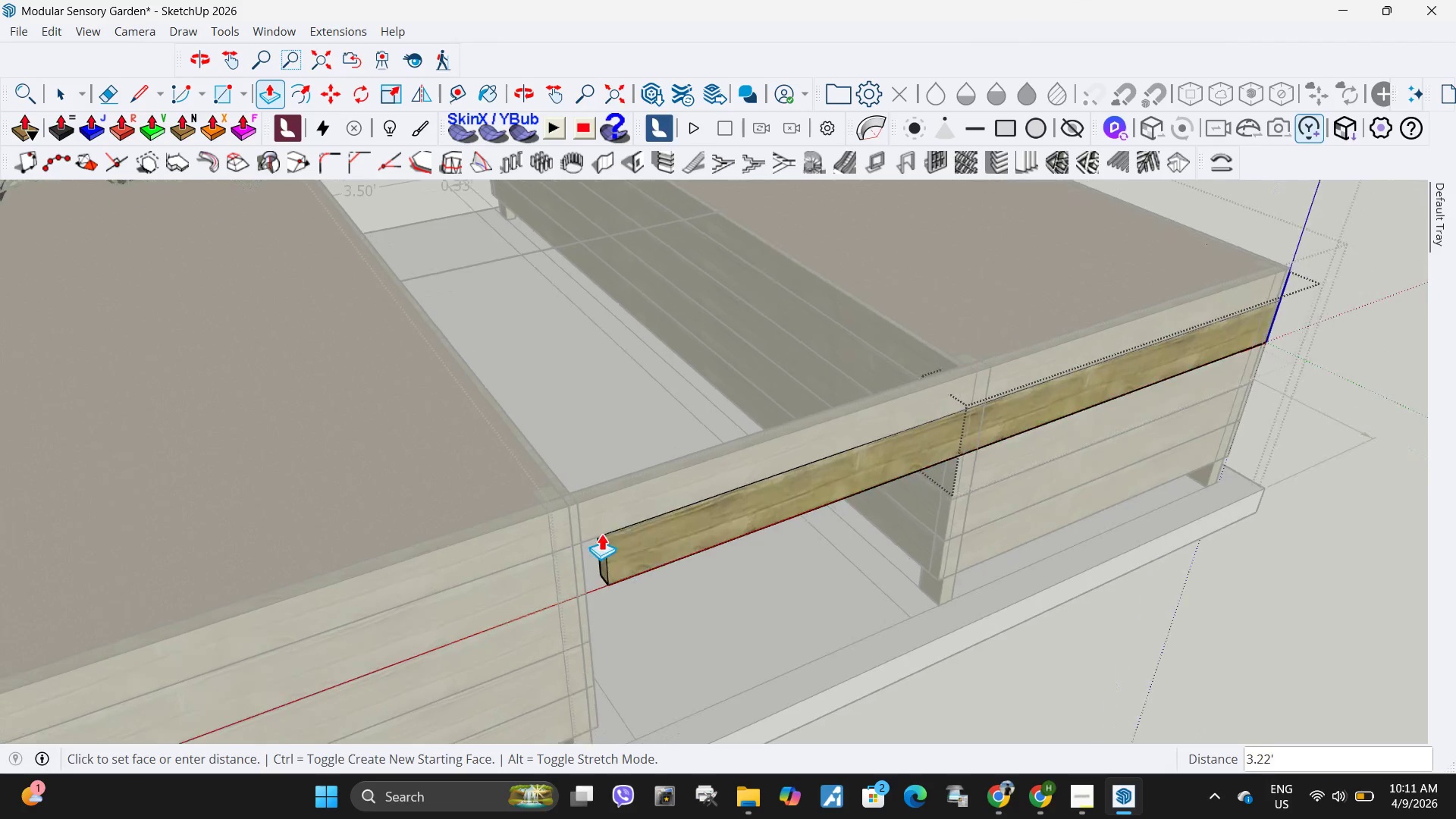 
scroll: coordinate [599, 531], scroll_direction: up, amount: 3.0
 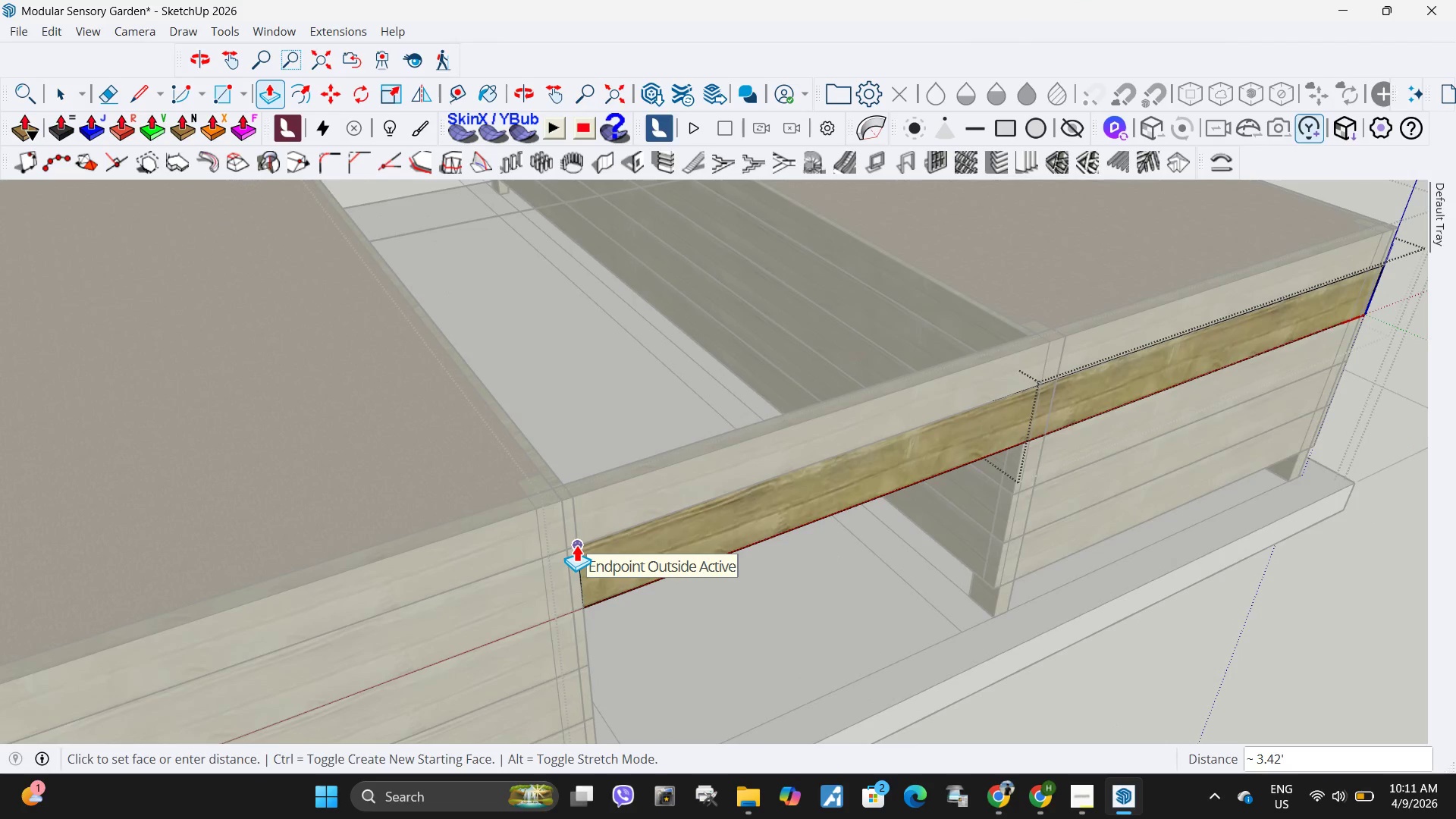 
left_click([576, 544])
 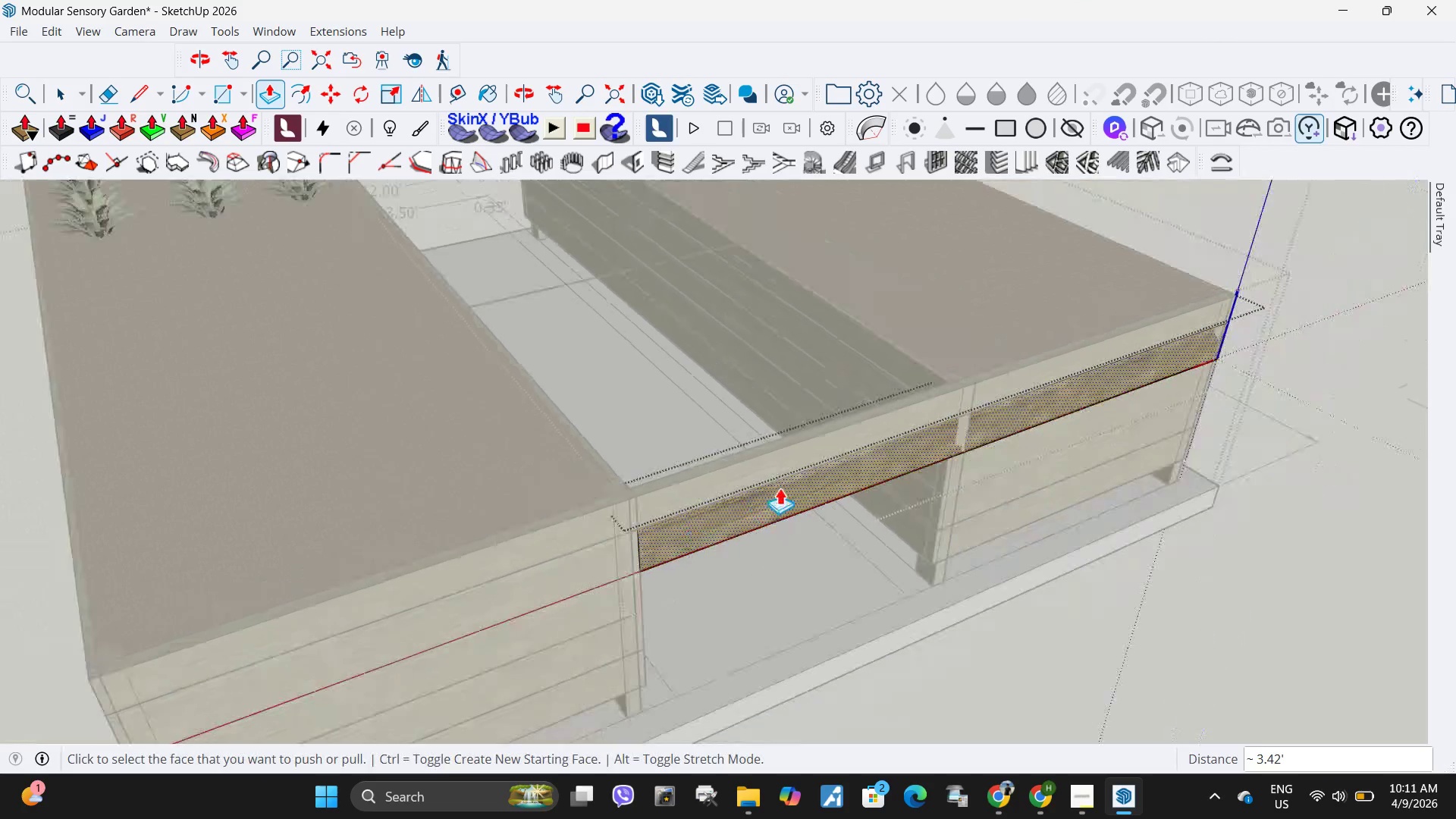 
key(Space)
 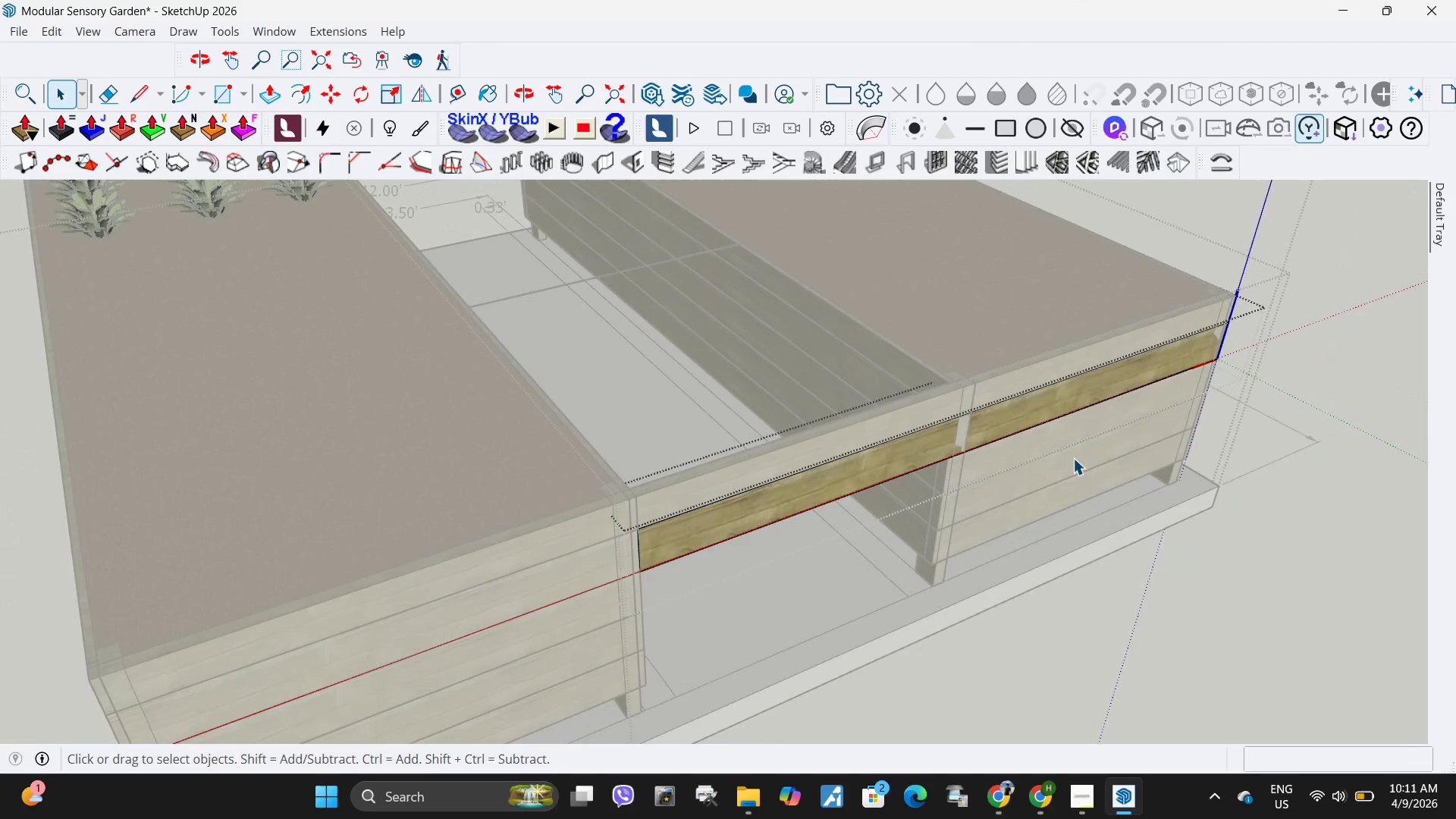 
scroll: coordinate [756, 497], scroll_direction: down, amount: 4.0
 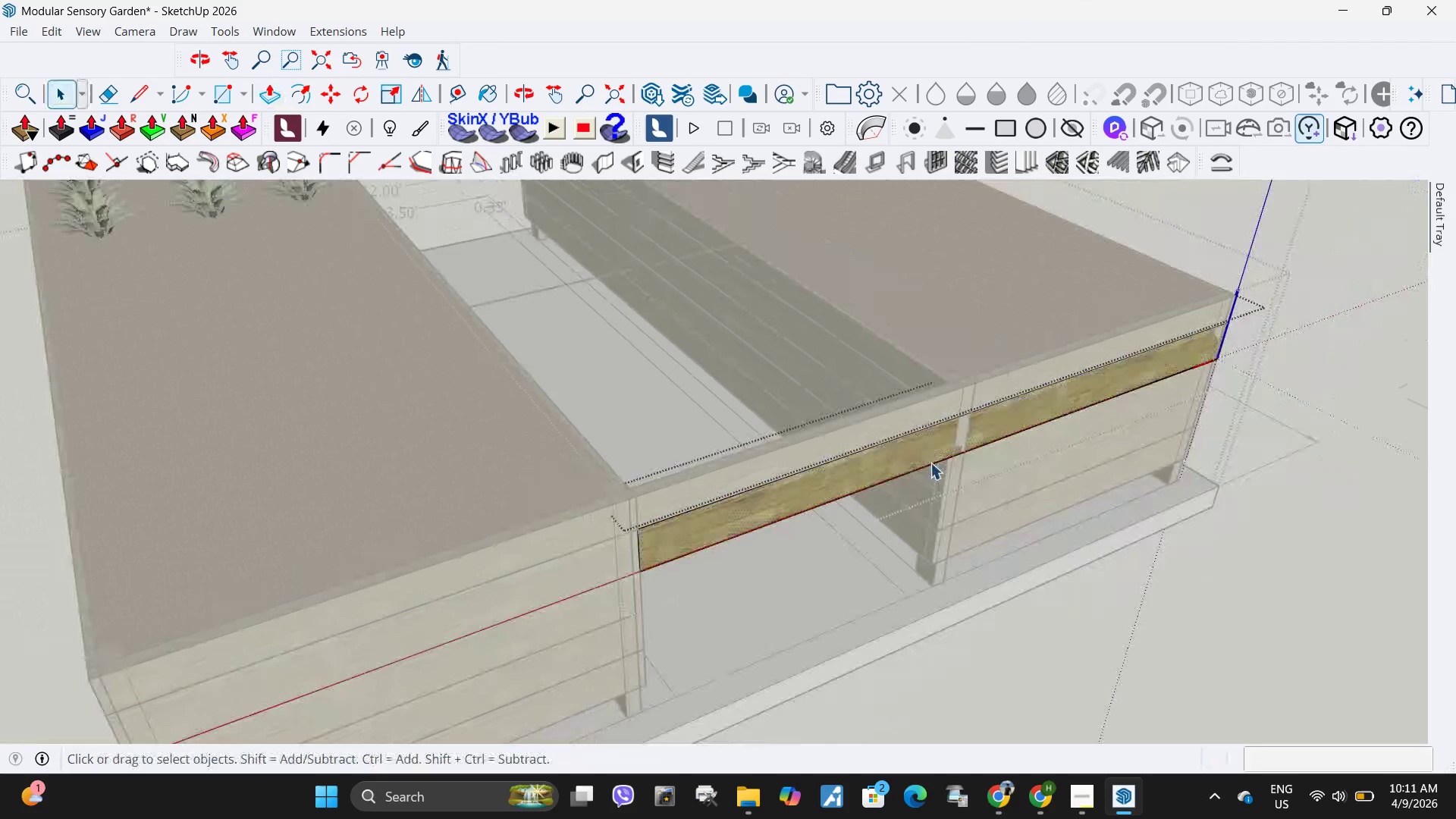 
key(Escape)
 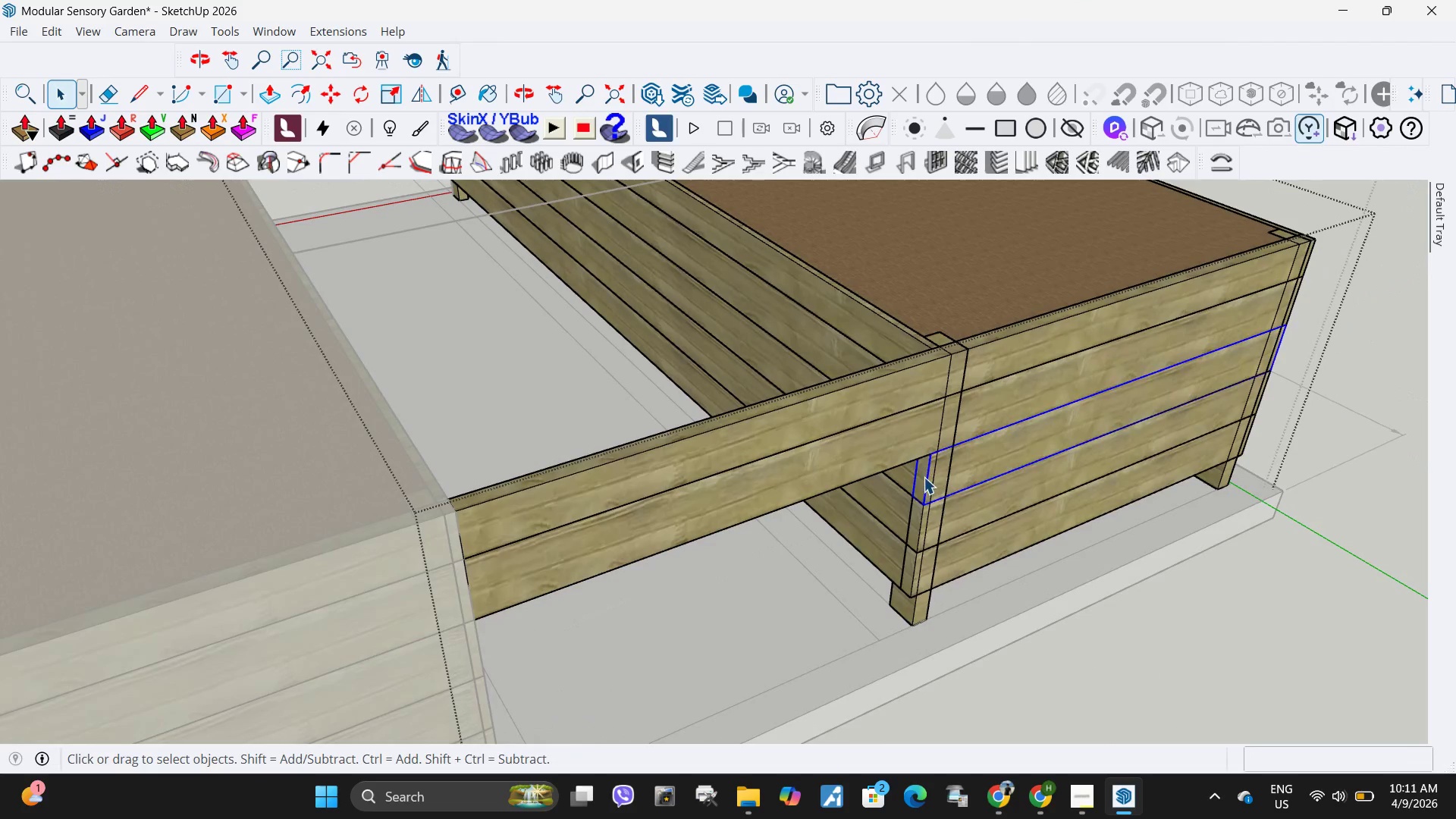 
scroll: coordinate [977, 472], scroll_direction: up, amount: 3.0
 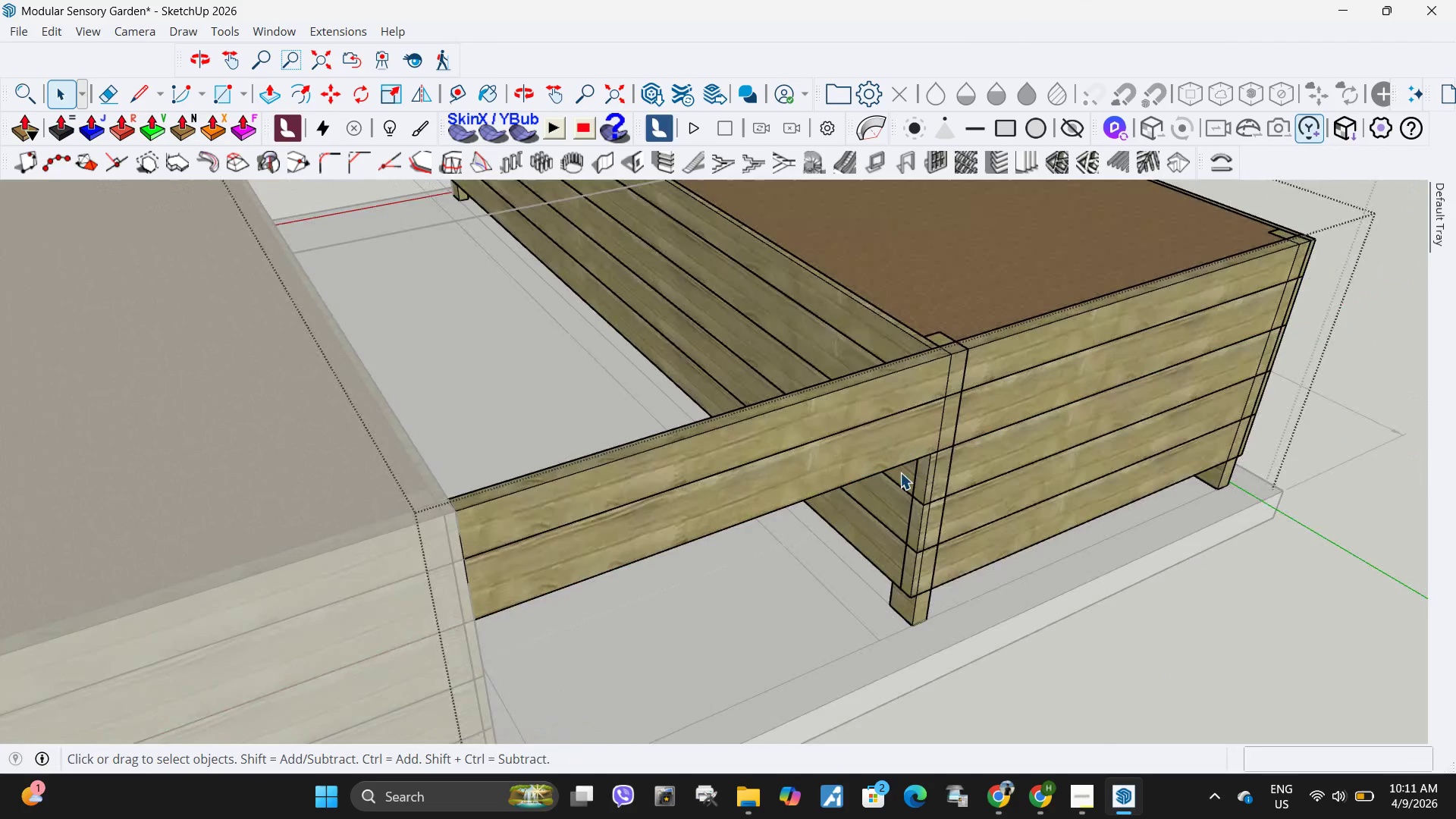 
double_click([924, 477])
 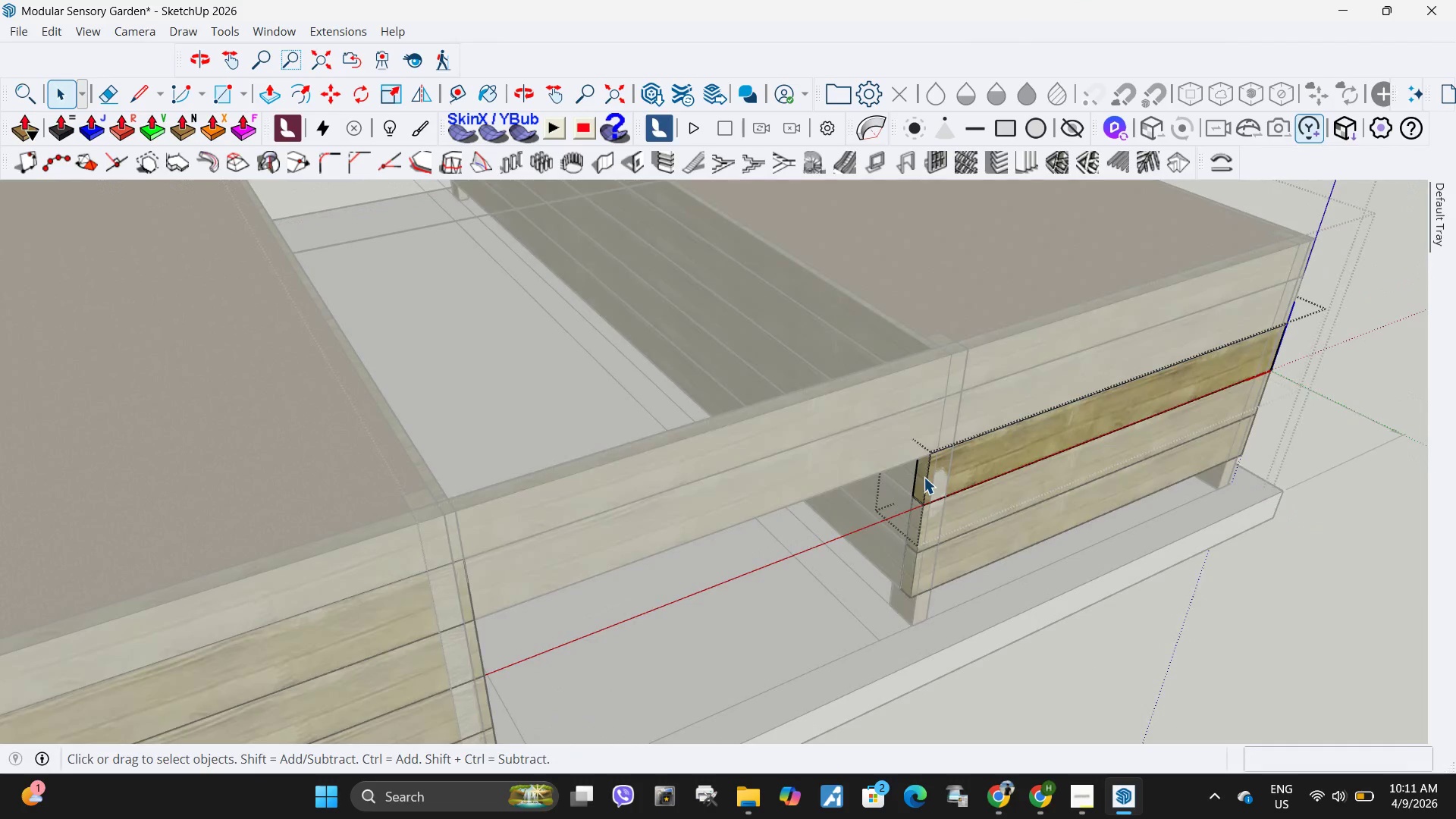 
key(Escape)
 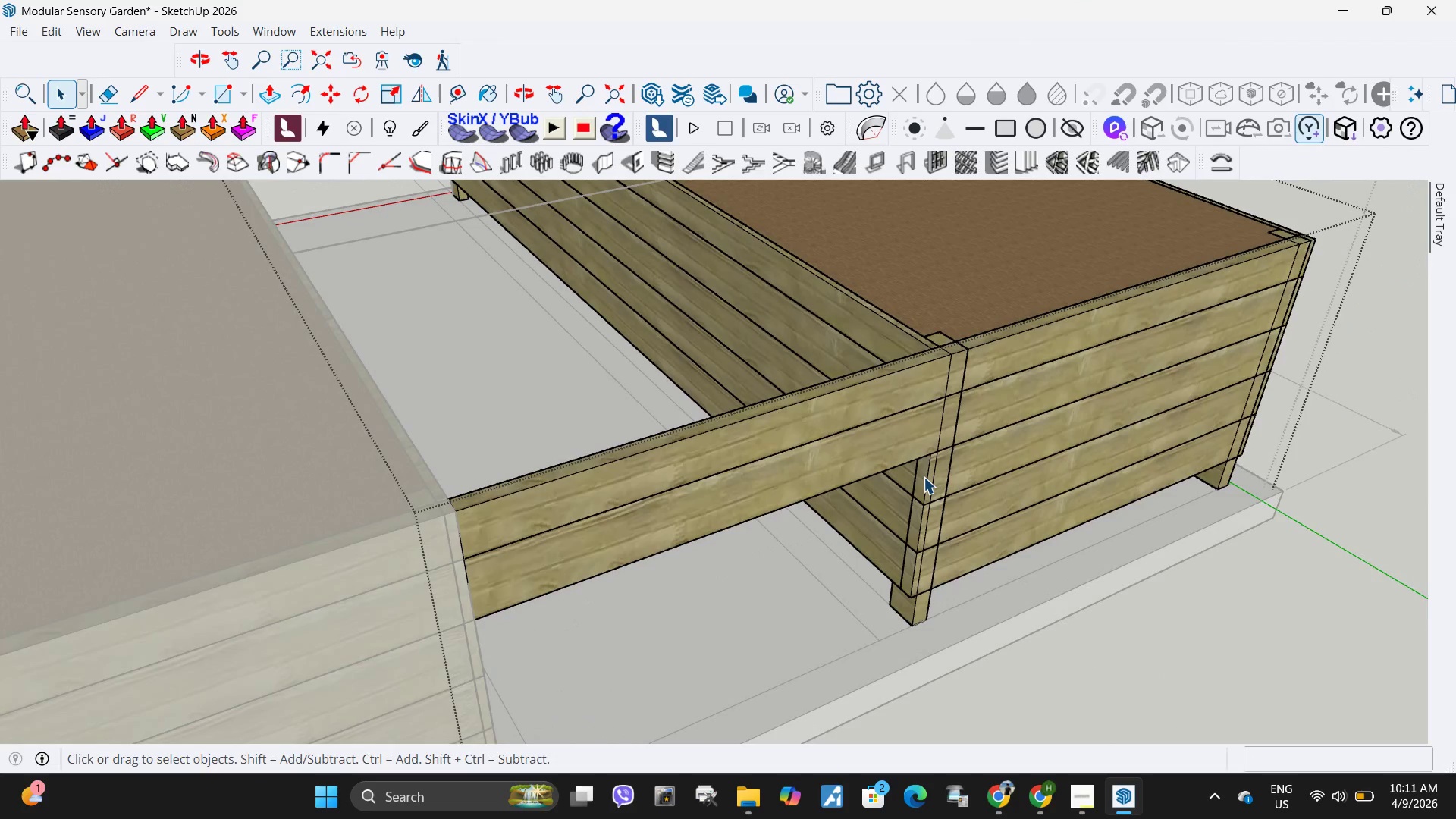 
left_click([924, 477])
 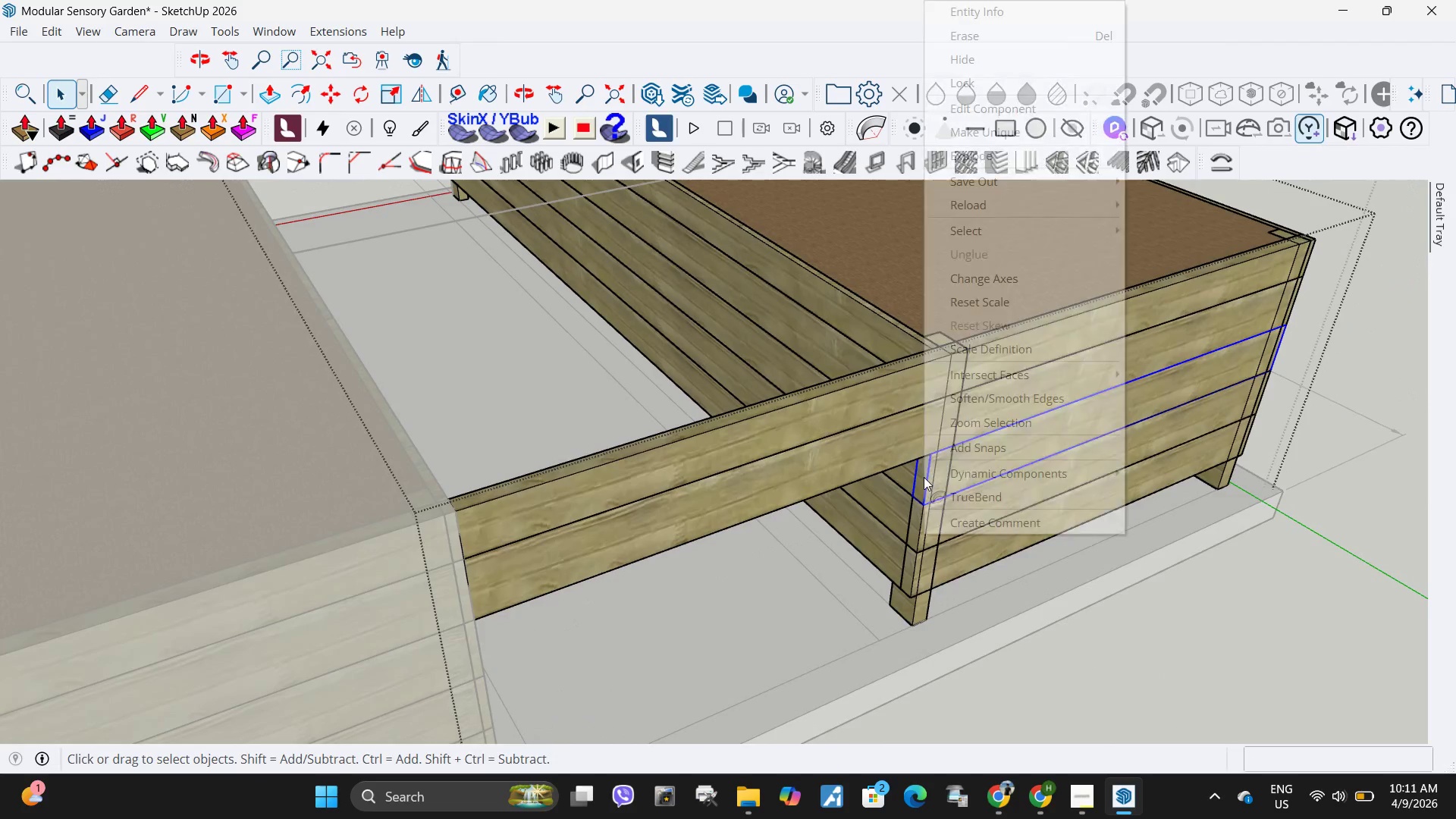 
right_click([924, 477])
 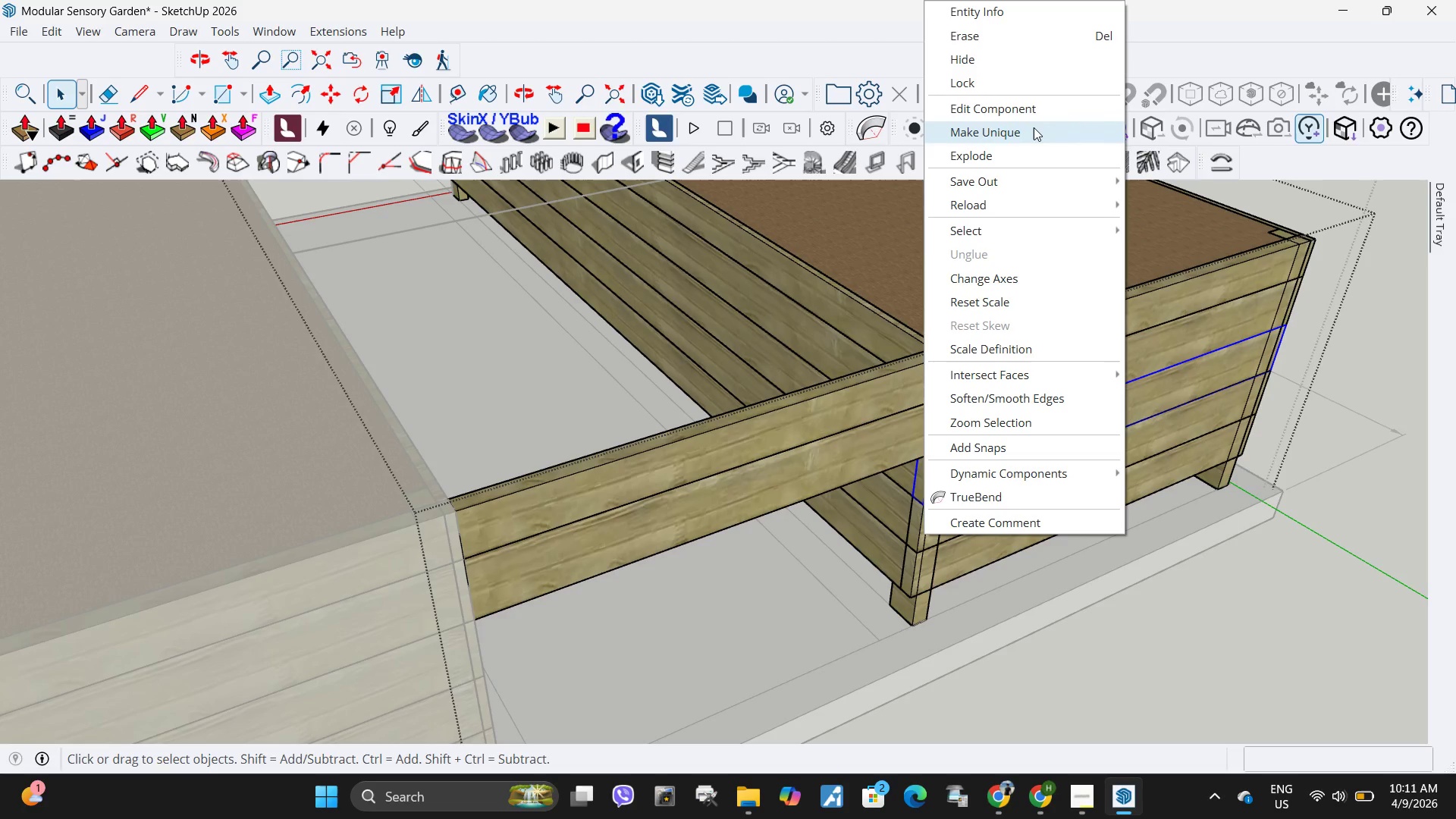 
left_click([1034, 127])
 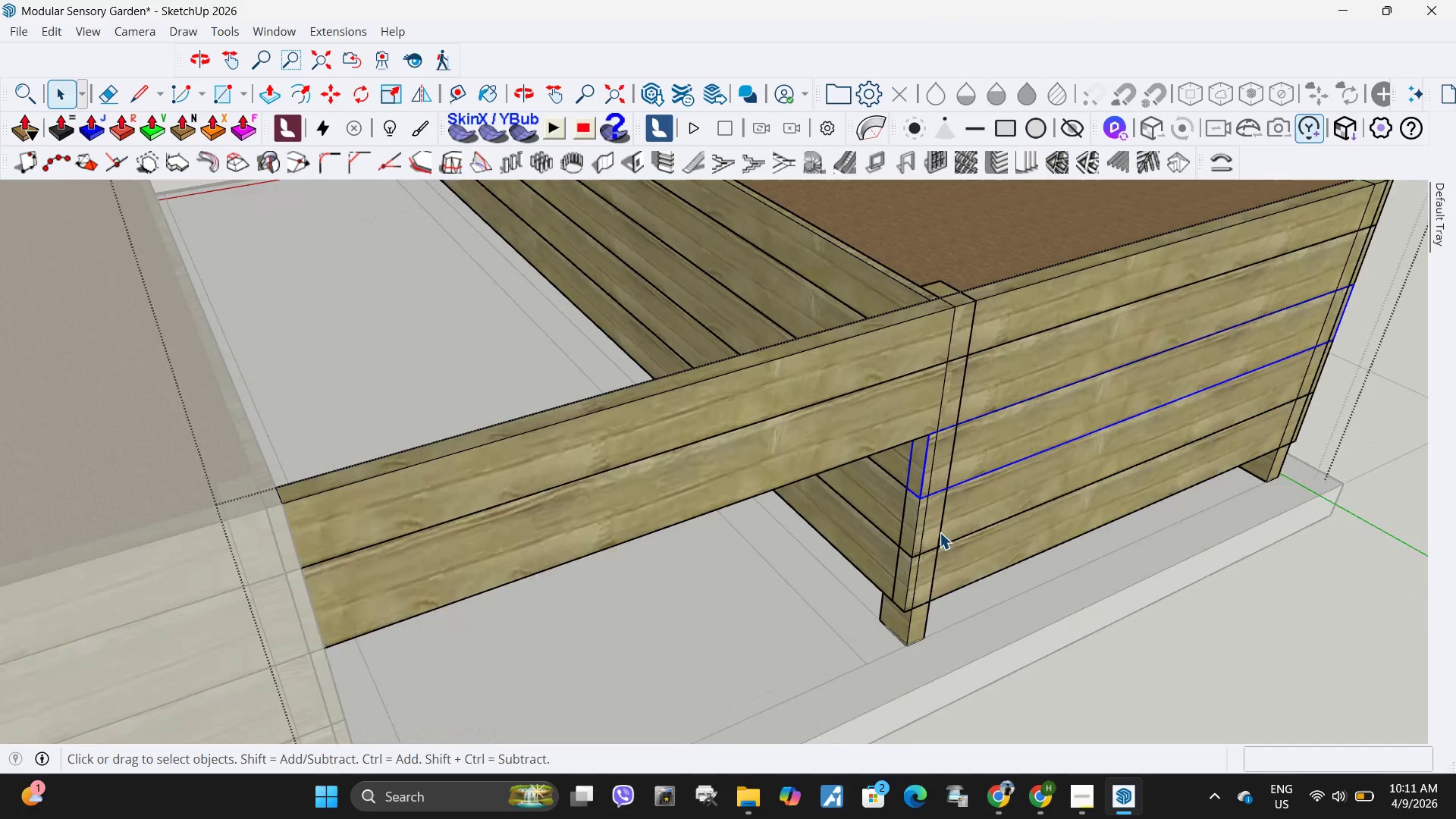 
scroll: coordinate [940, 532], scroll_direction: up, amount: 3.0
 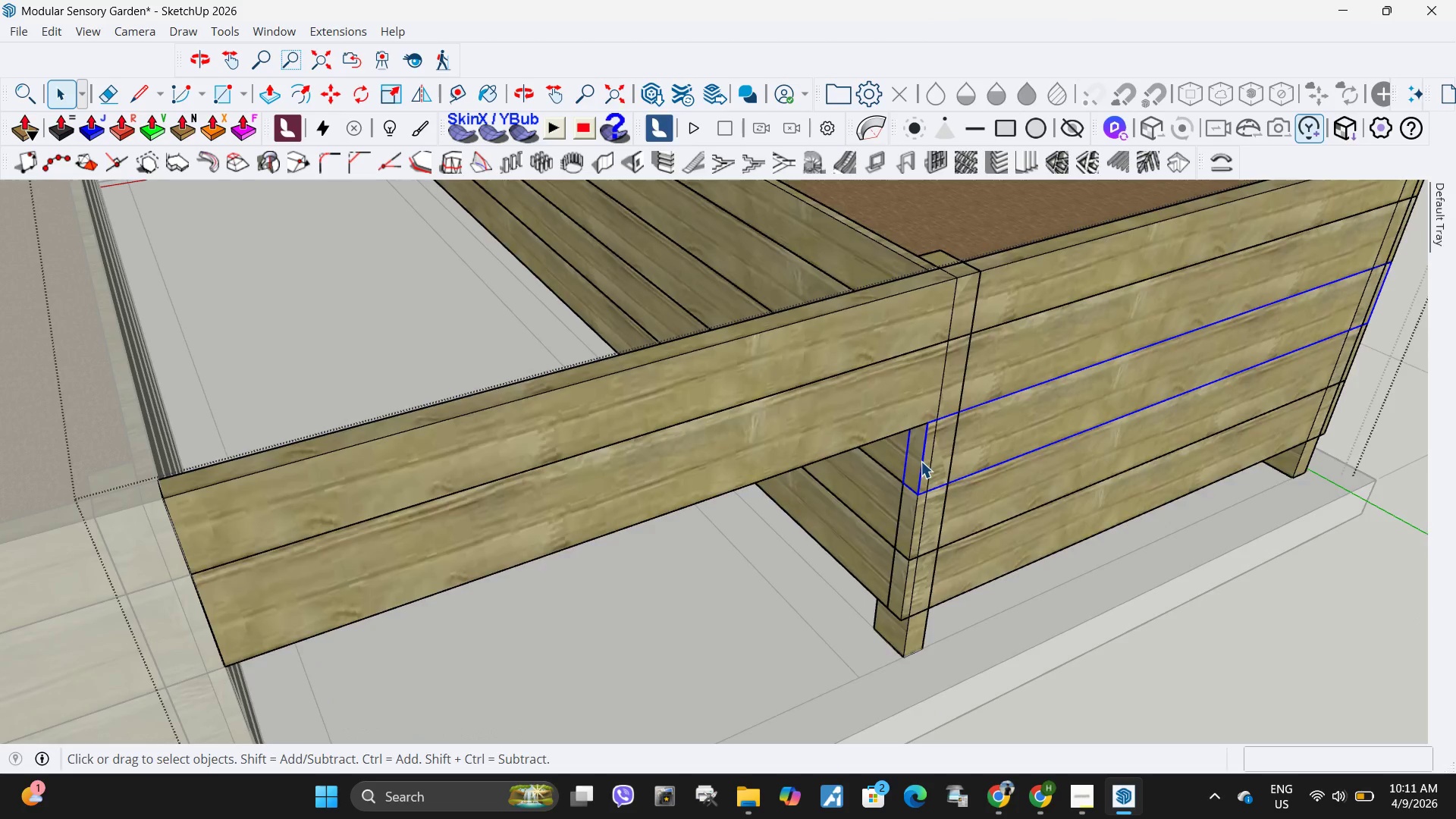 
double_click([921, 461])
 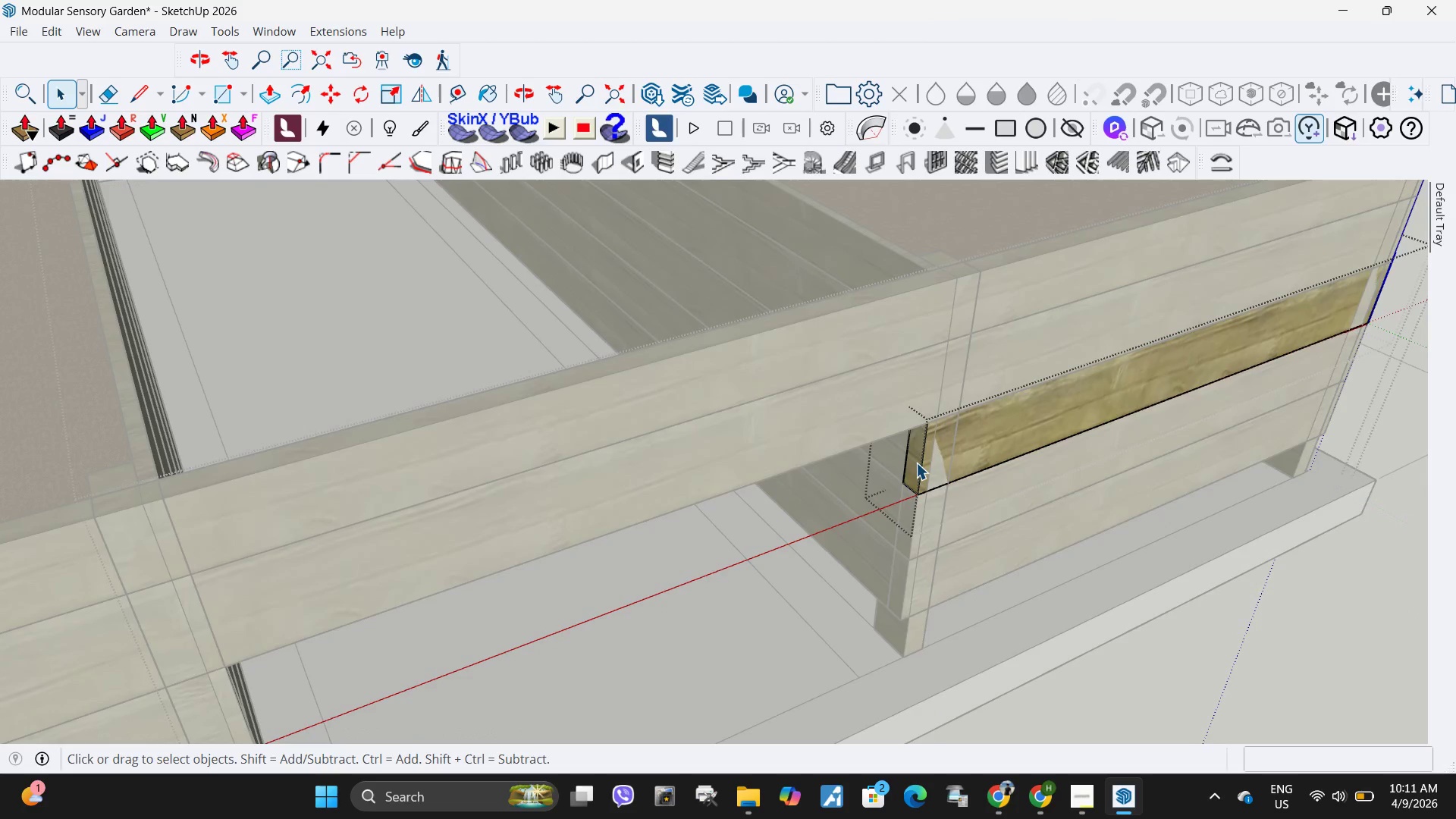 
left_click([916, 463])
 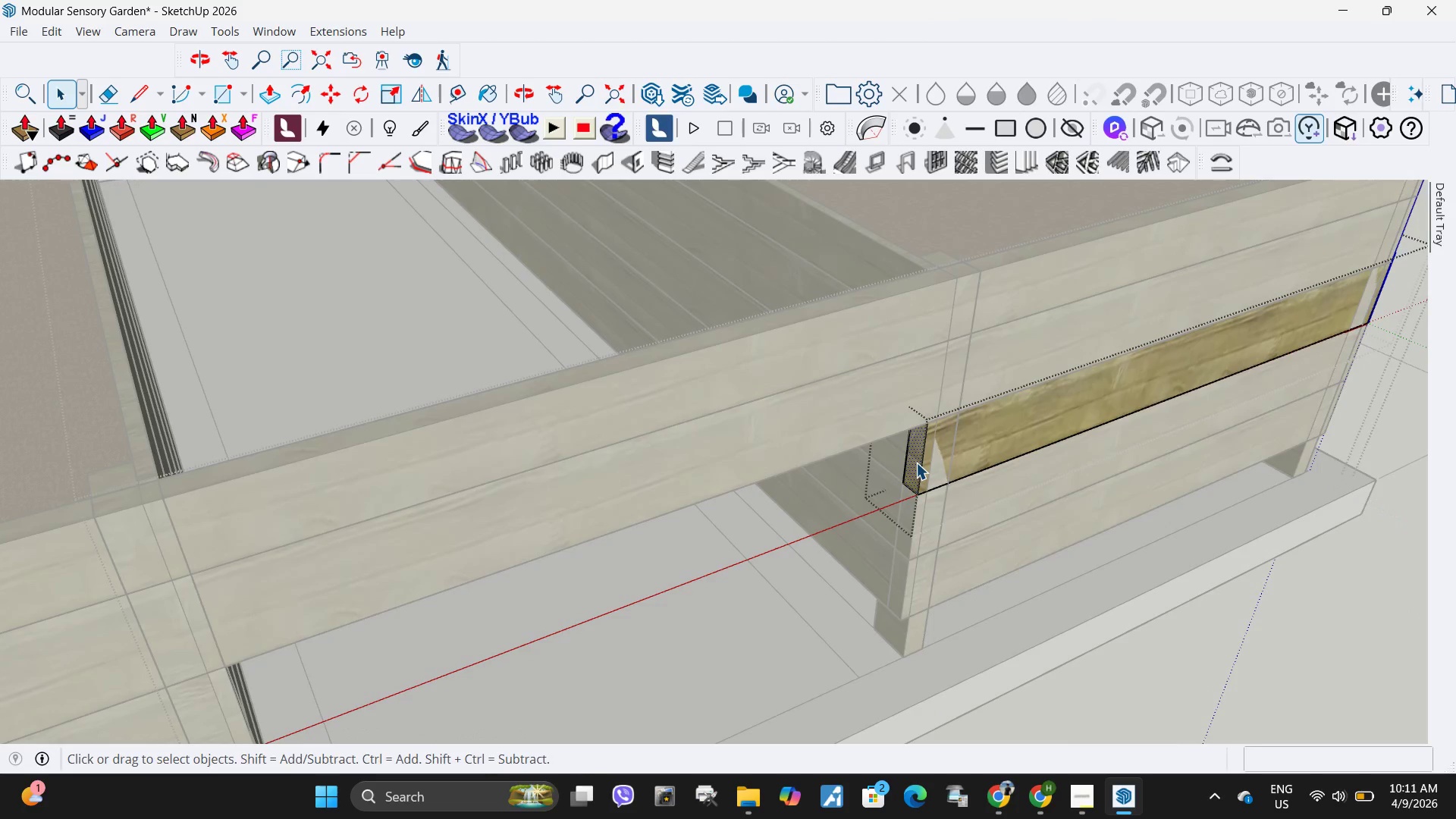 
key(P)
 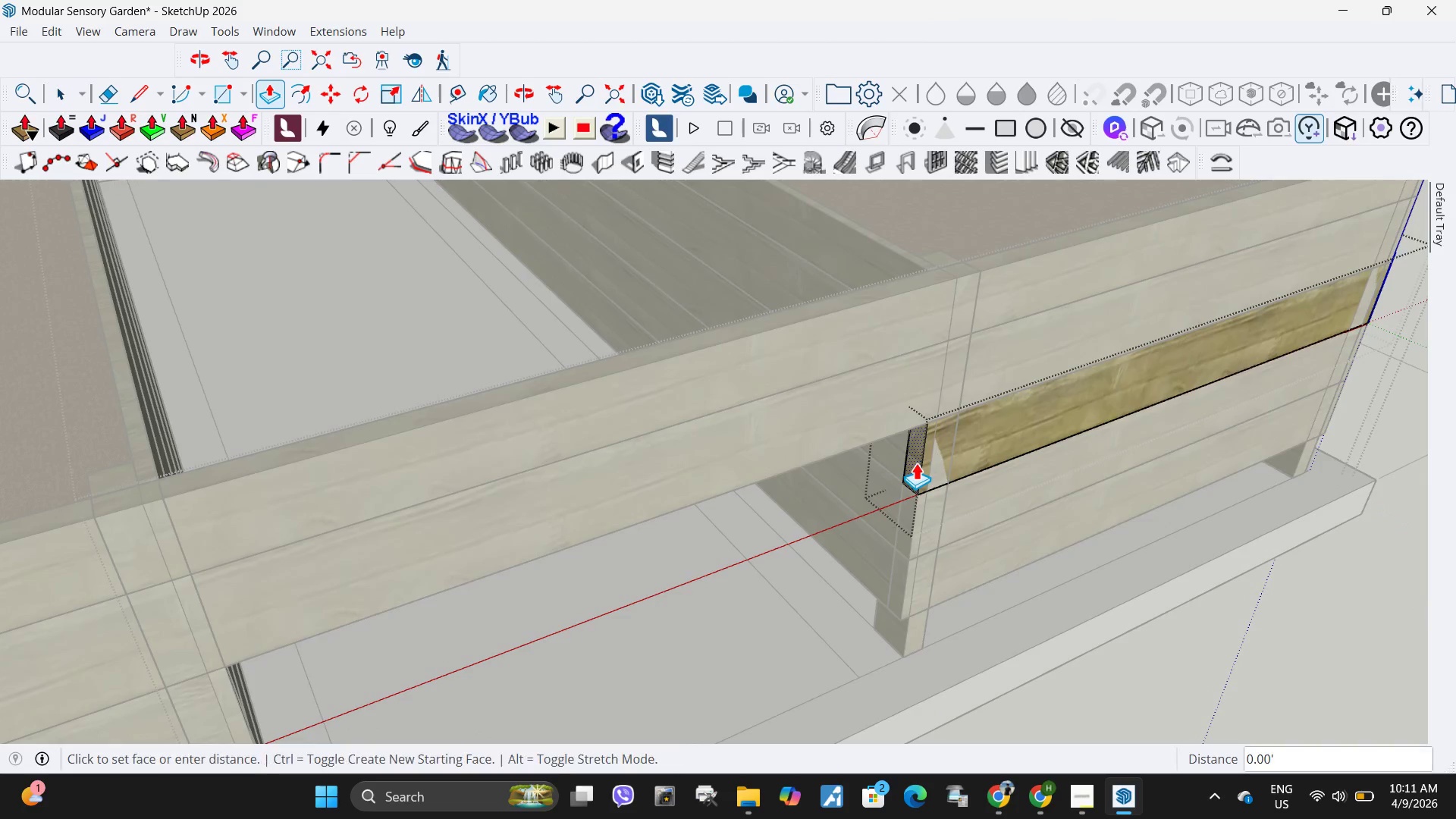 
left_click([916, 463])
 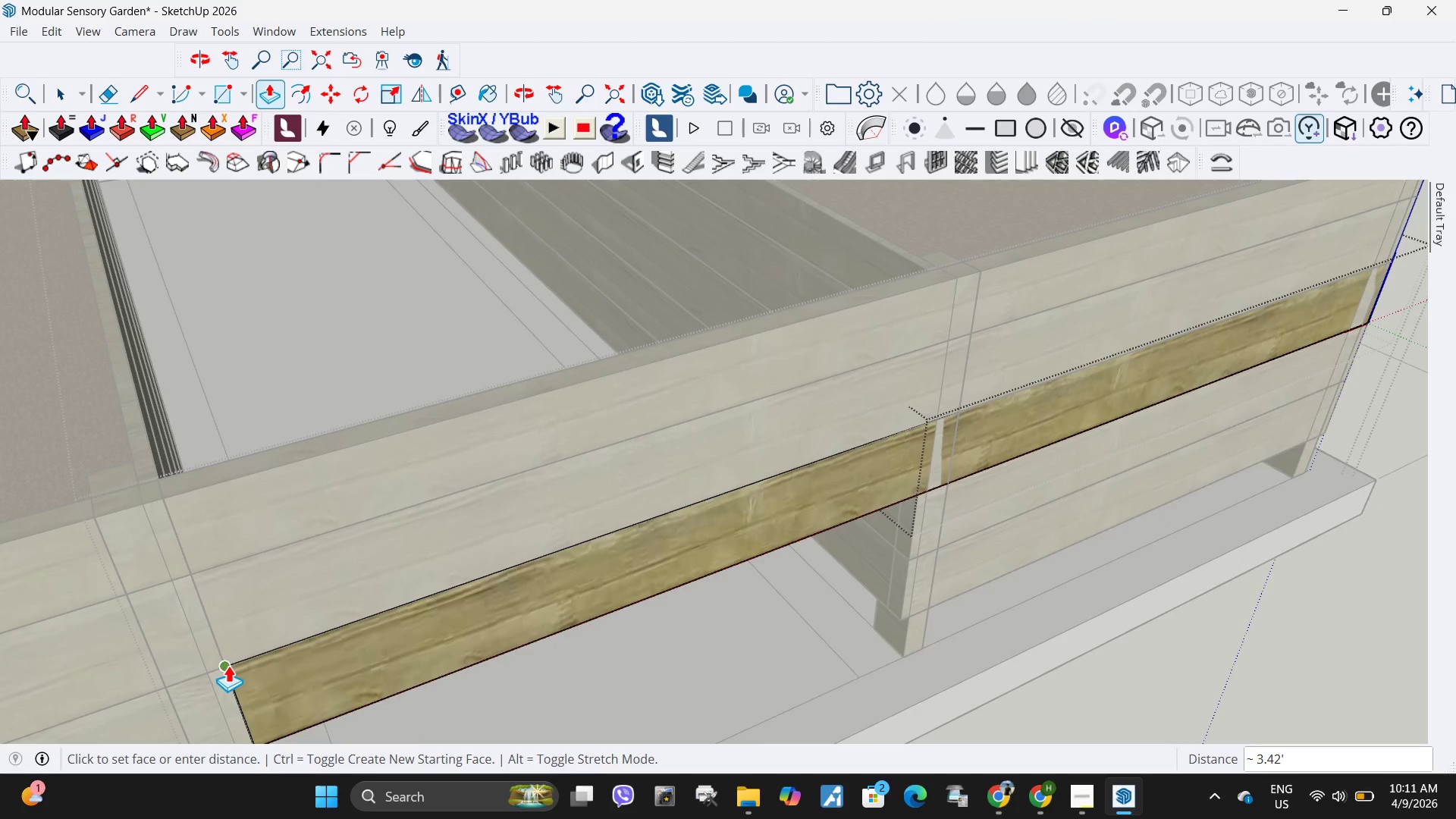 
left_click([228, 665])
 